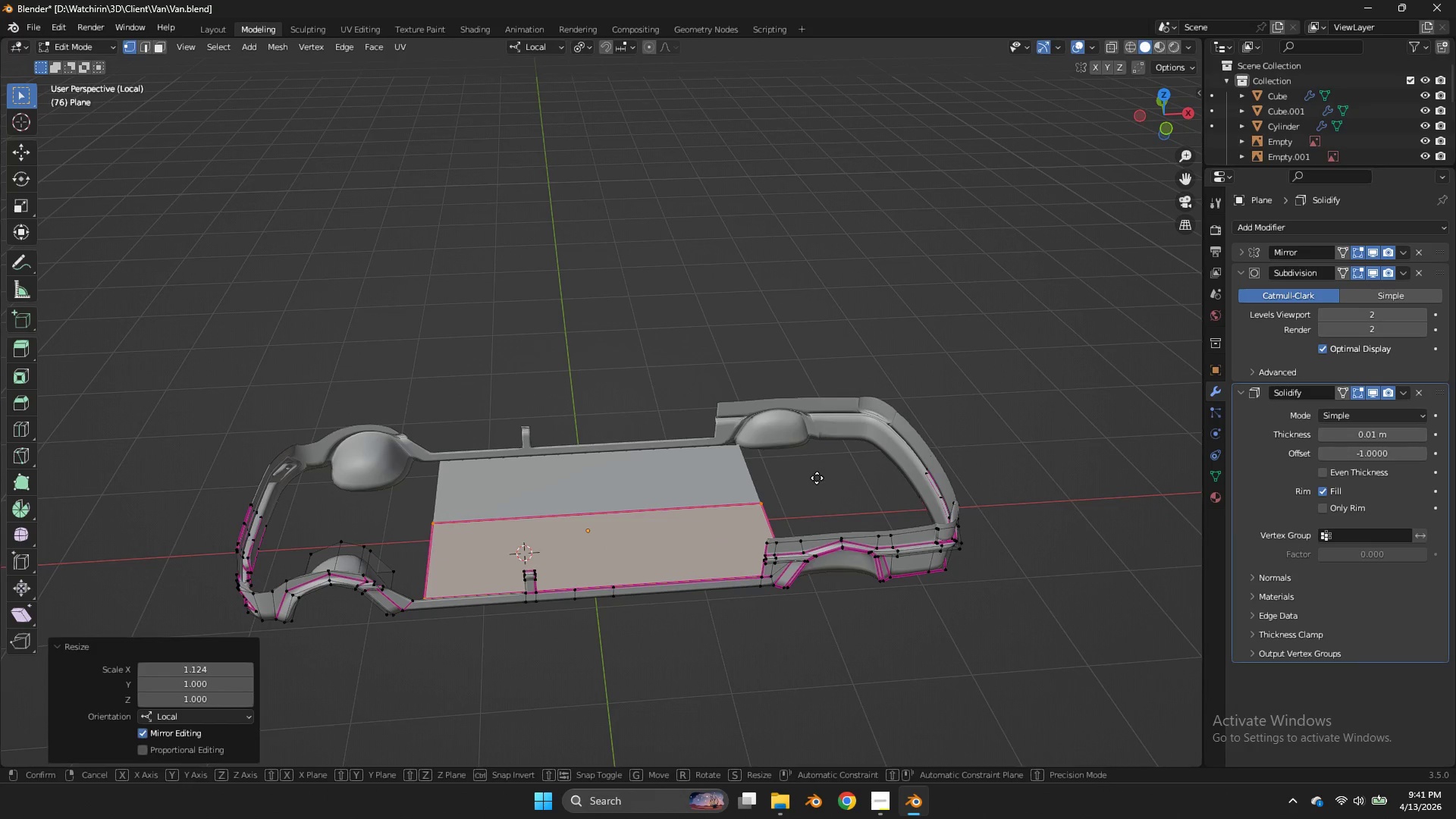 
key(G)
 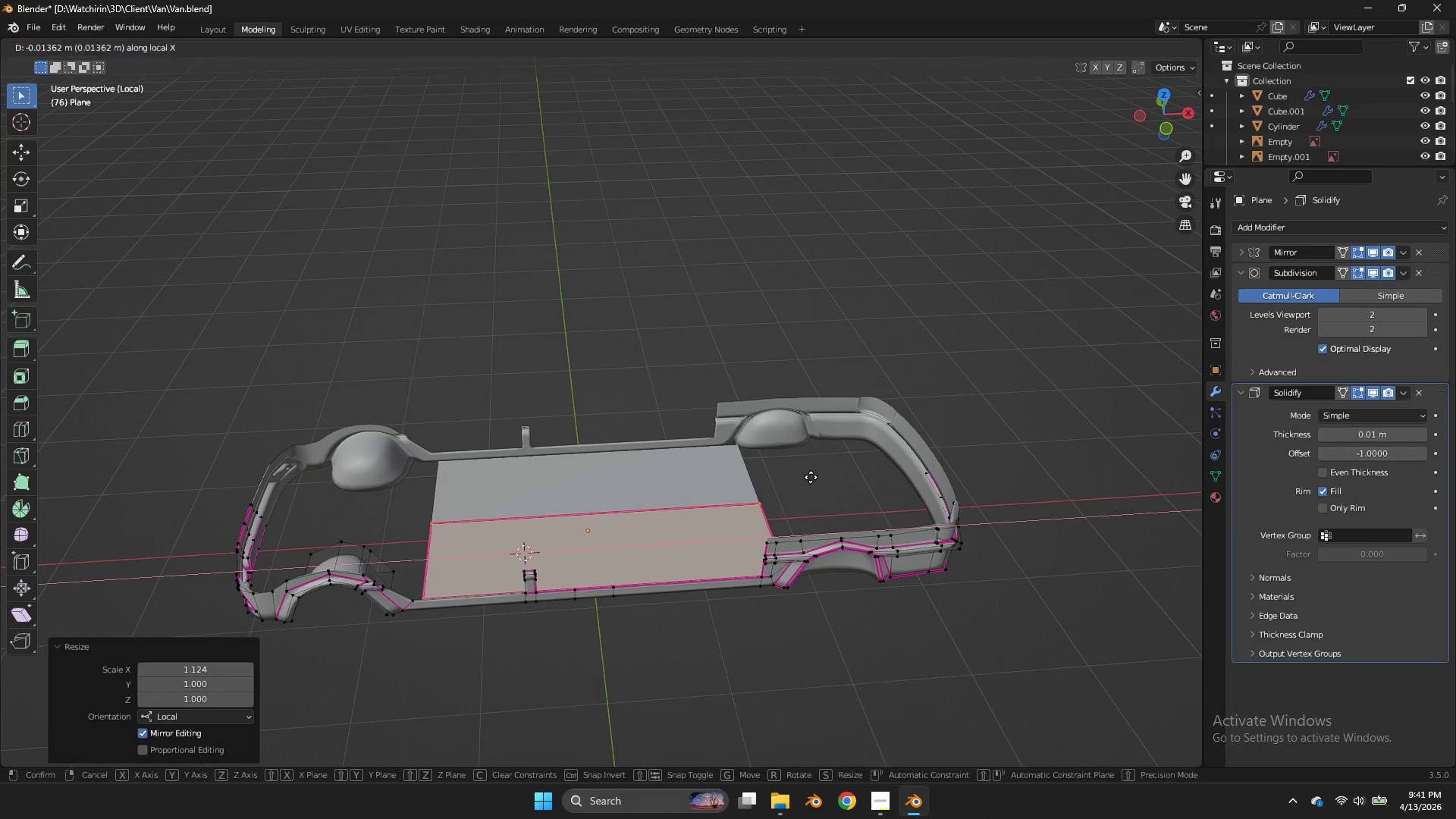 
key(X)
 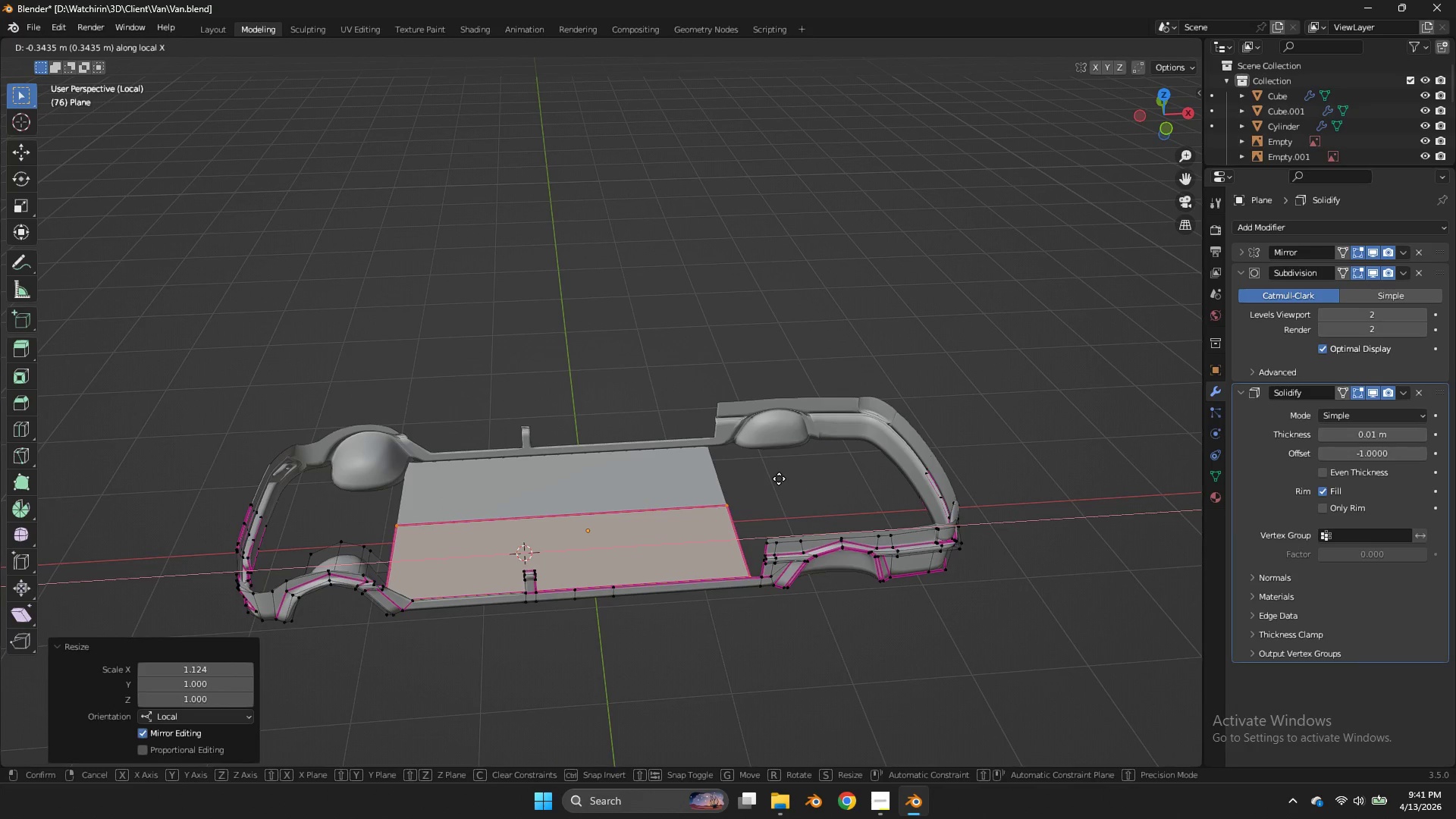 
double_click([779, 479])
 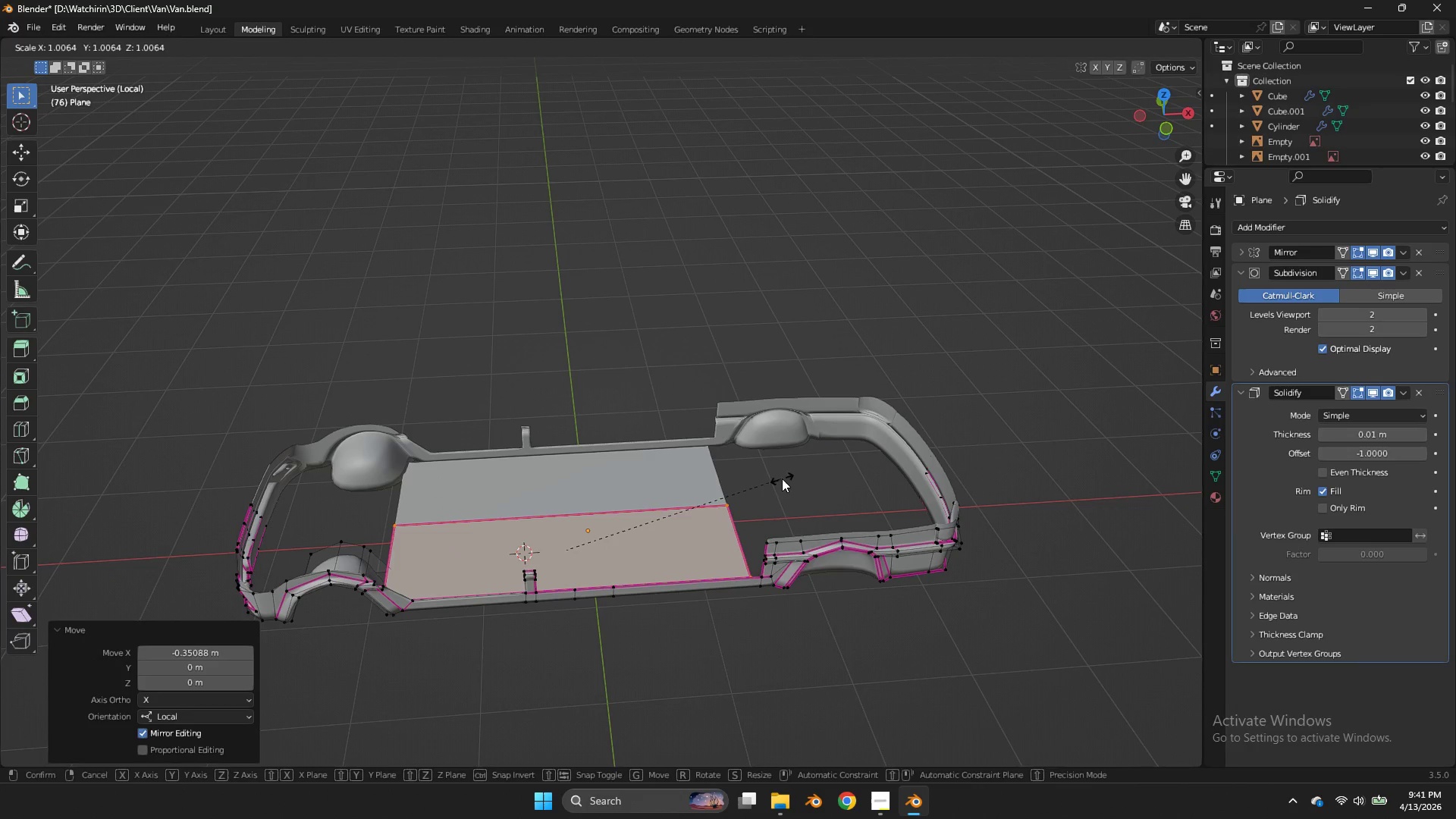 
type(sx)
 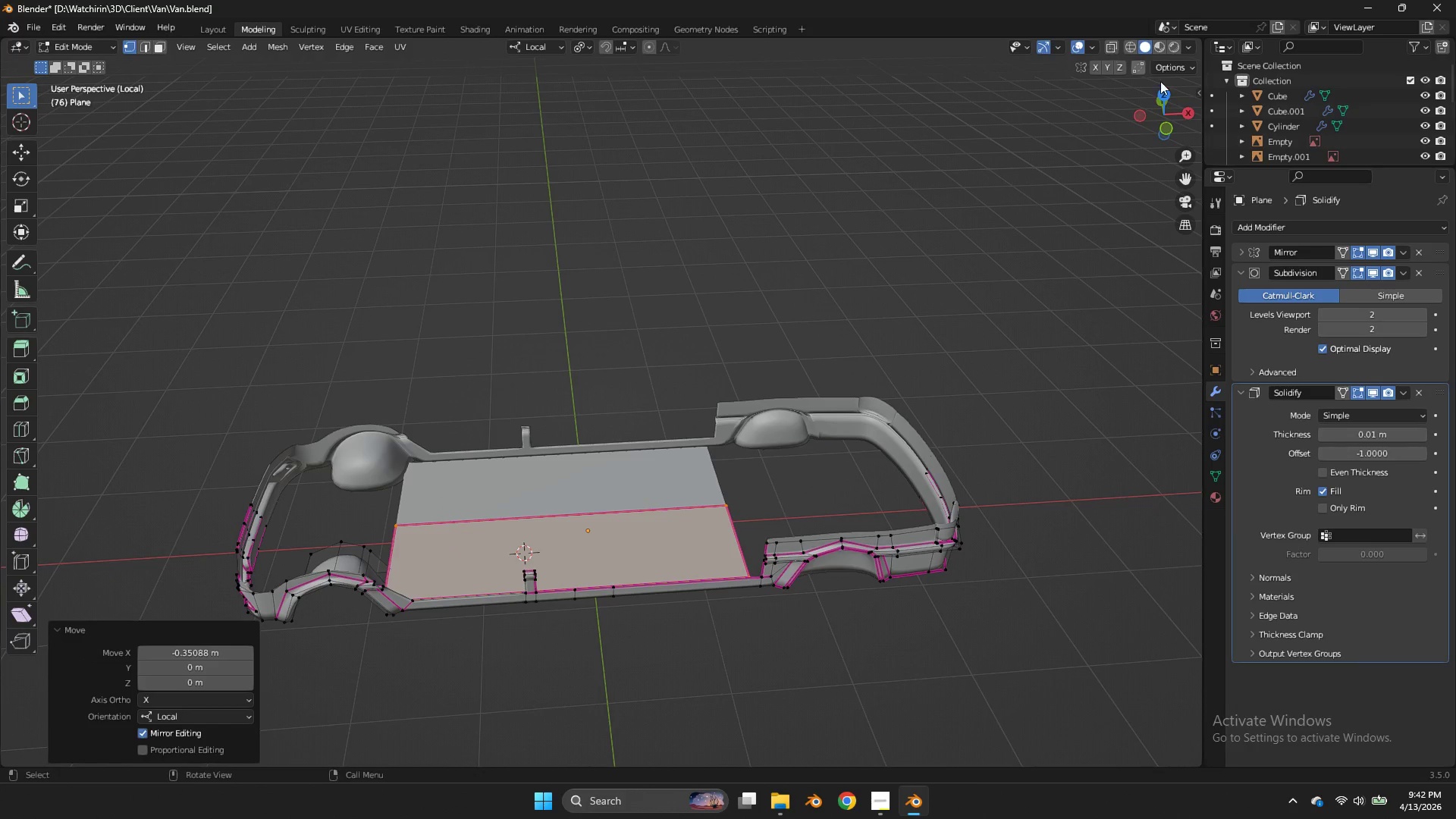 
left_click([1167, 88])
 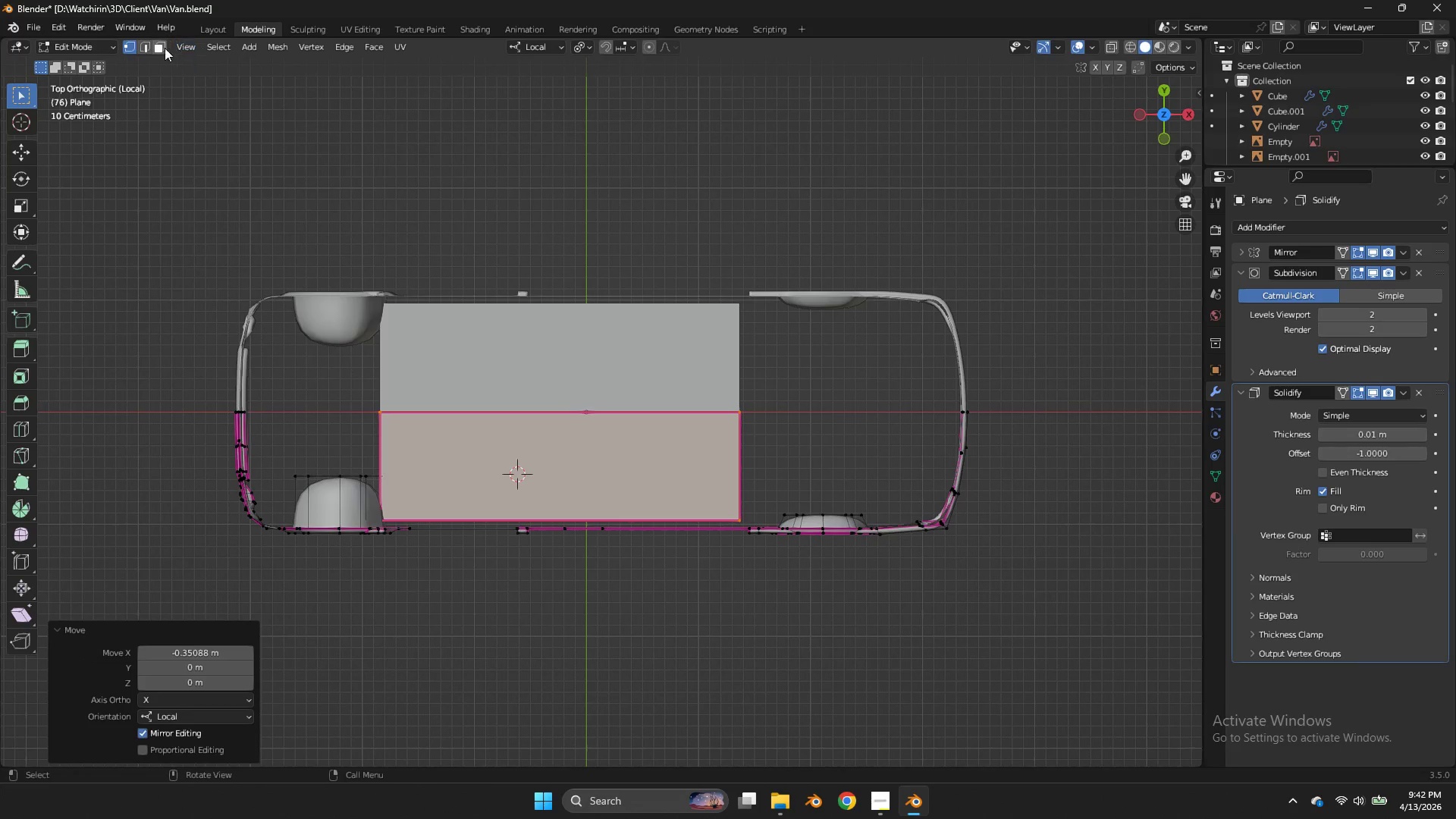 
left_click([151, 48])
 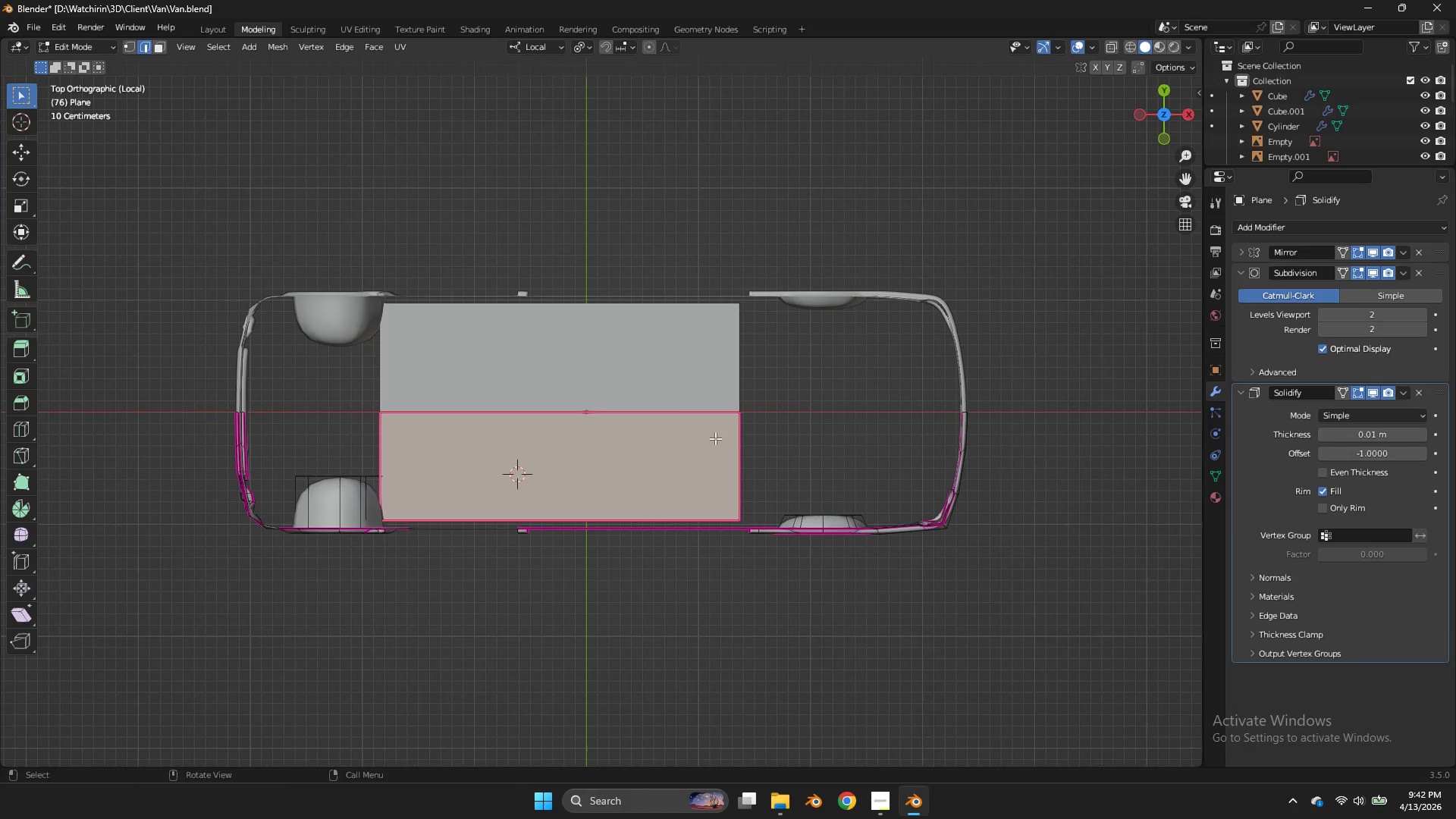 
triple_click([715, 438])
 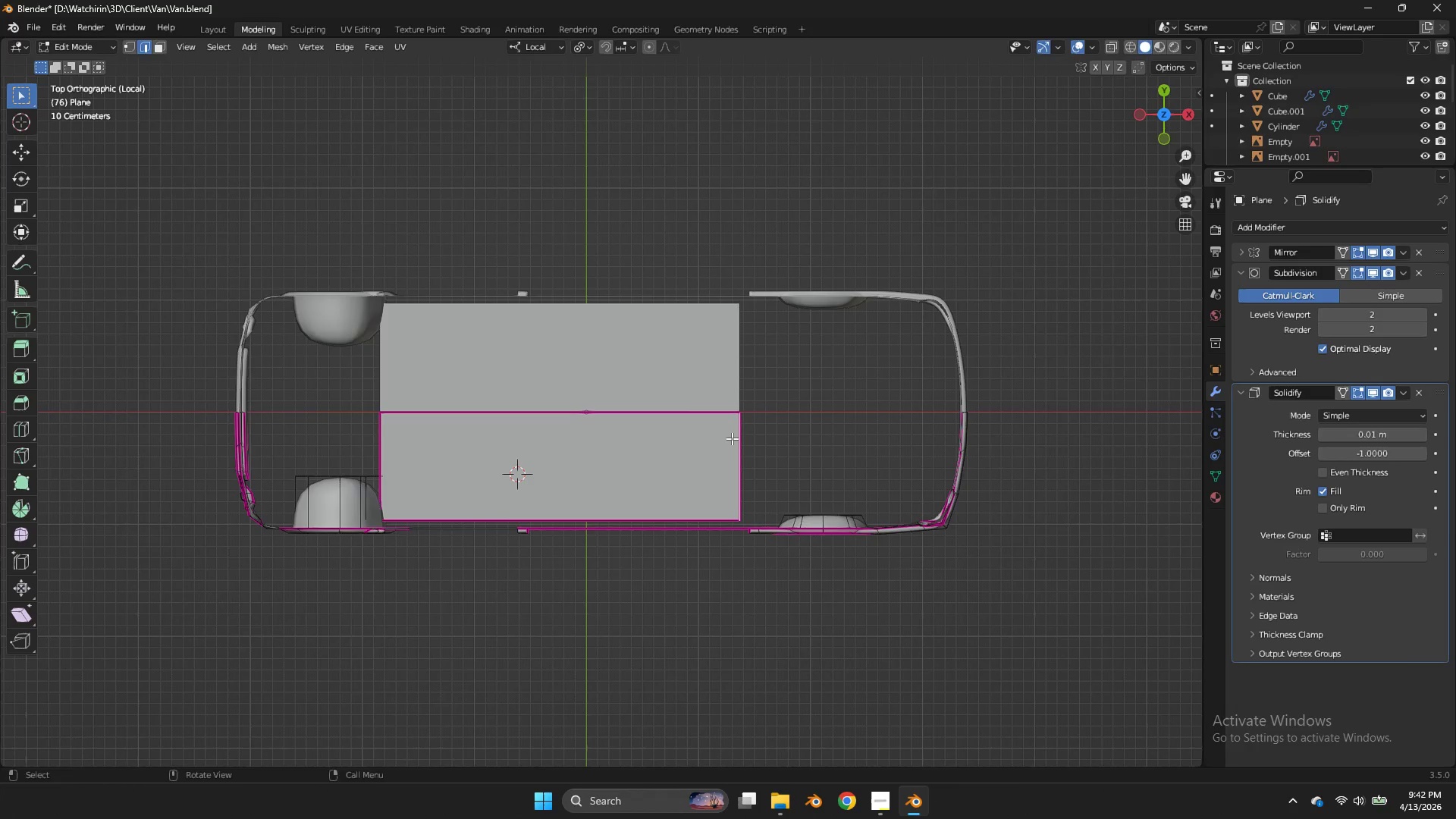 
type(gx)
 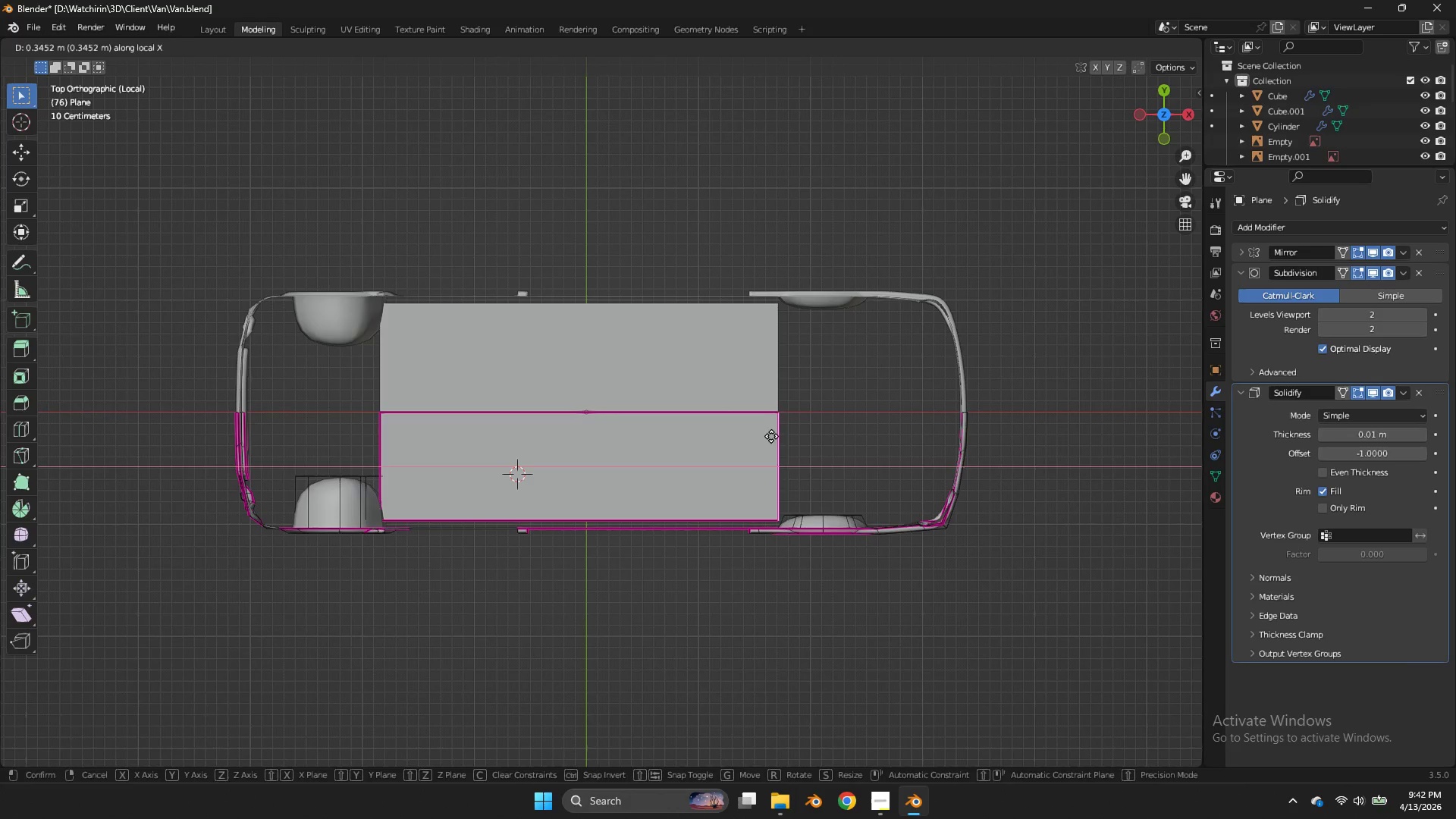 
double_click([772, 436])
 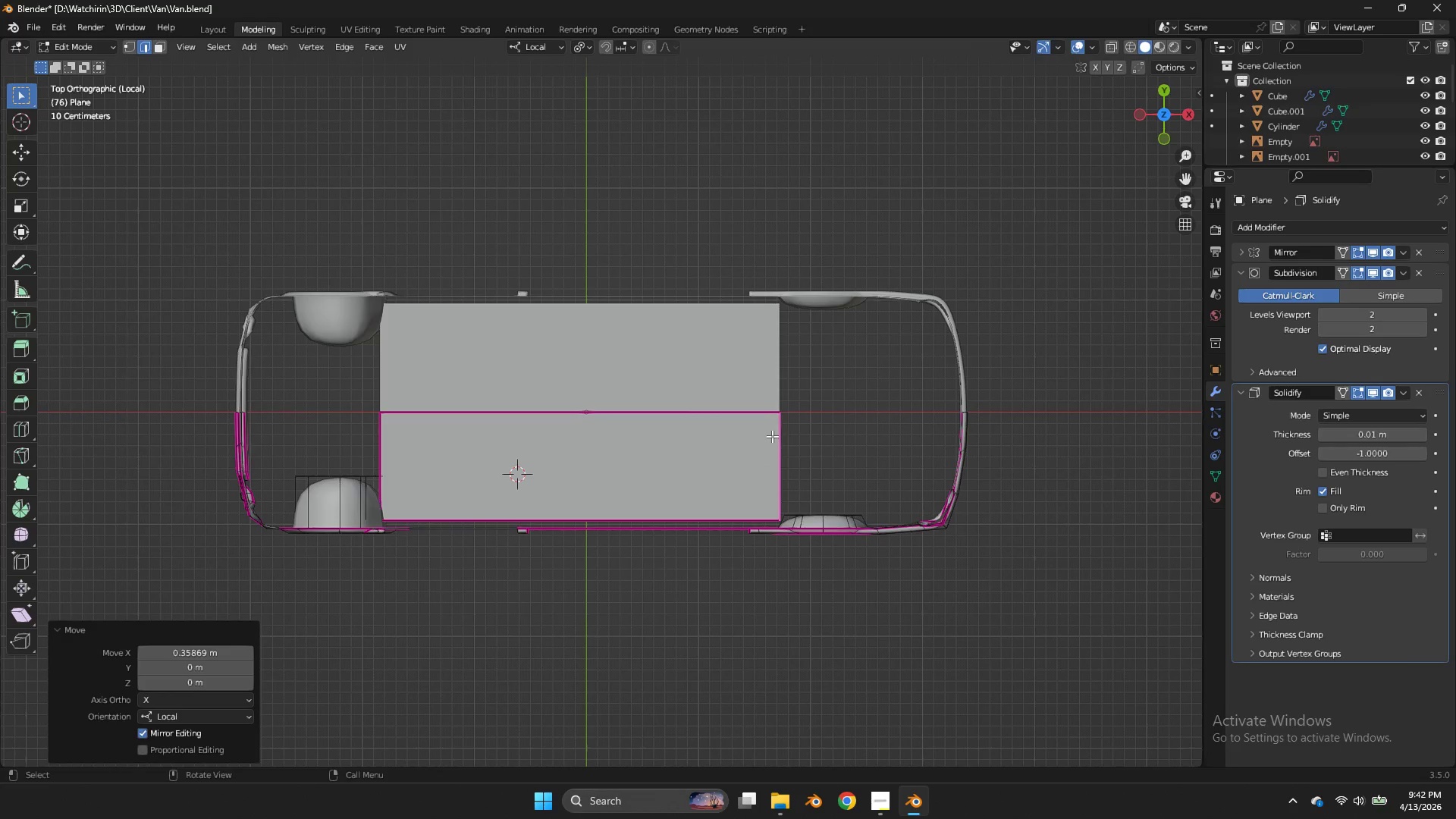 
type(lg)
 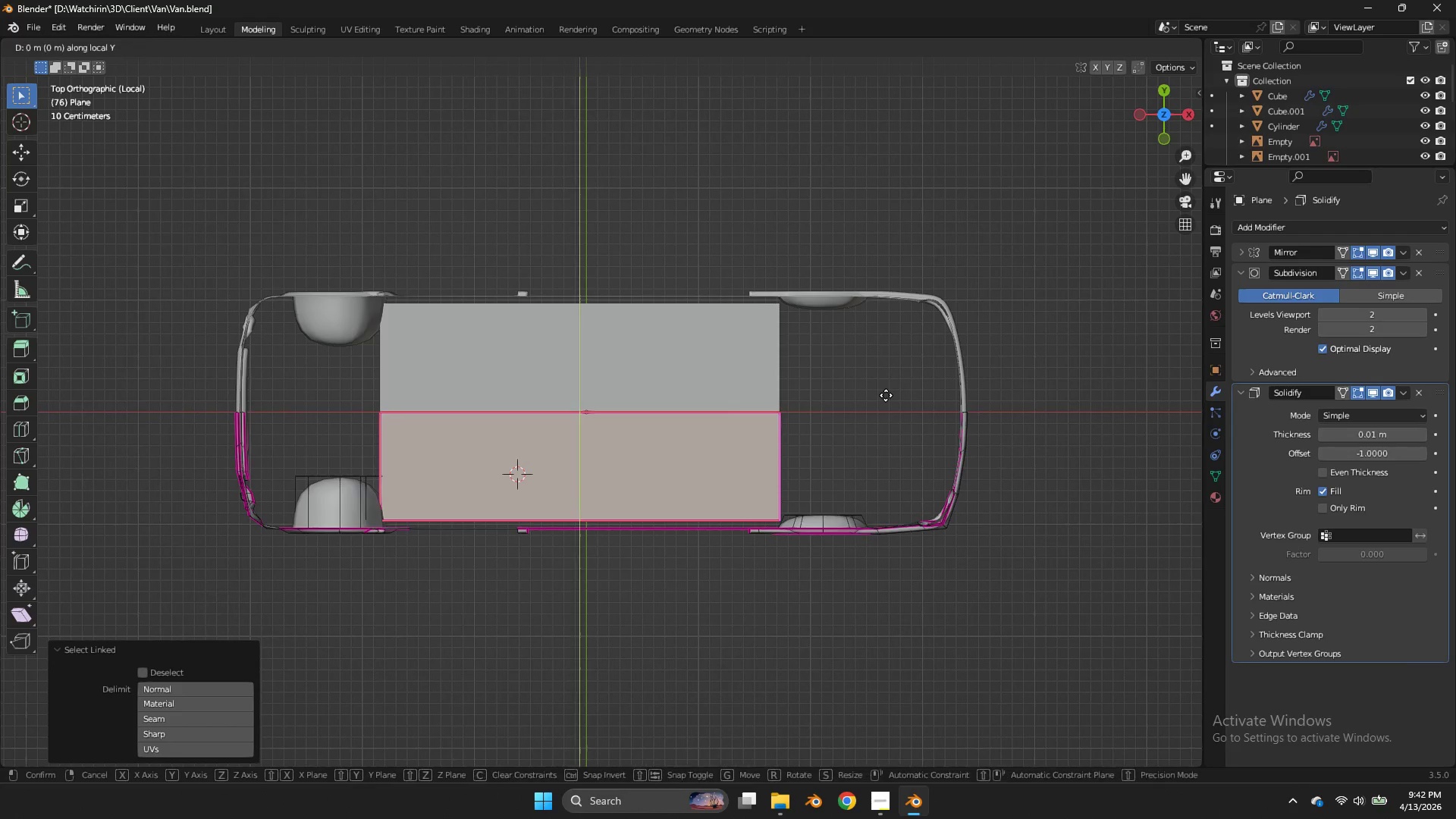 
key(Y)
 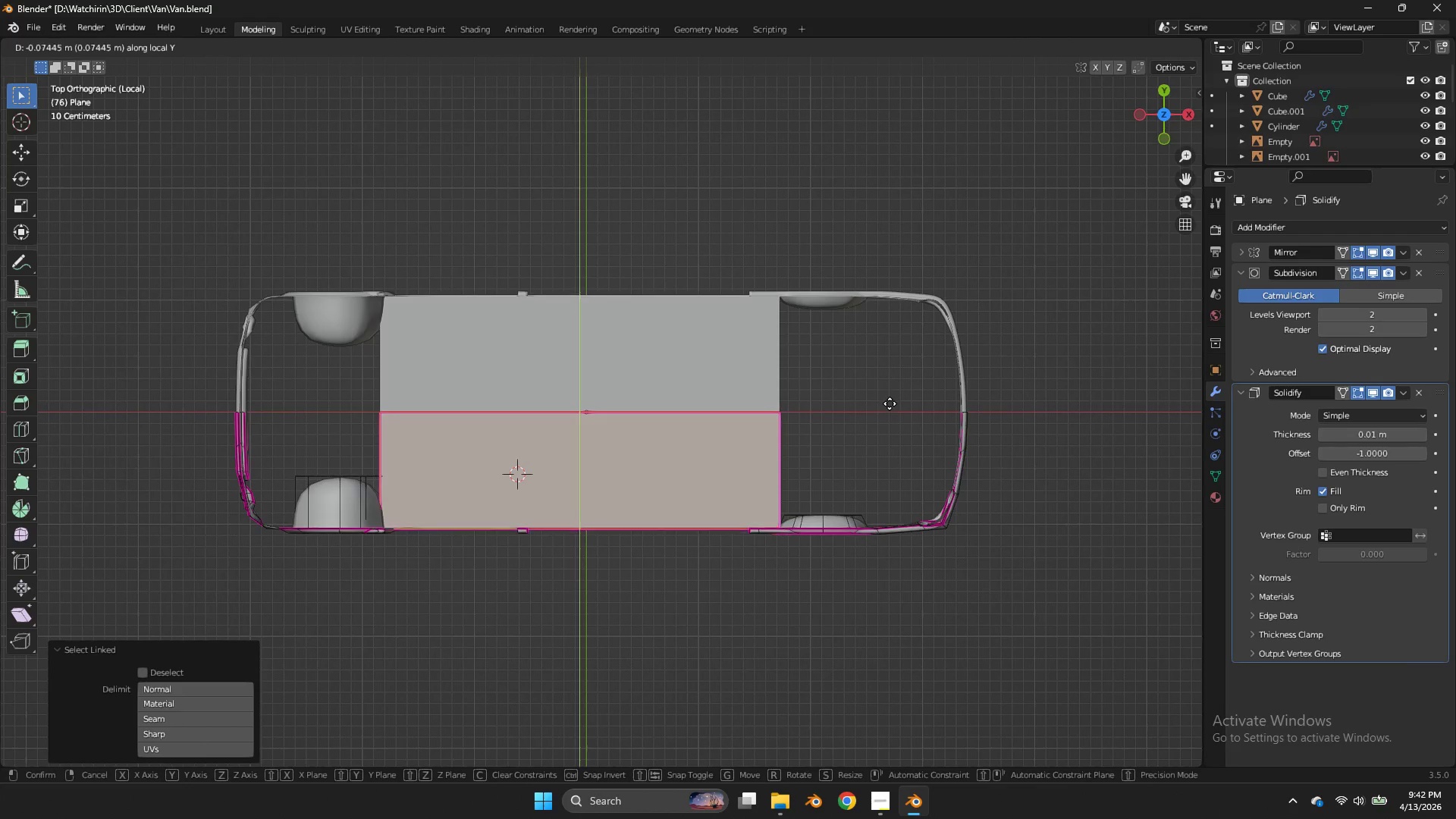 
hold_key(key=ShiftLeft, duration=0.94)
double_click([888, 375])
 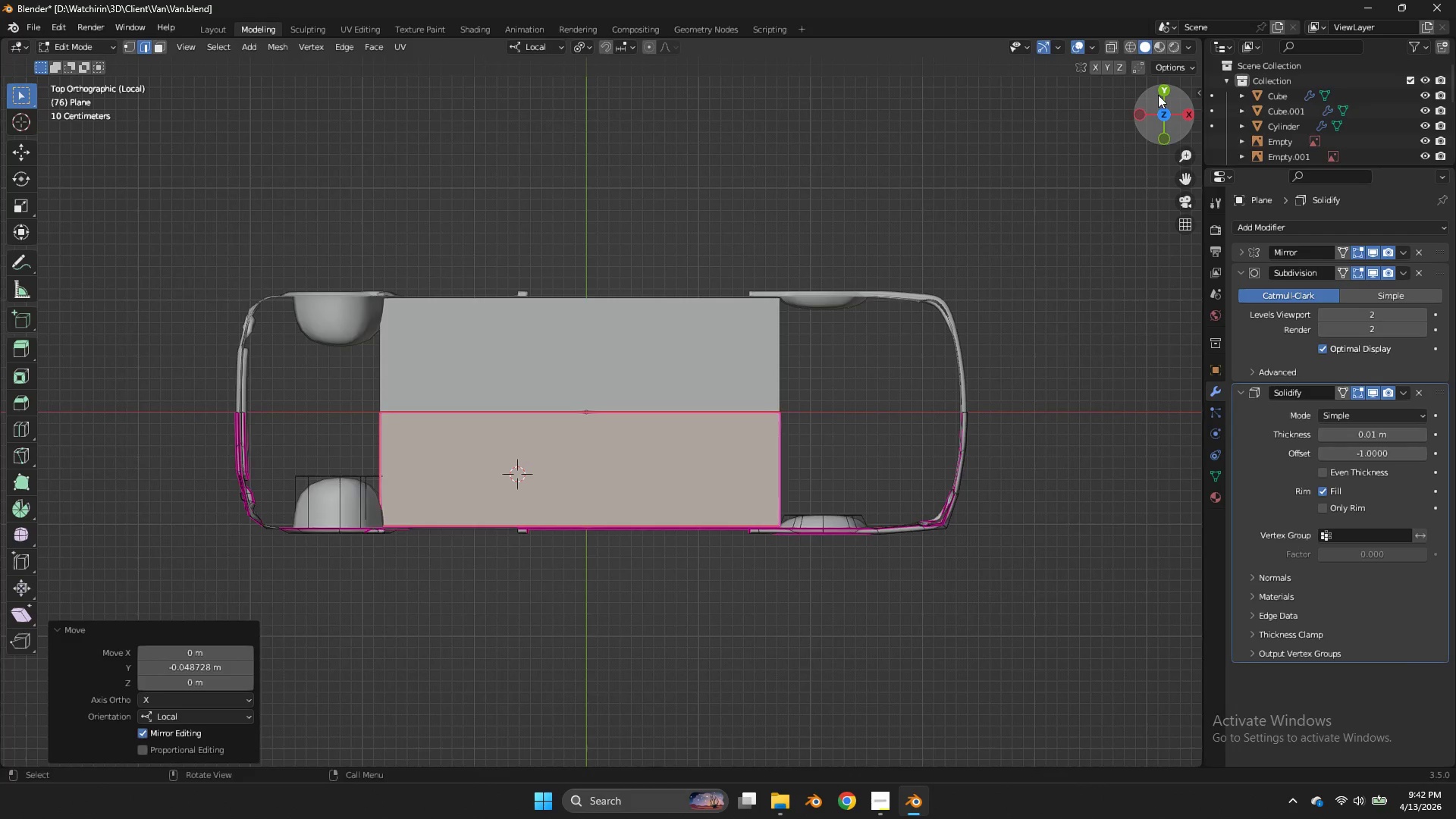 
left_click_drag(start_coordinate=[1159, 98], to_coordinate=[830, 661])
 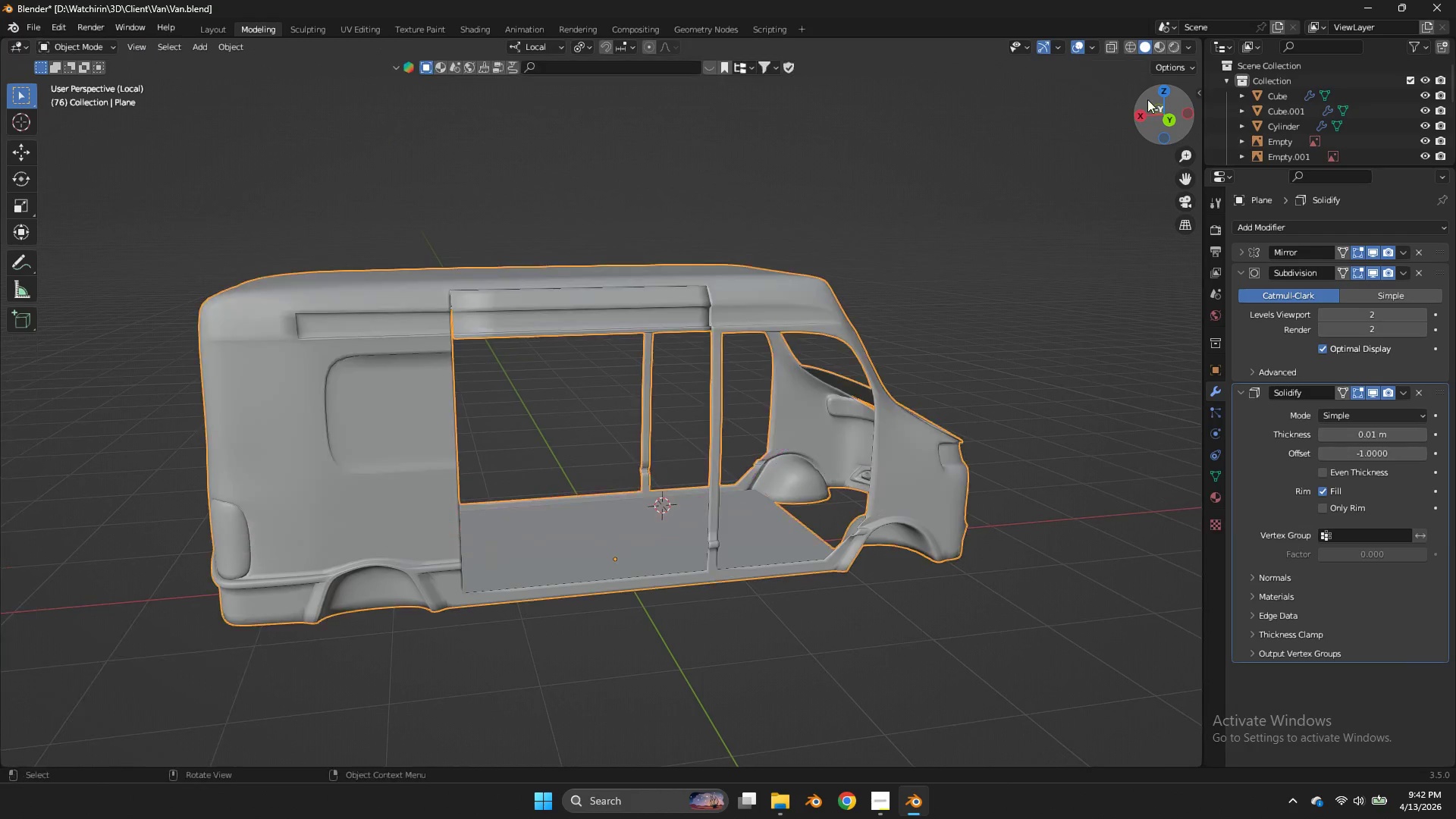 
key(Tab)
 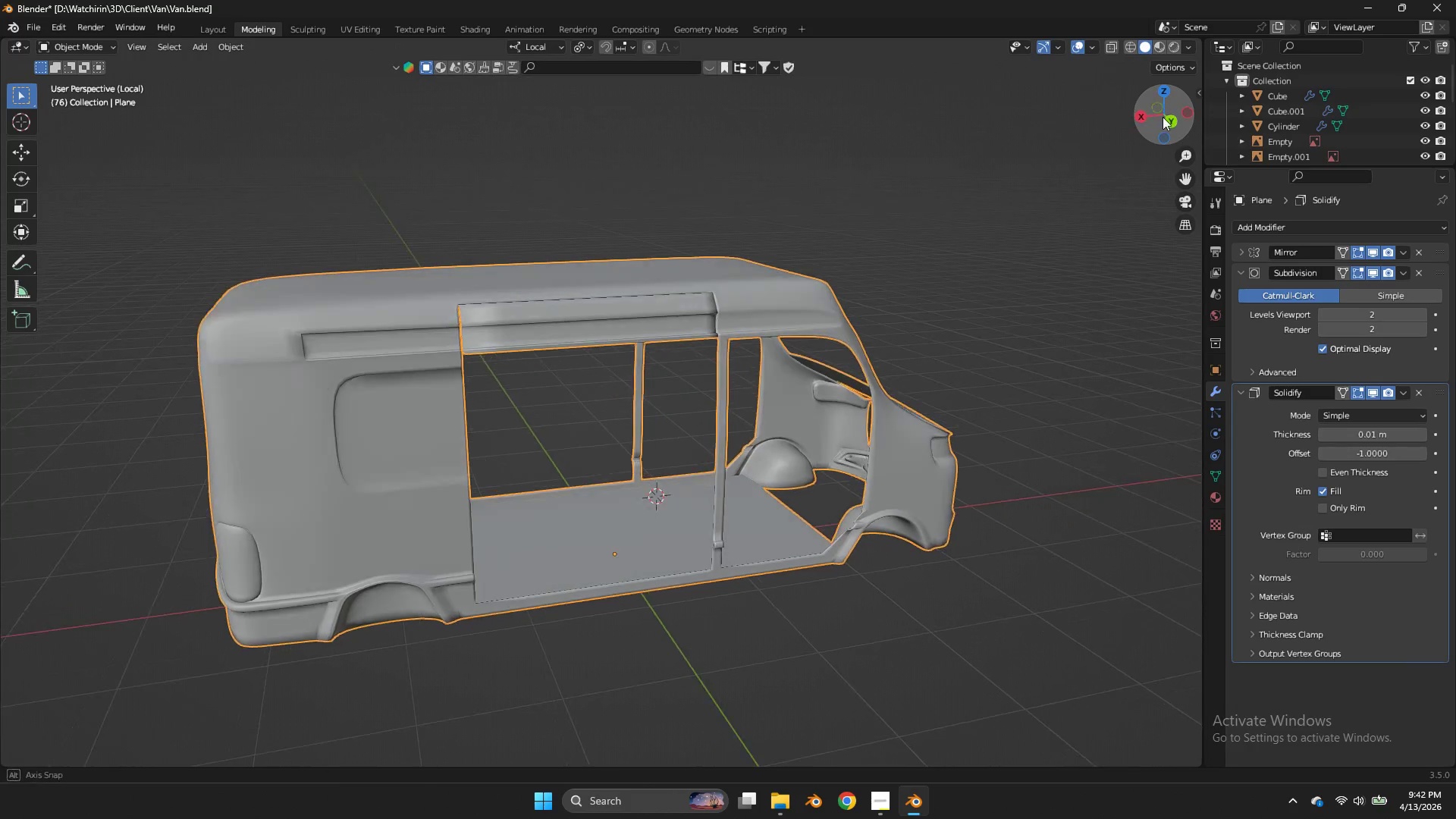 
left_click_drag(start_coordinate=[1149, 102], to_coordinate=[254, 97])
 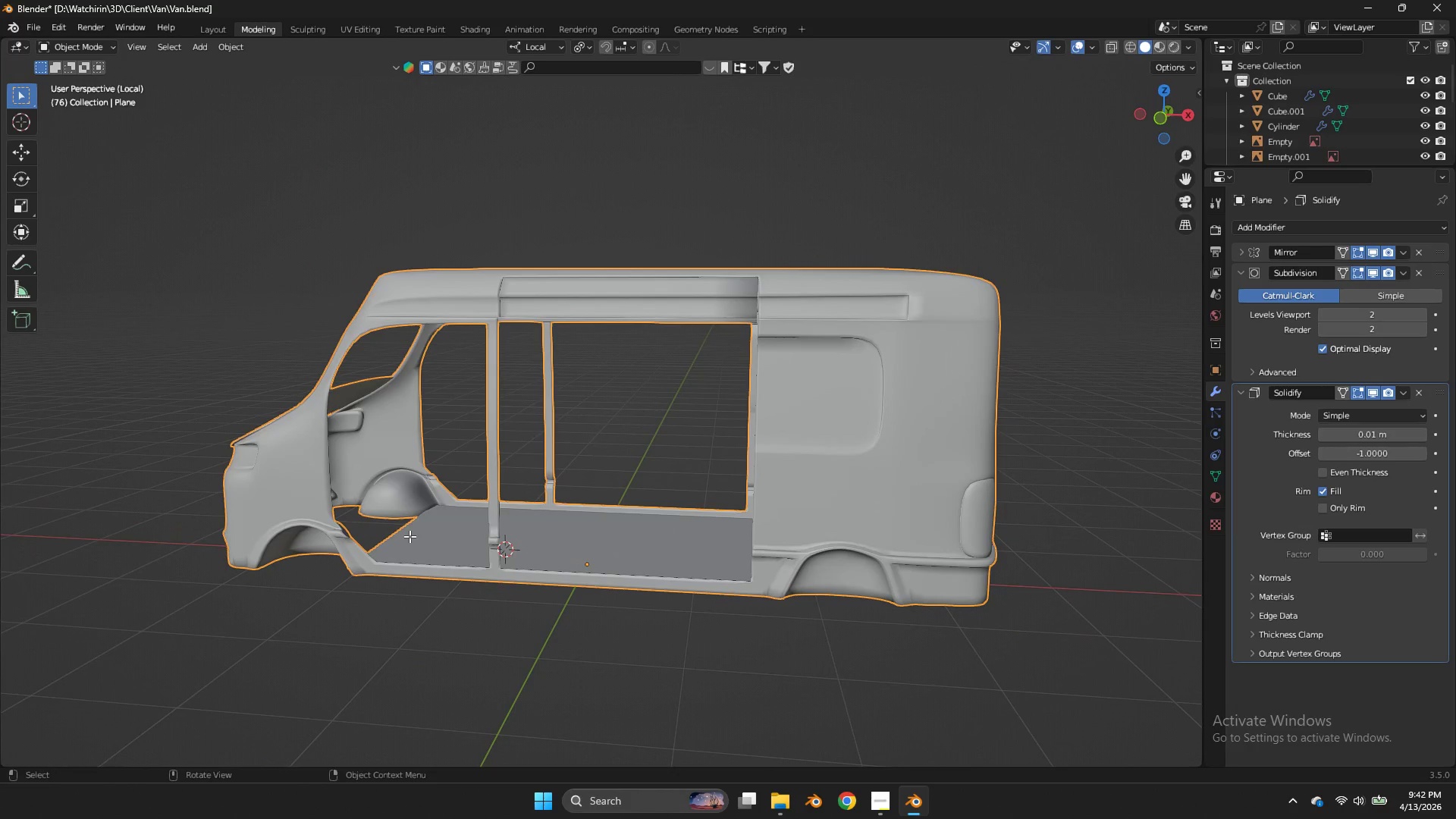 
left_click([414, 537])
 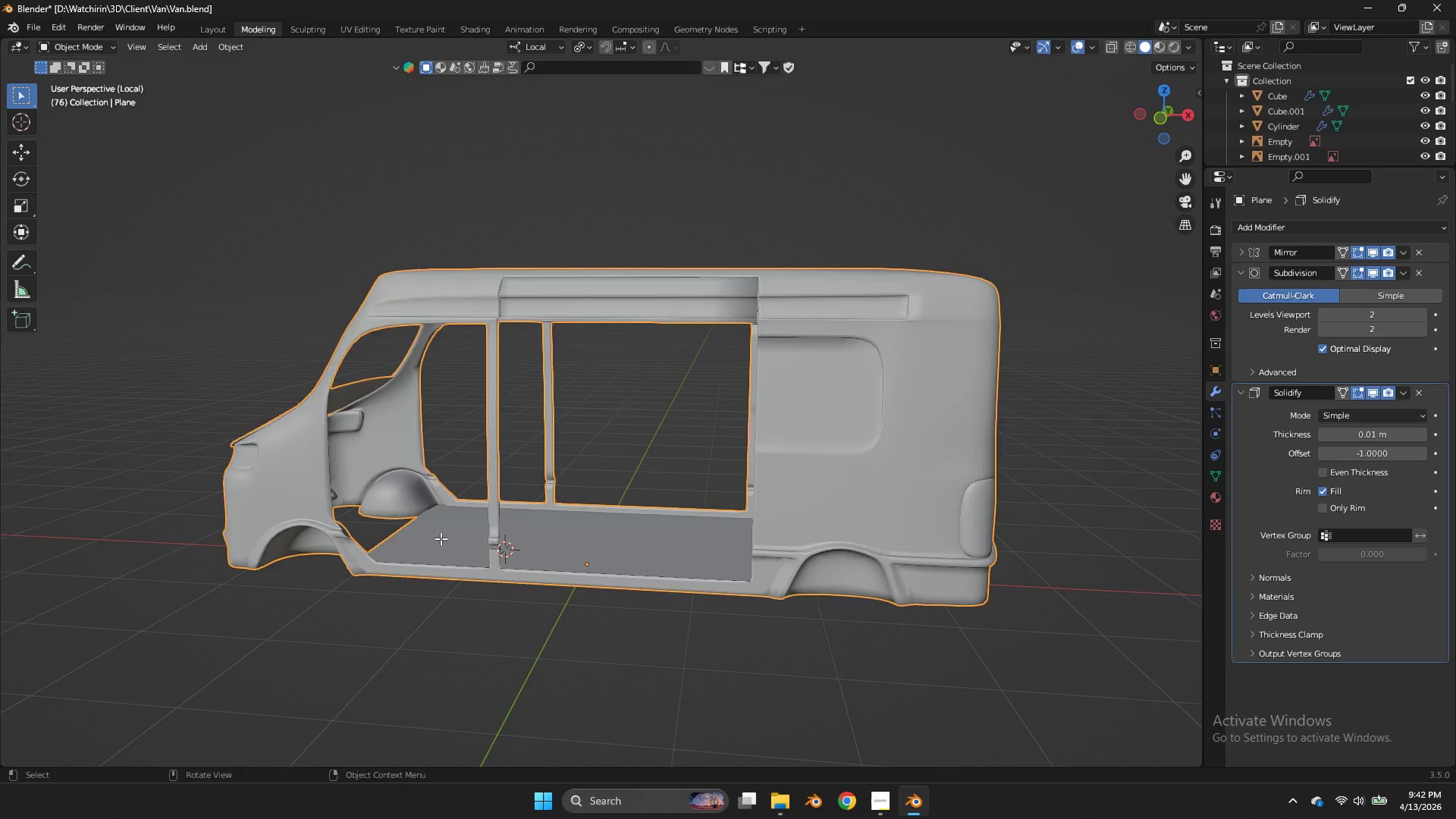 
key(Tab)
 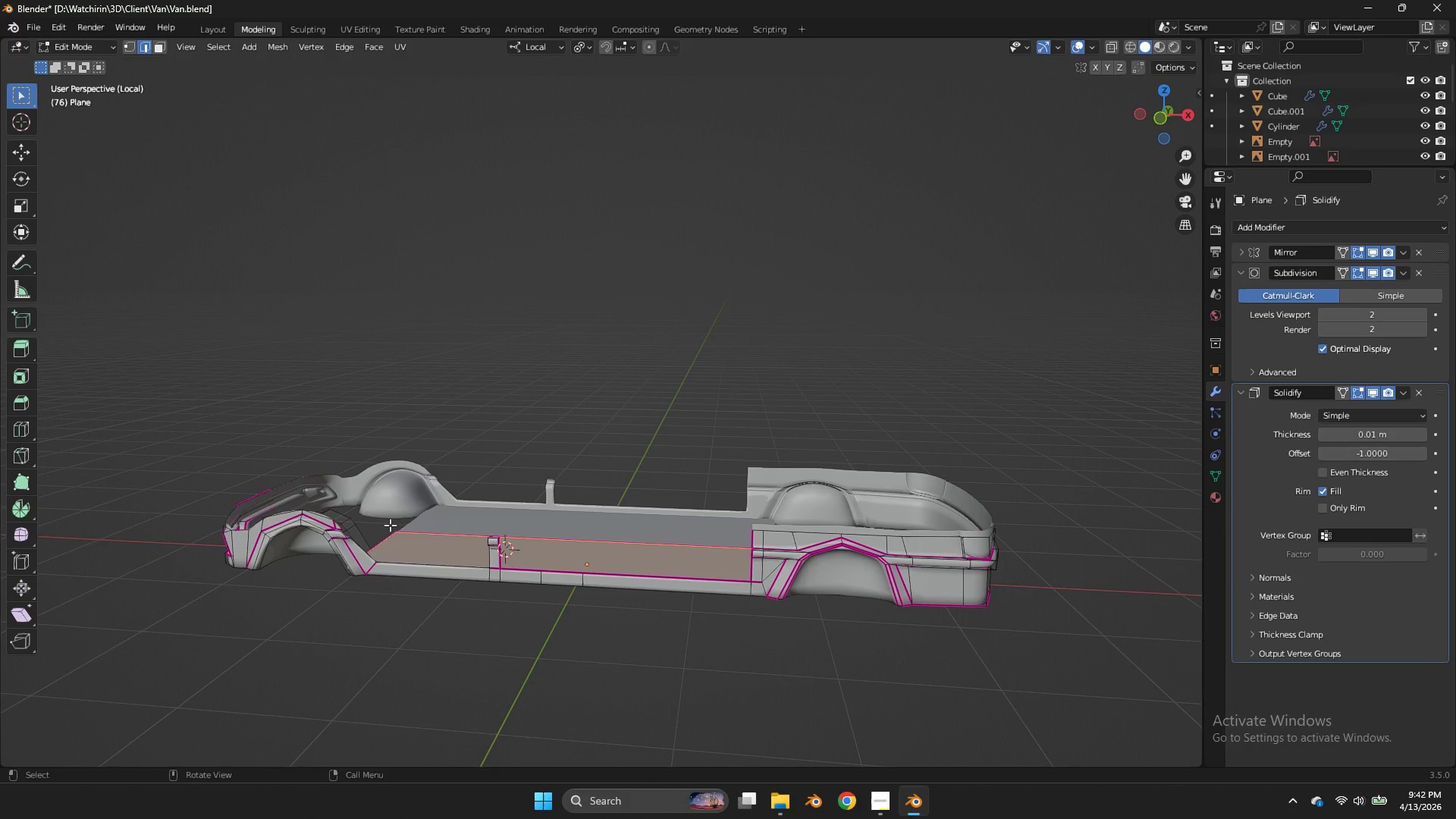 
double_click([390, 525])
 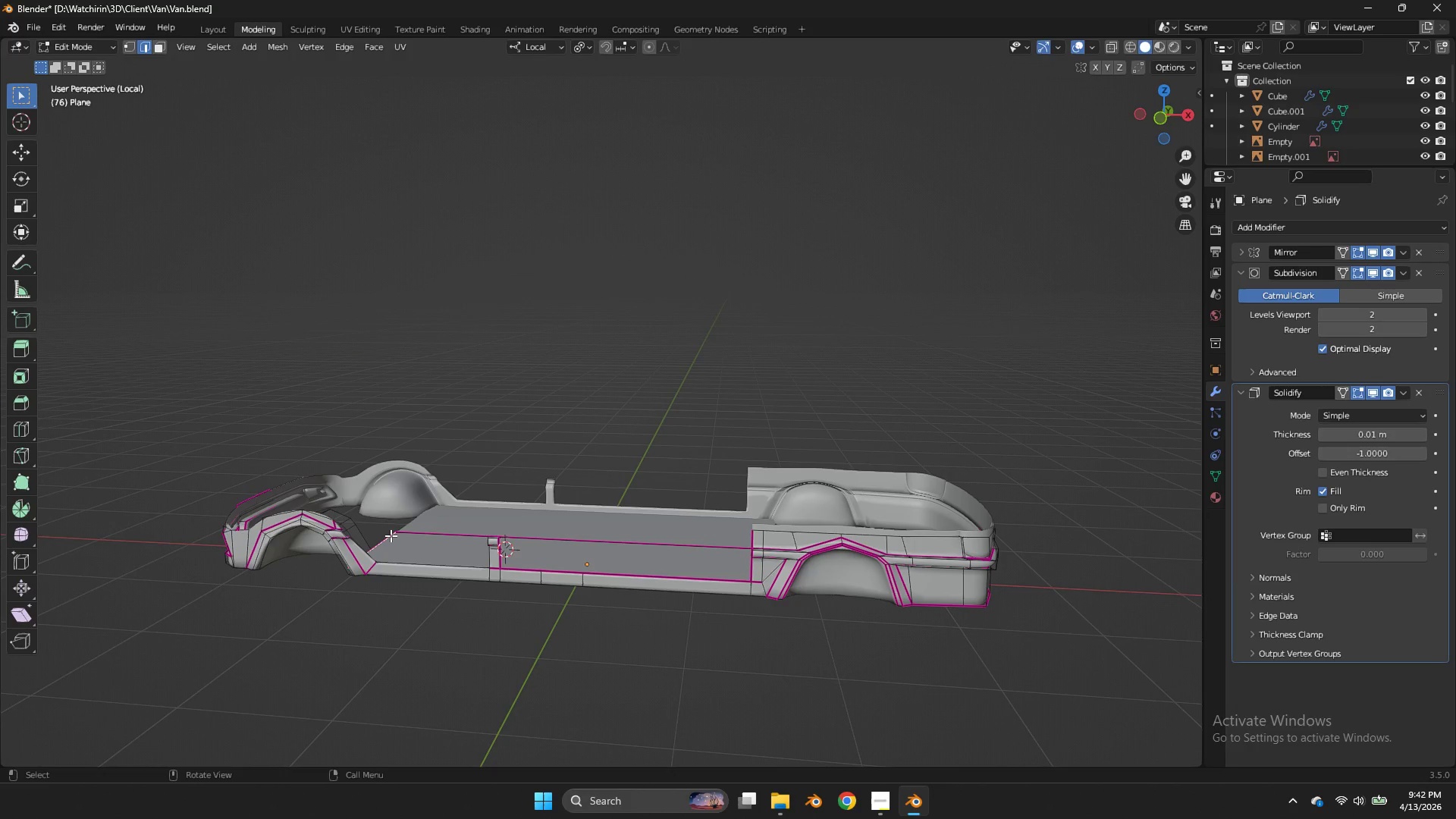 
triple_click([391, 535])
 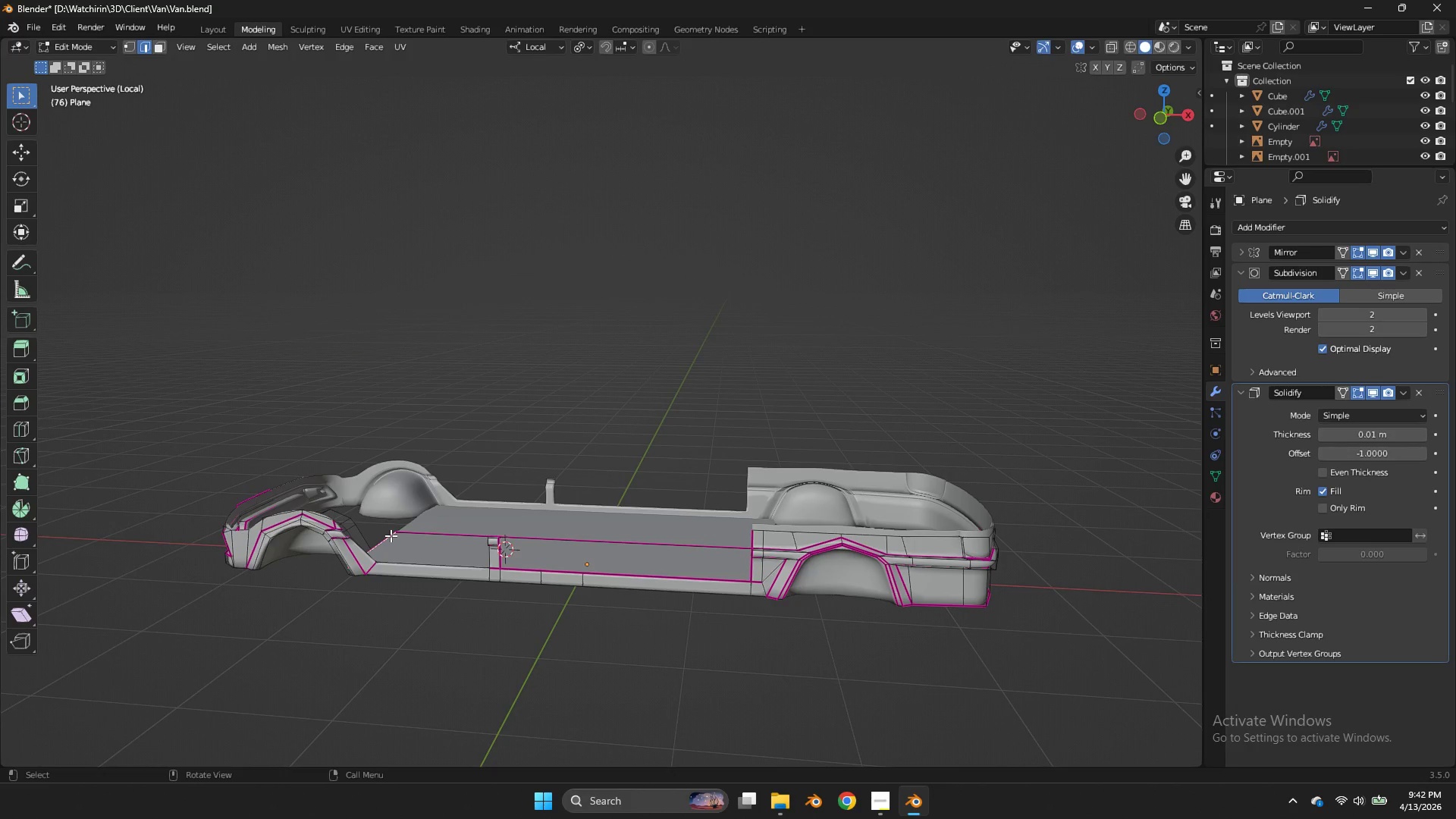 
triple_click([391, 535])
 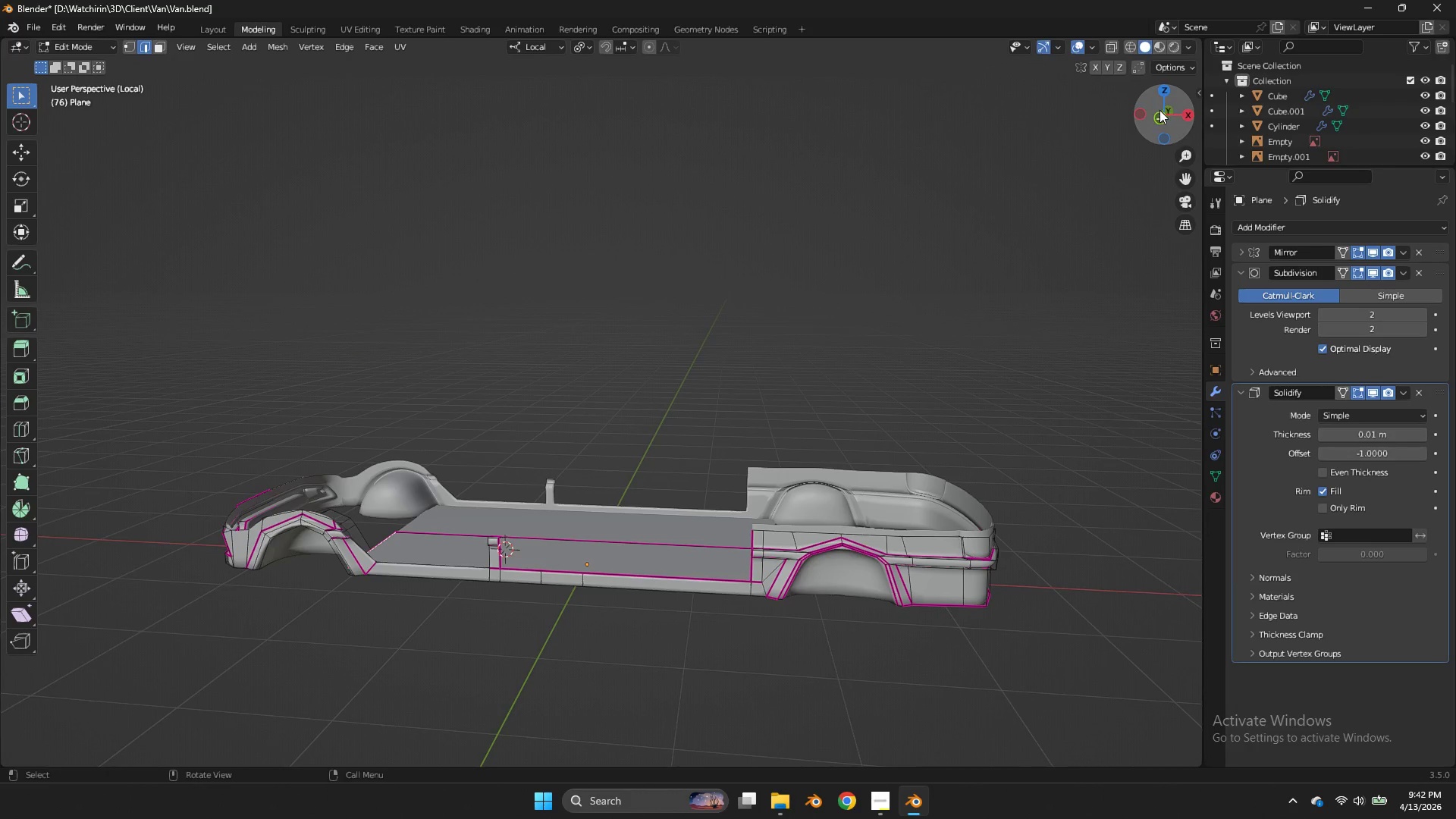 
left_click([1159, 110])
 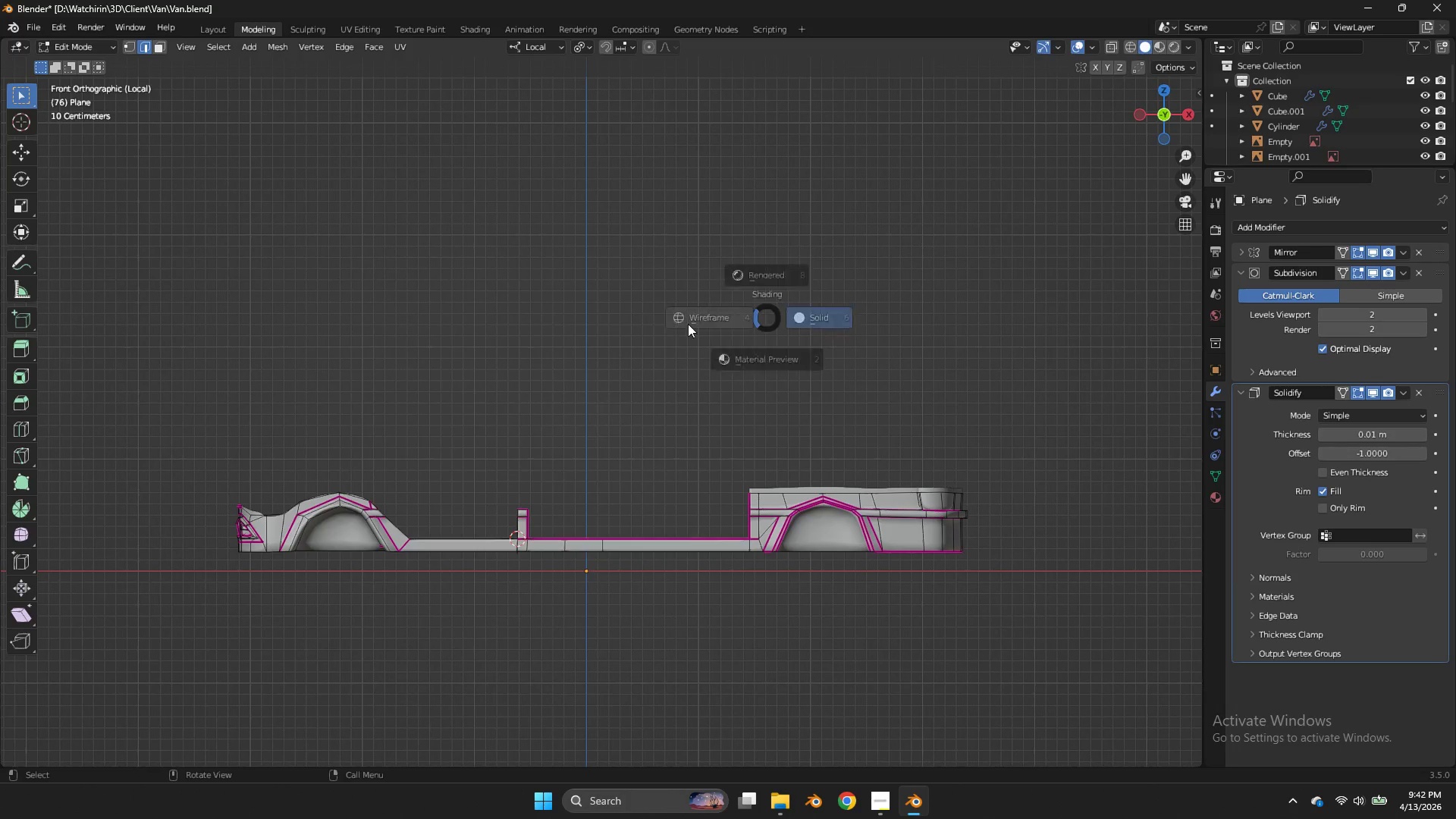 
type(ze)
 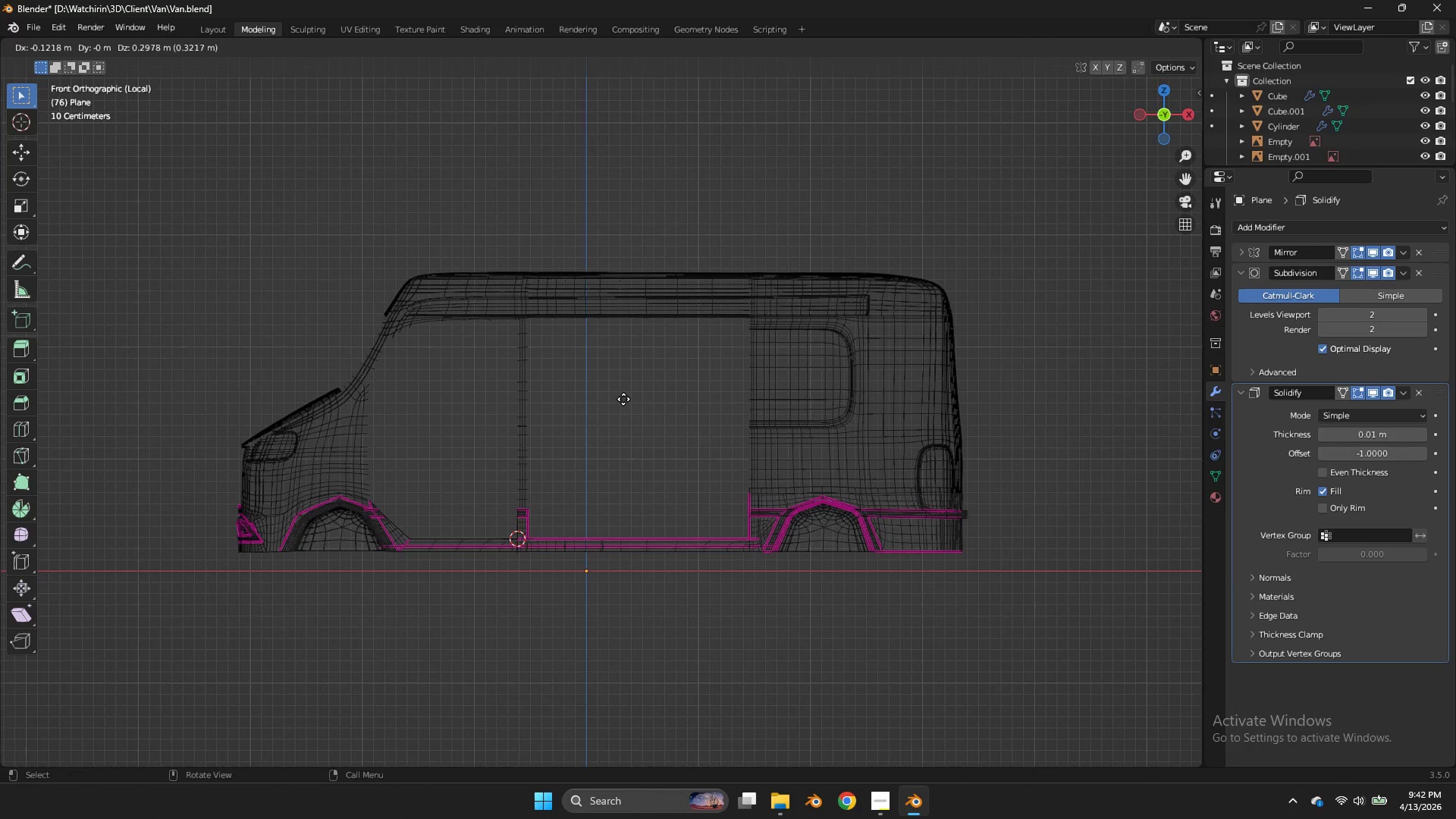 
double_click([623, 399])
 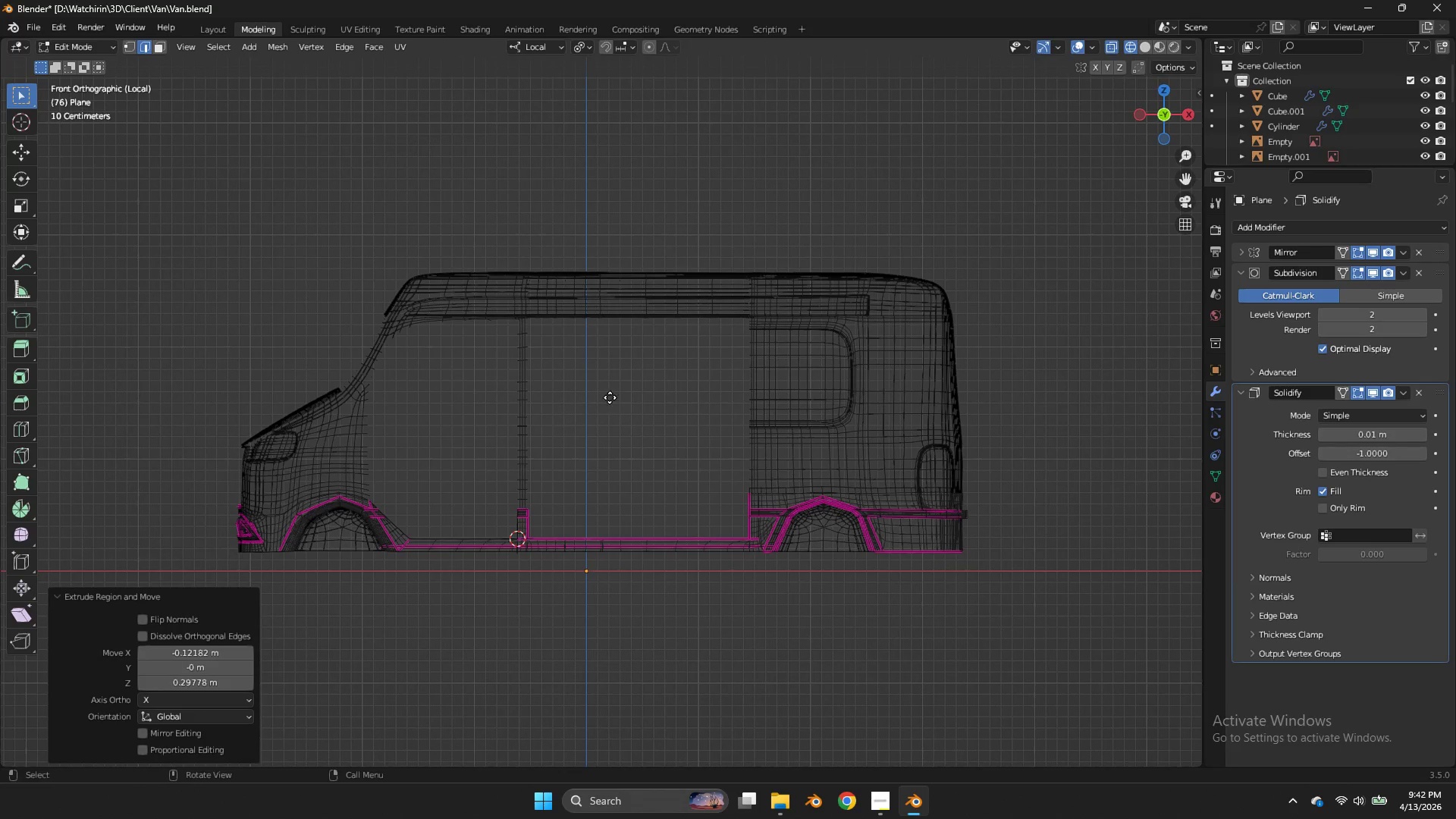 
key(E)
 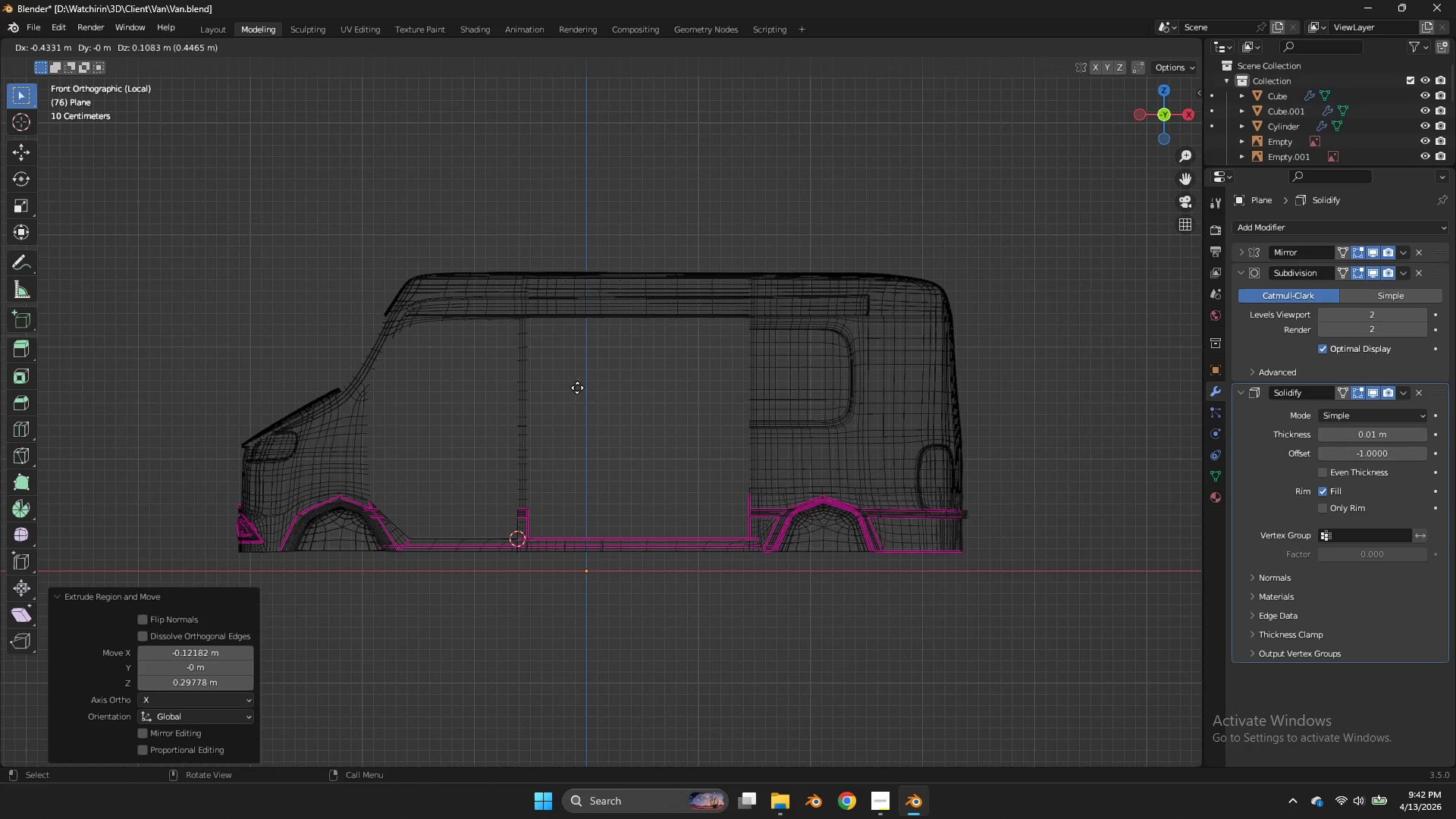 
double_click([586, 389])
 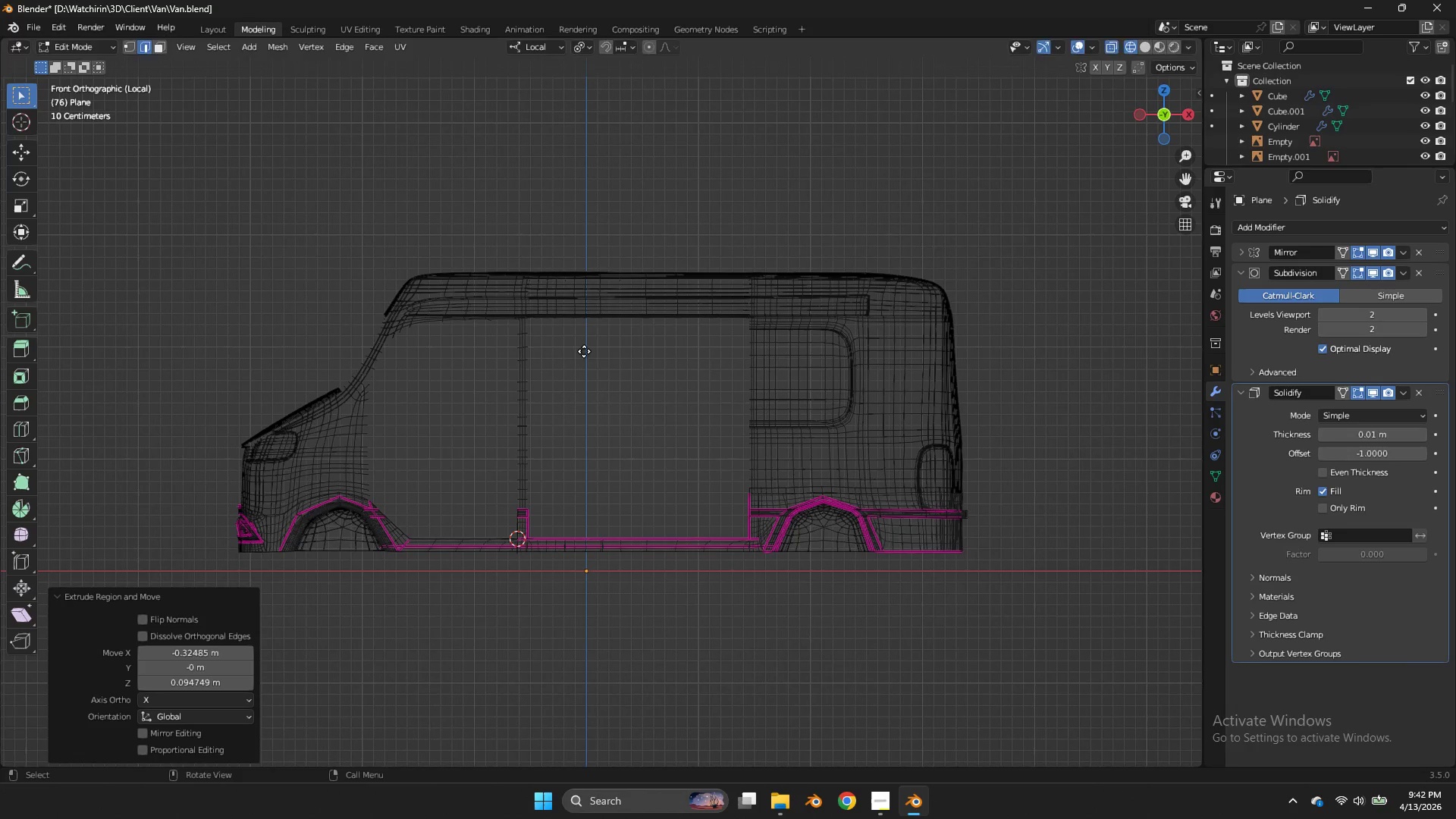 
key(E)
 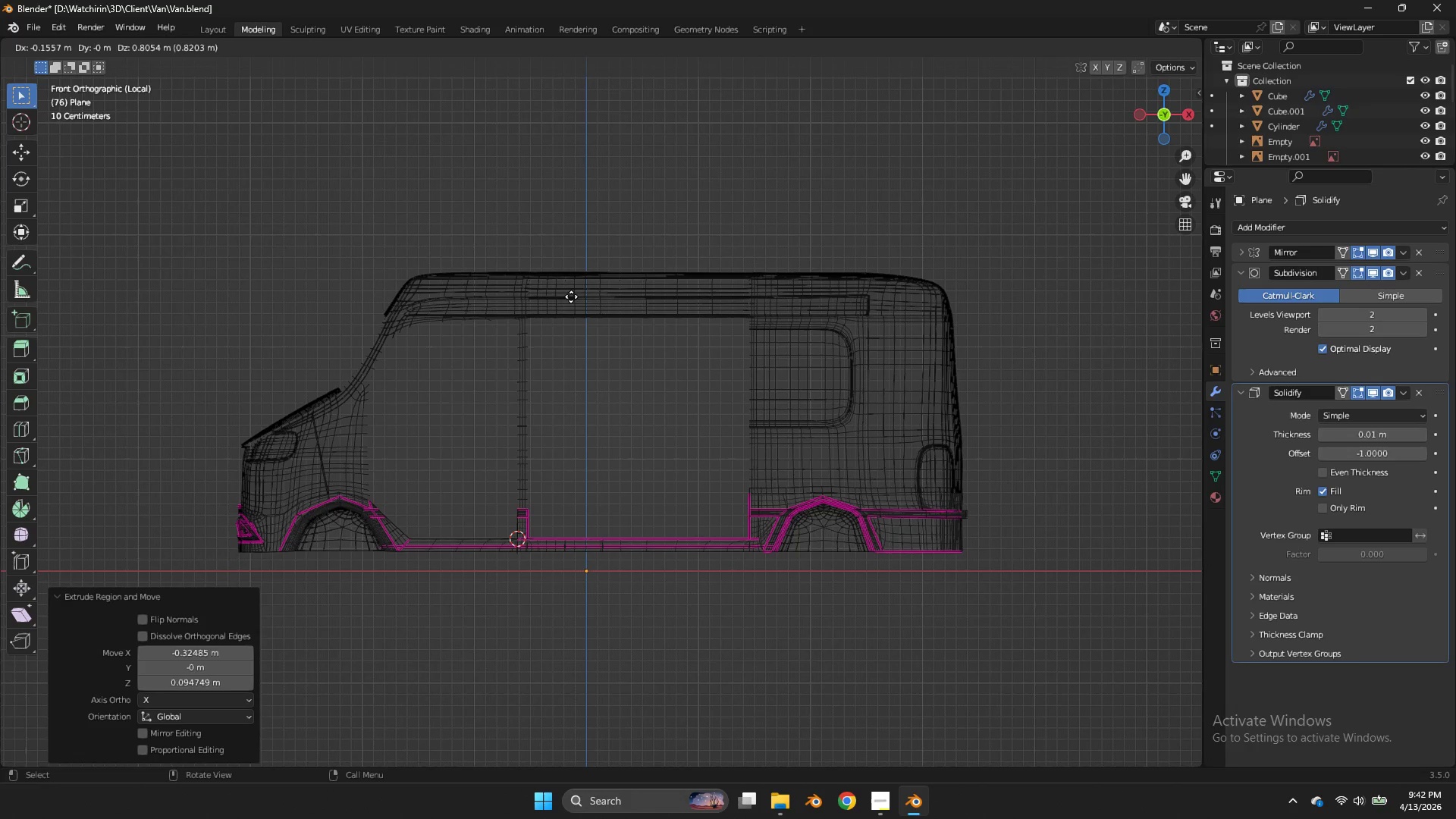 
double_click([571, 297])
 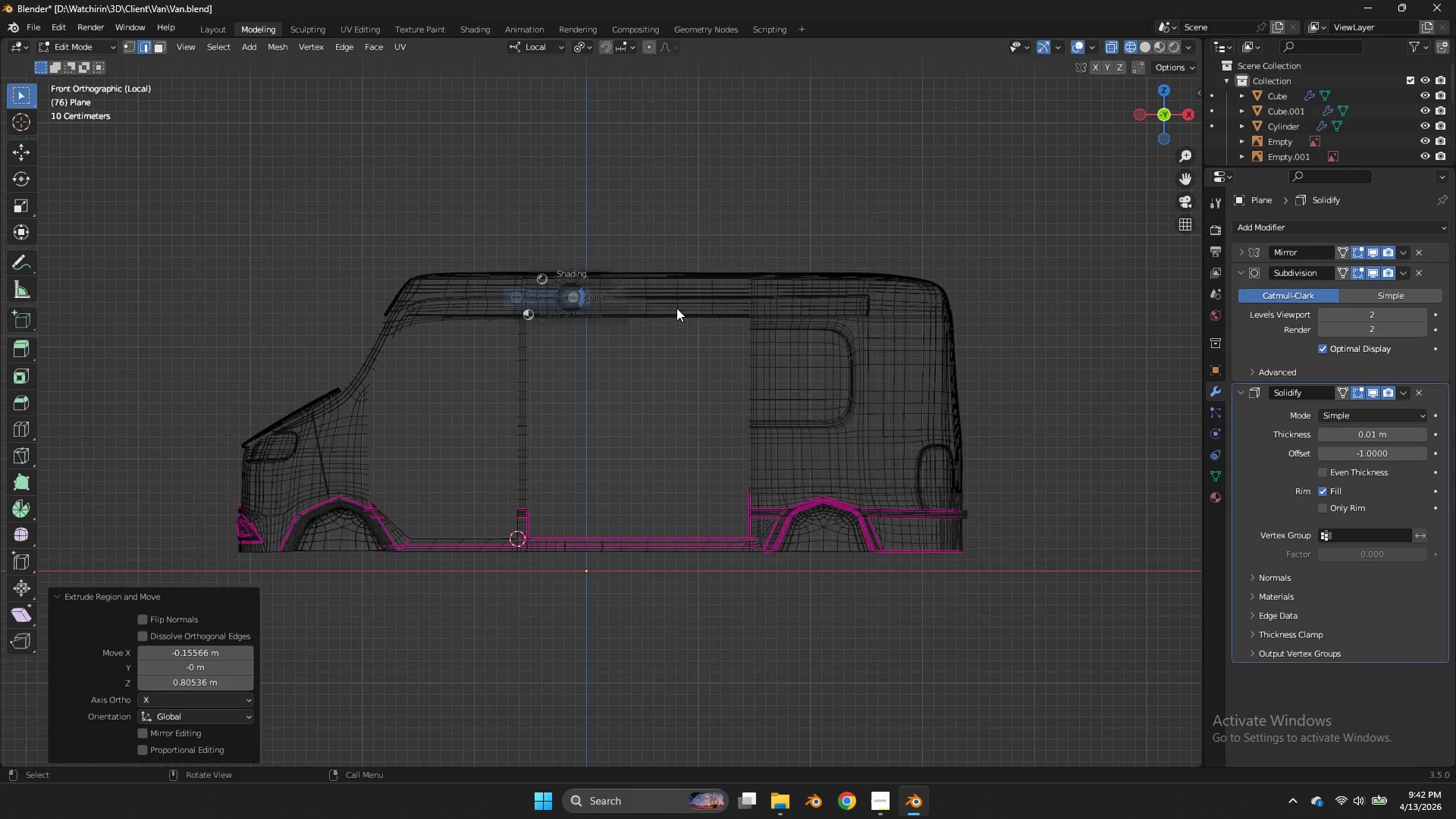 
key(Z)
 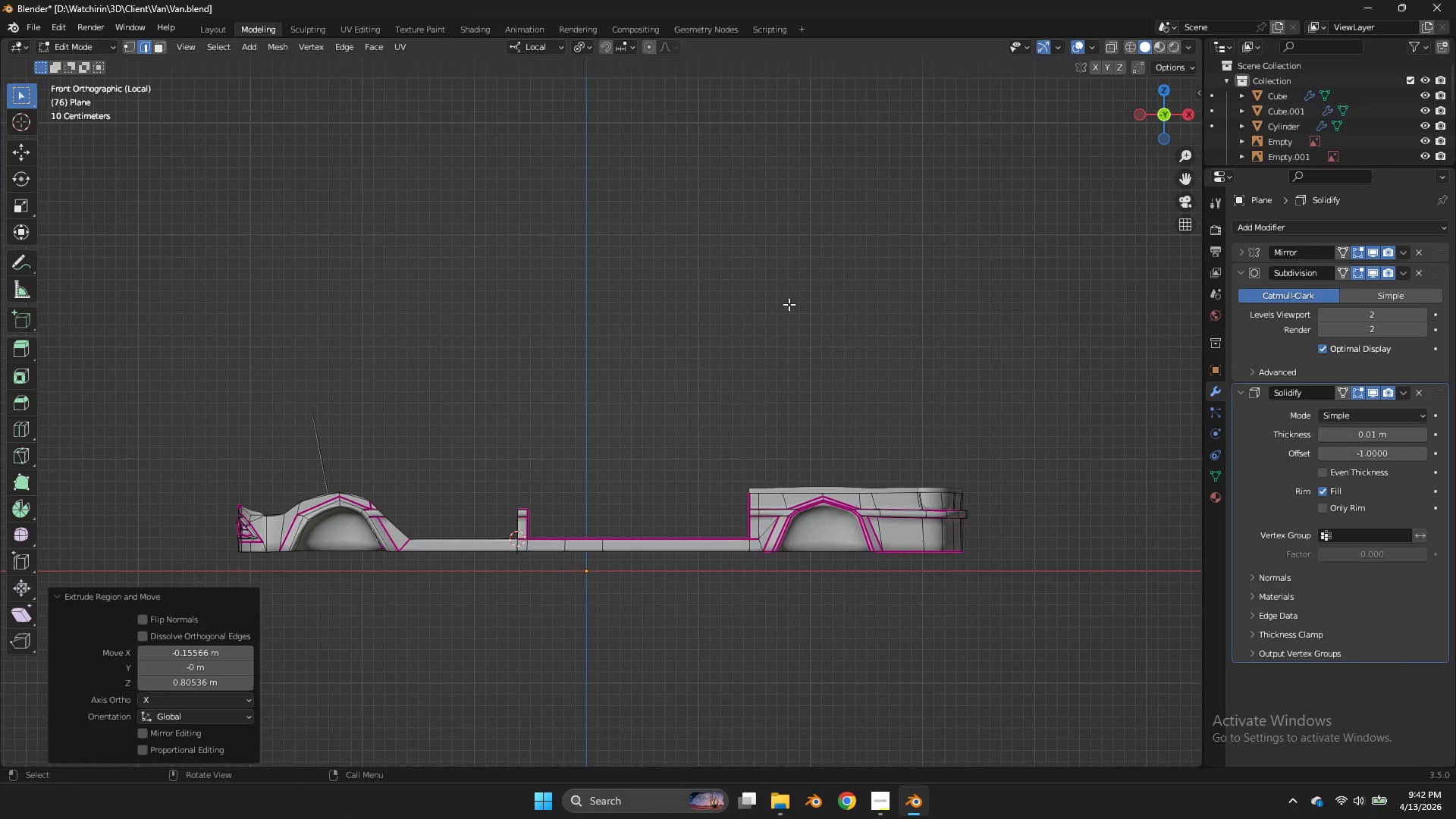 
key(Tab)
 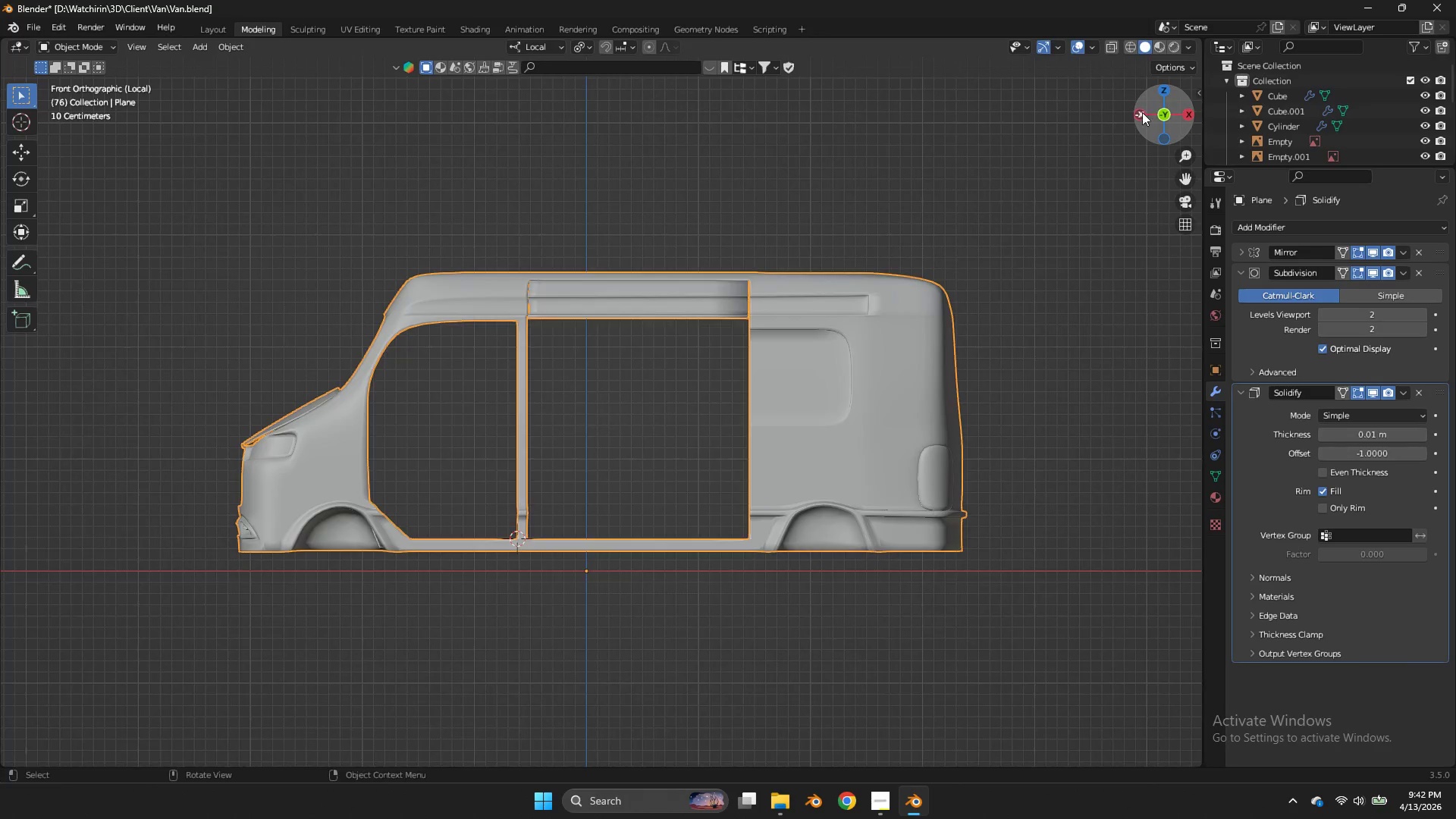 
left_click_drag(start_coordinate=[1144, 113], to_coordinate=[1064, 130])
 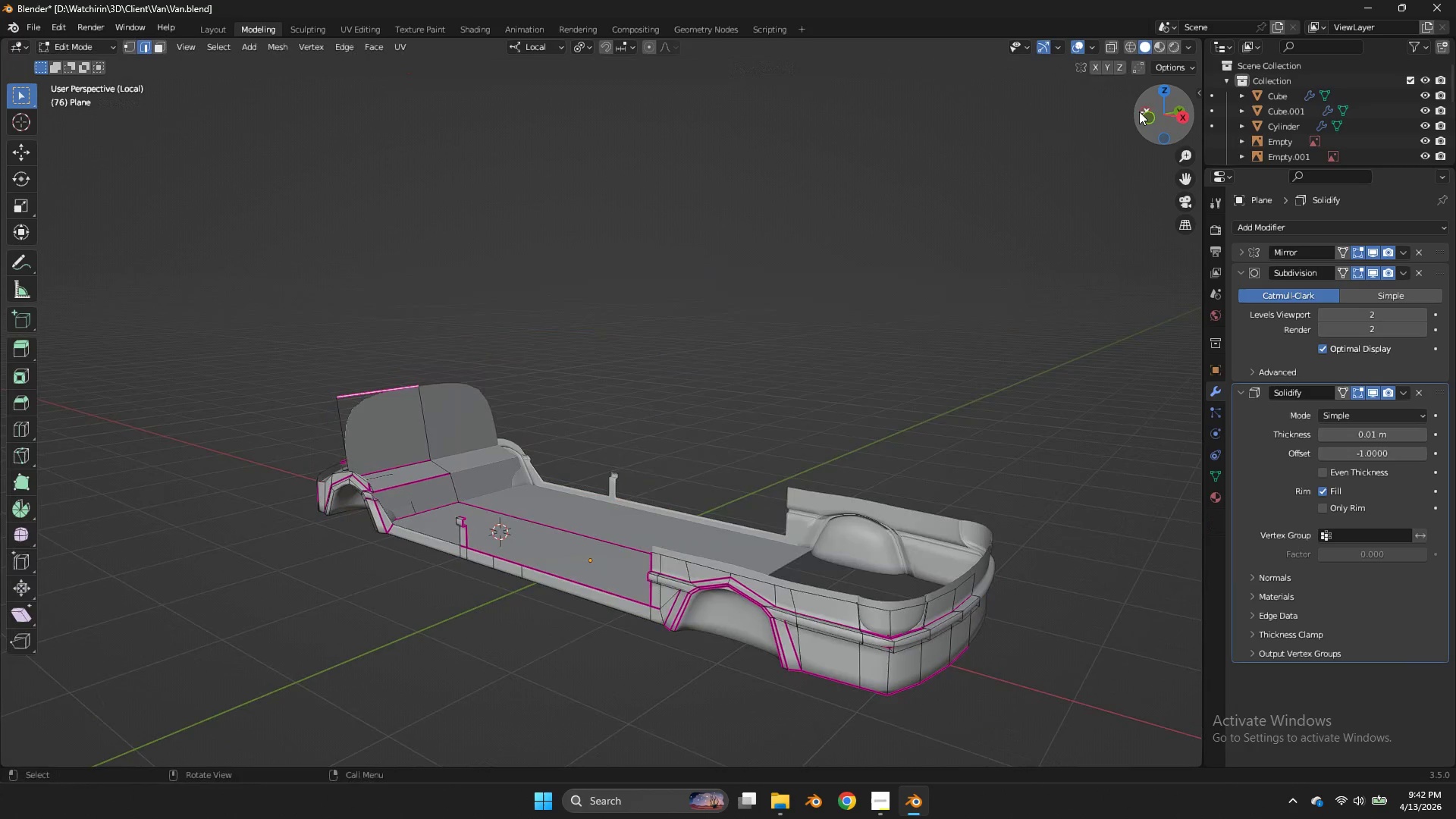 
key(Tab)
 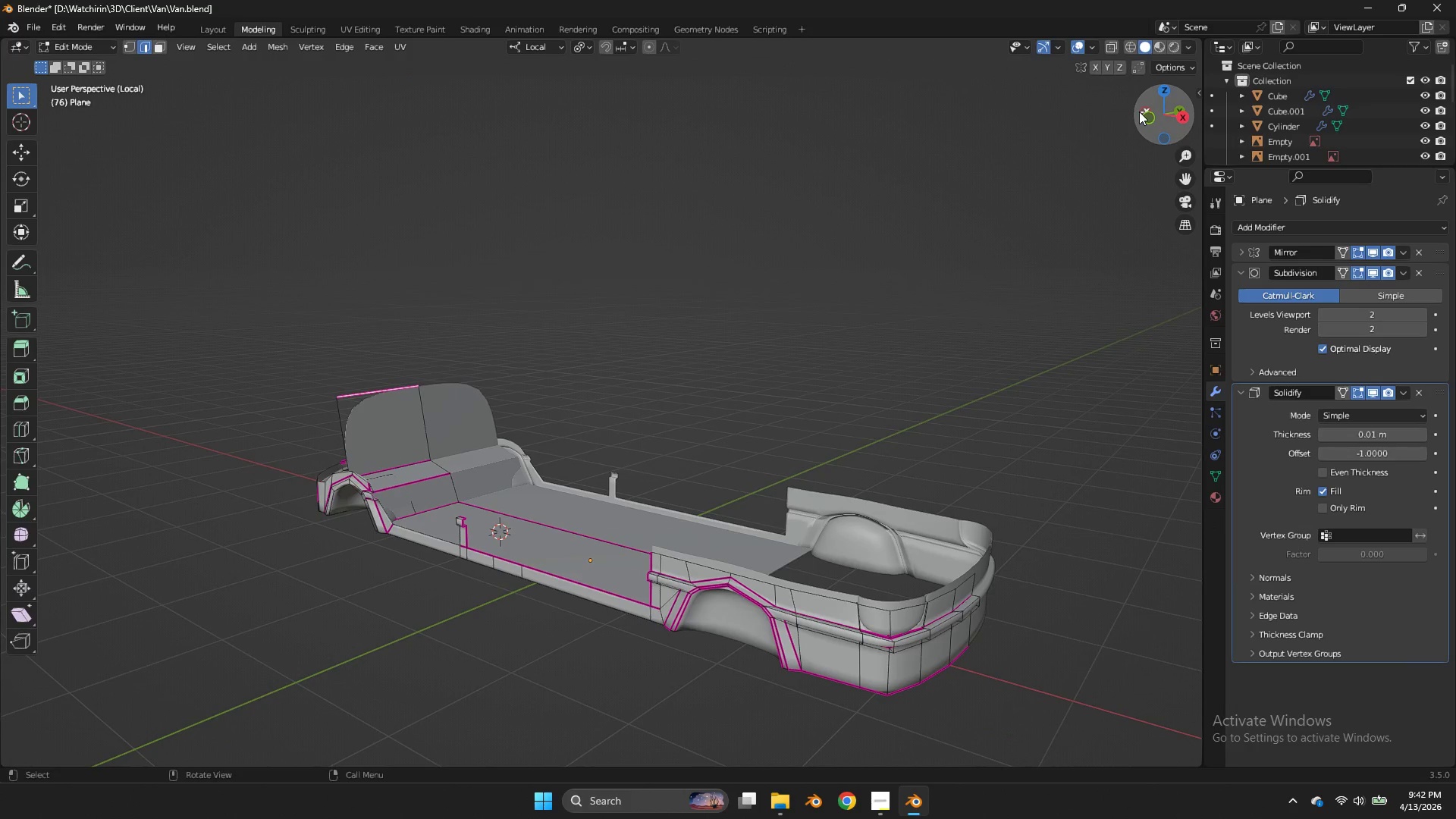 
left_click_drag(start_coordinate=[1139, 111], to_coordinate=[1152, 115])
 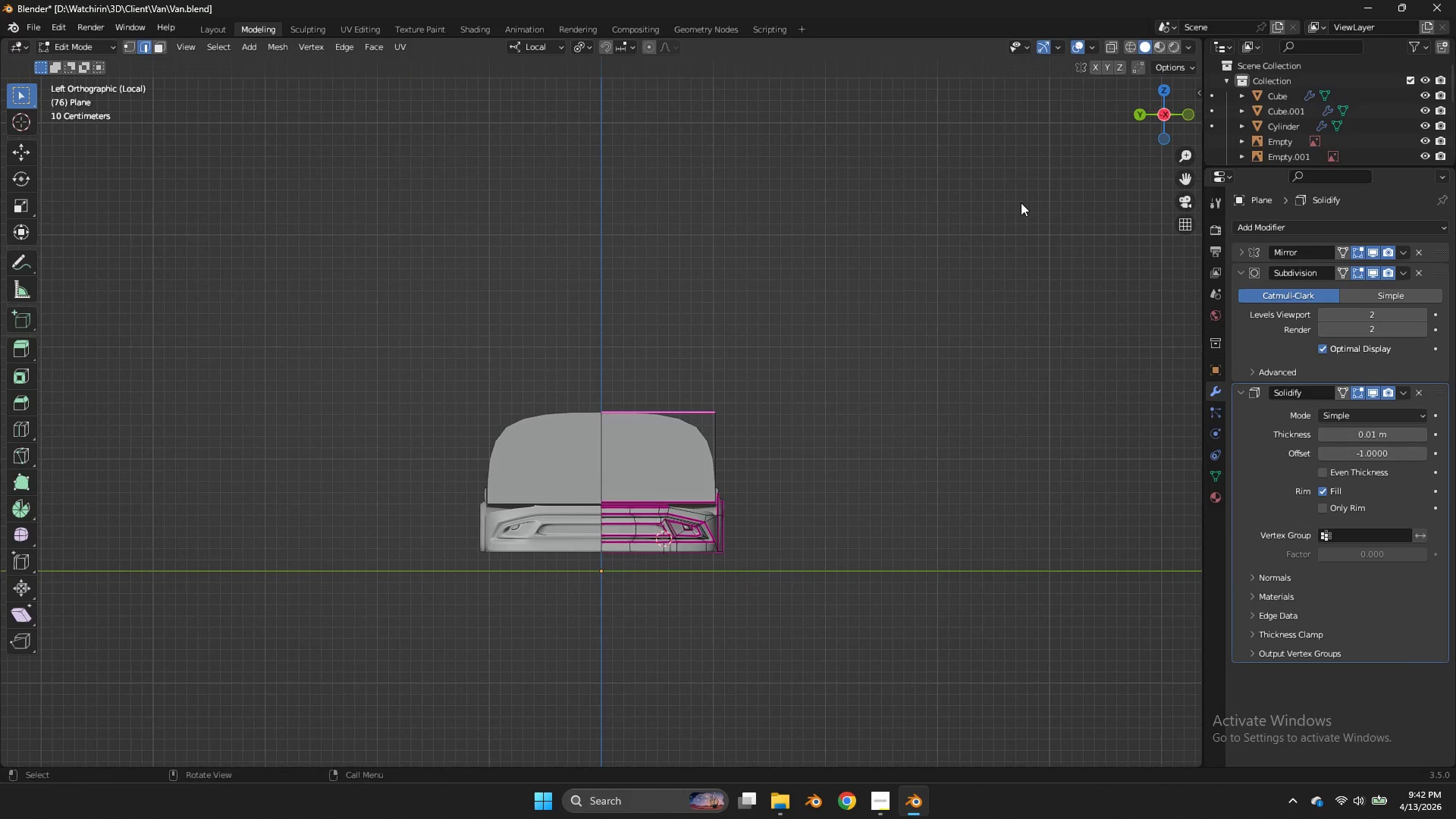 
triple_click([1142, 113])
 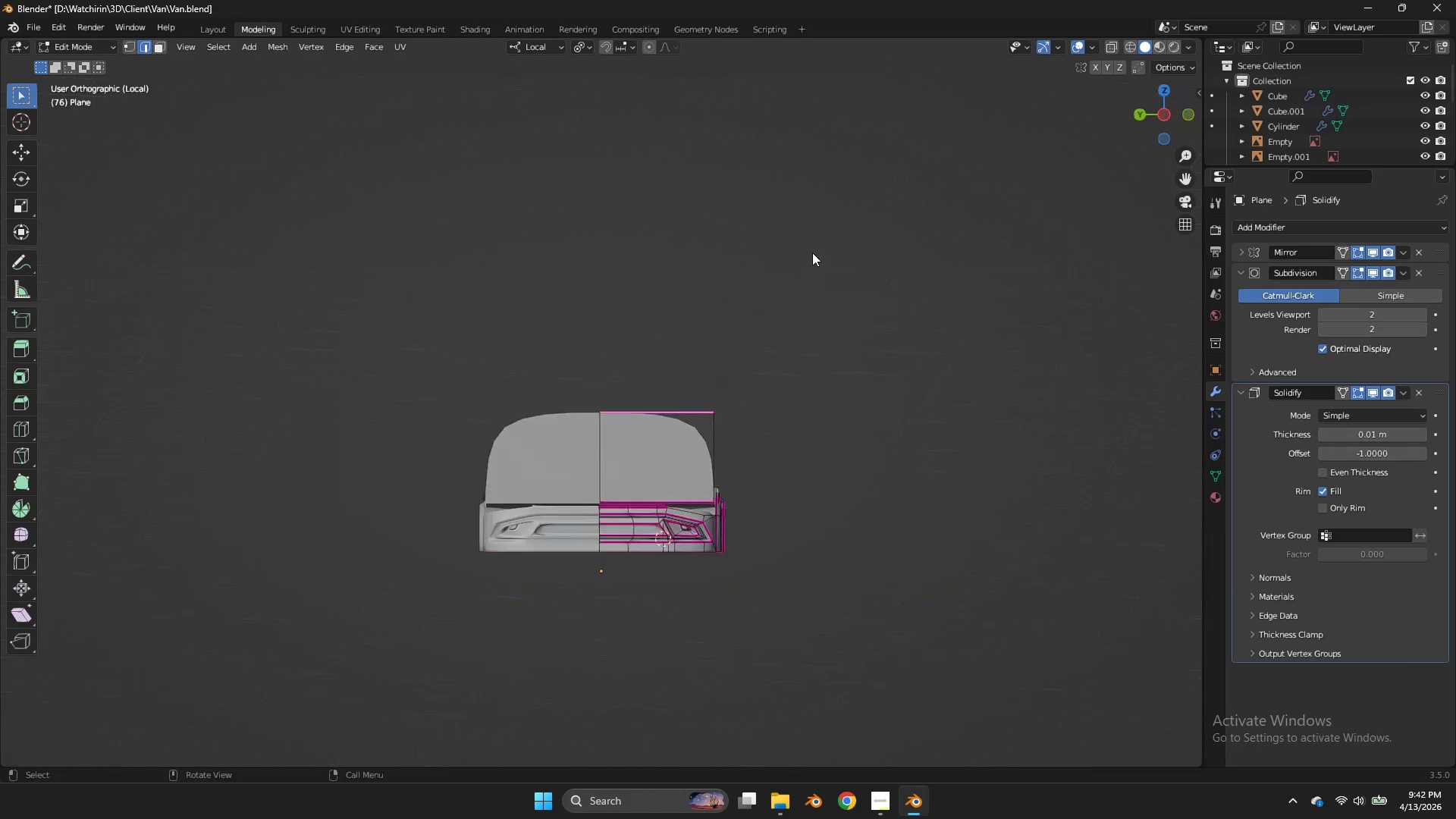 
left_click_drag(start_coordinate=[1152, 115], to_coordinate=[1142, 113])
 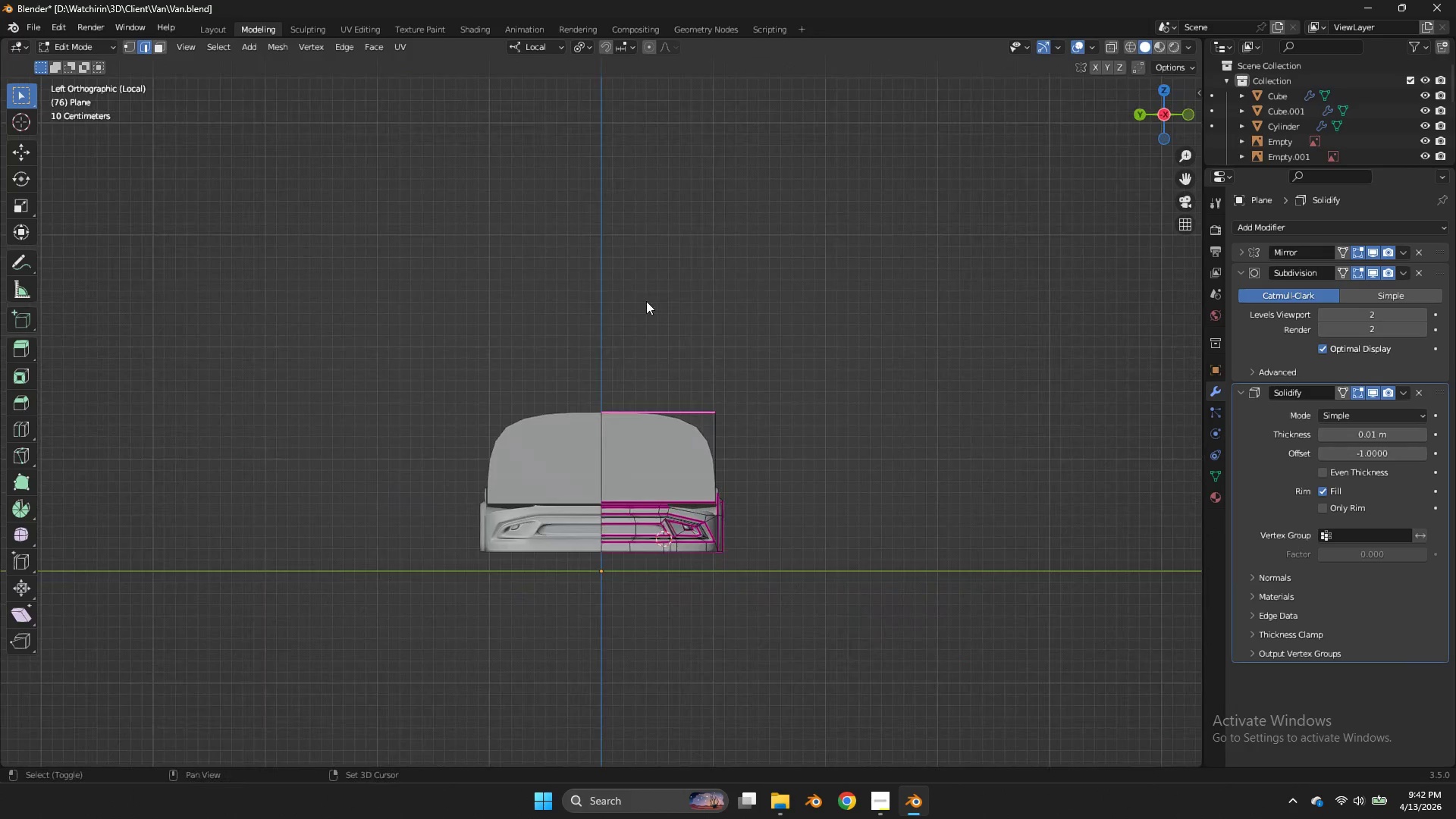 
hold_key(key=ShiftLeft, duration=0.33)
 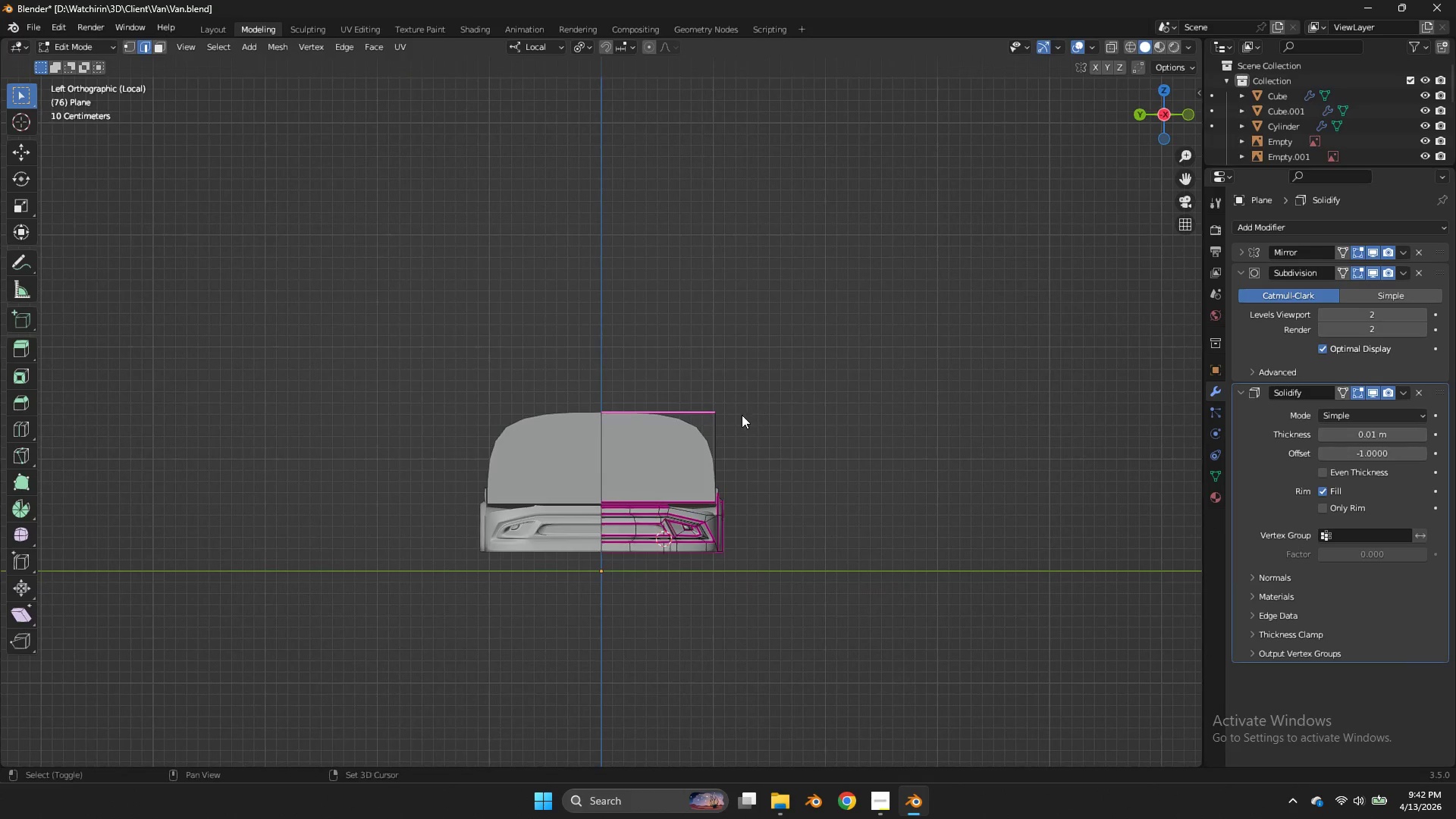 
key(Shift+ShiftLeft)
 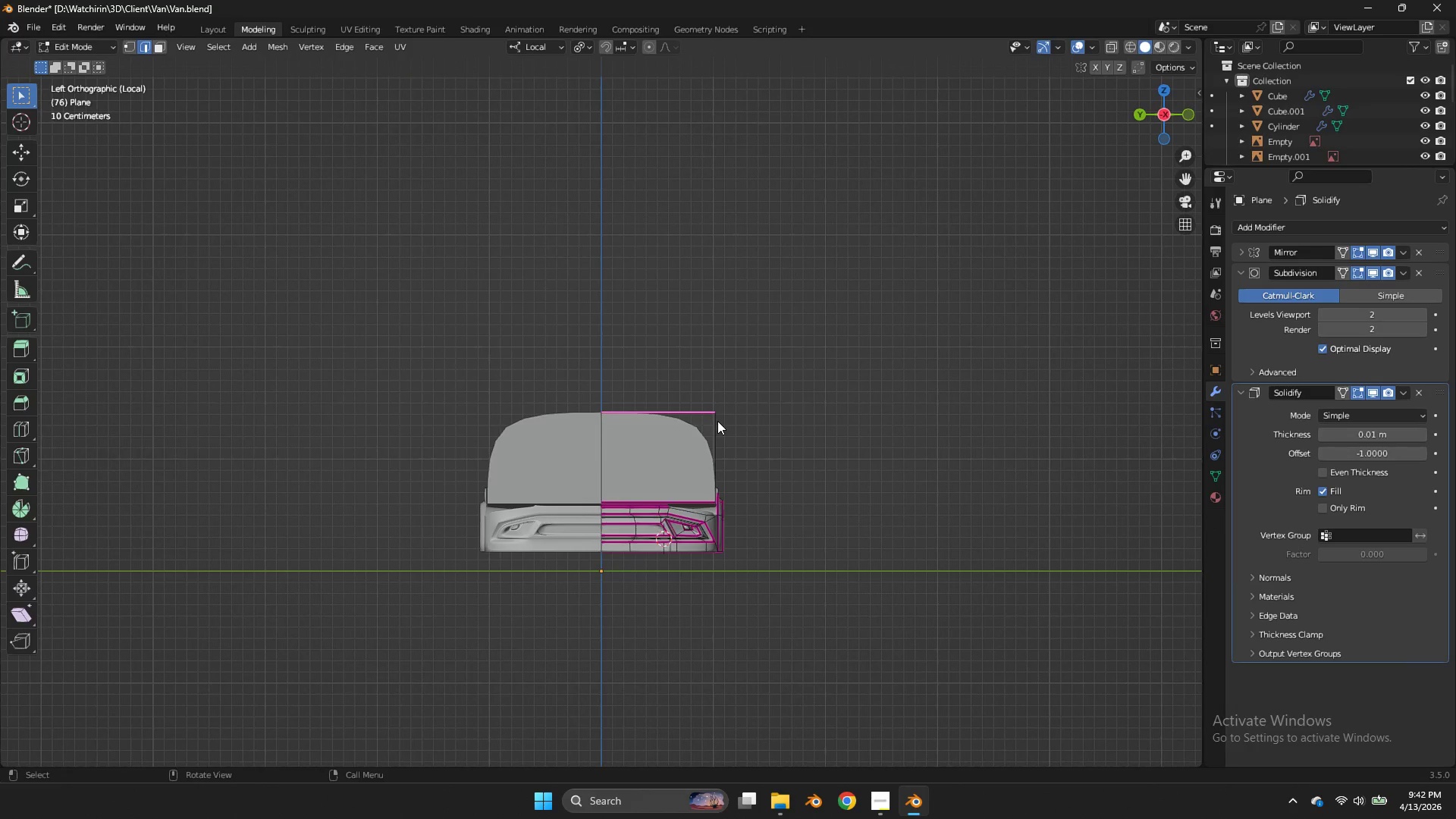 
type(lE)
 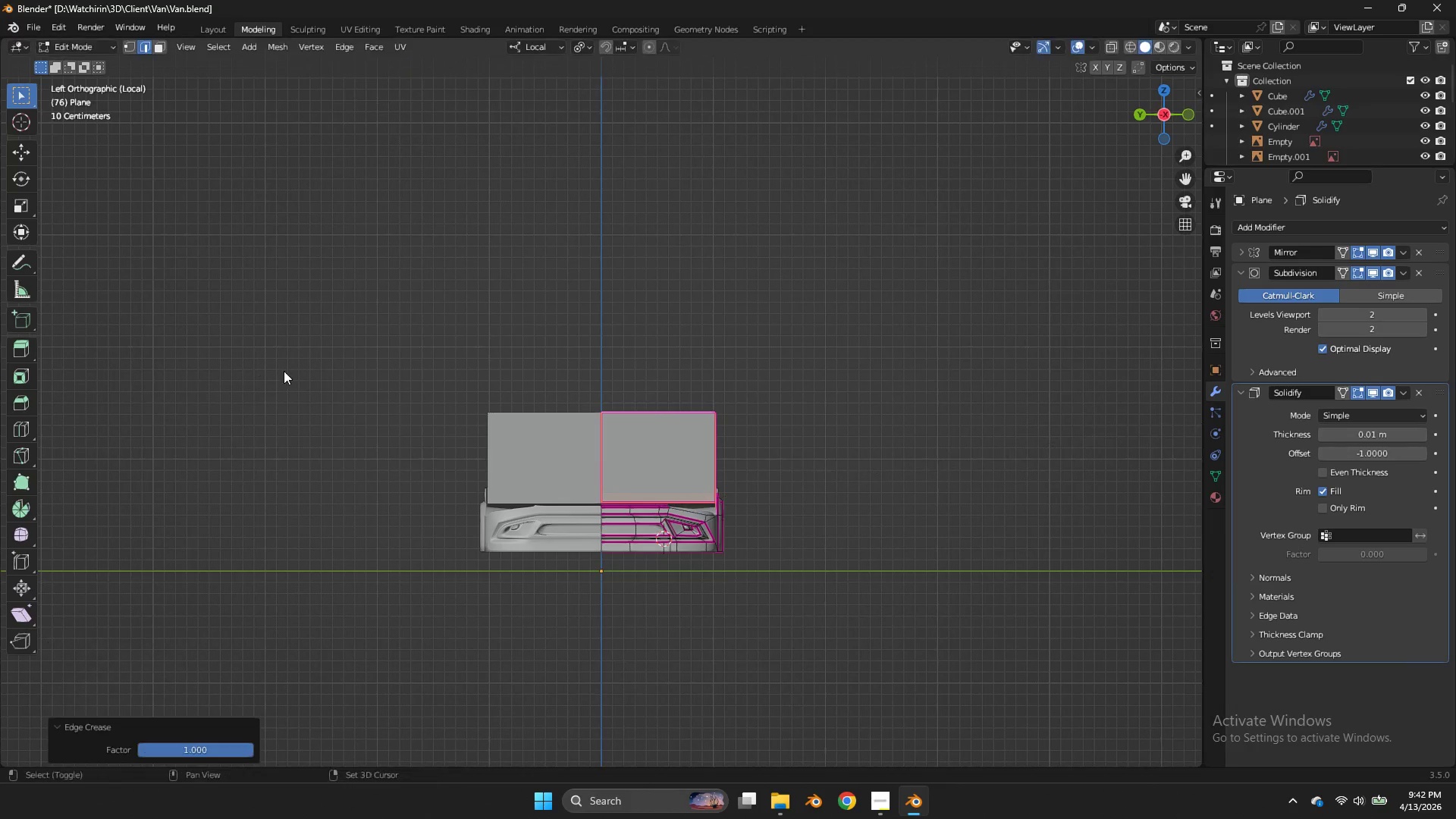 
left_click_drag(start_coordinate=[284, 371], to_coordinate=[292, 371])
 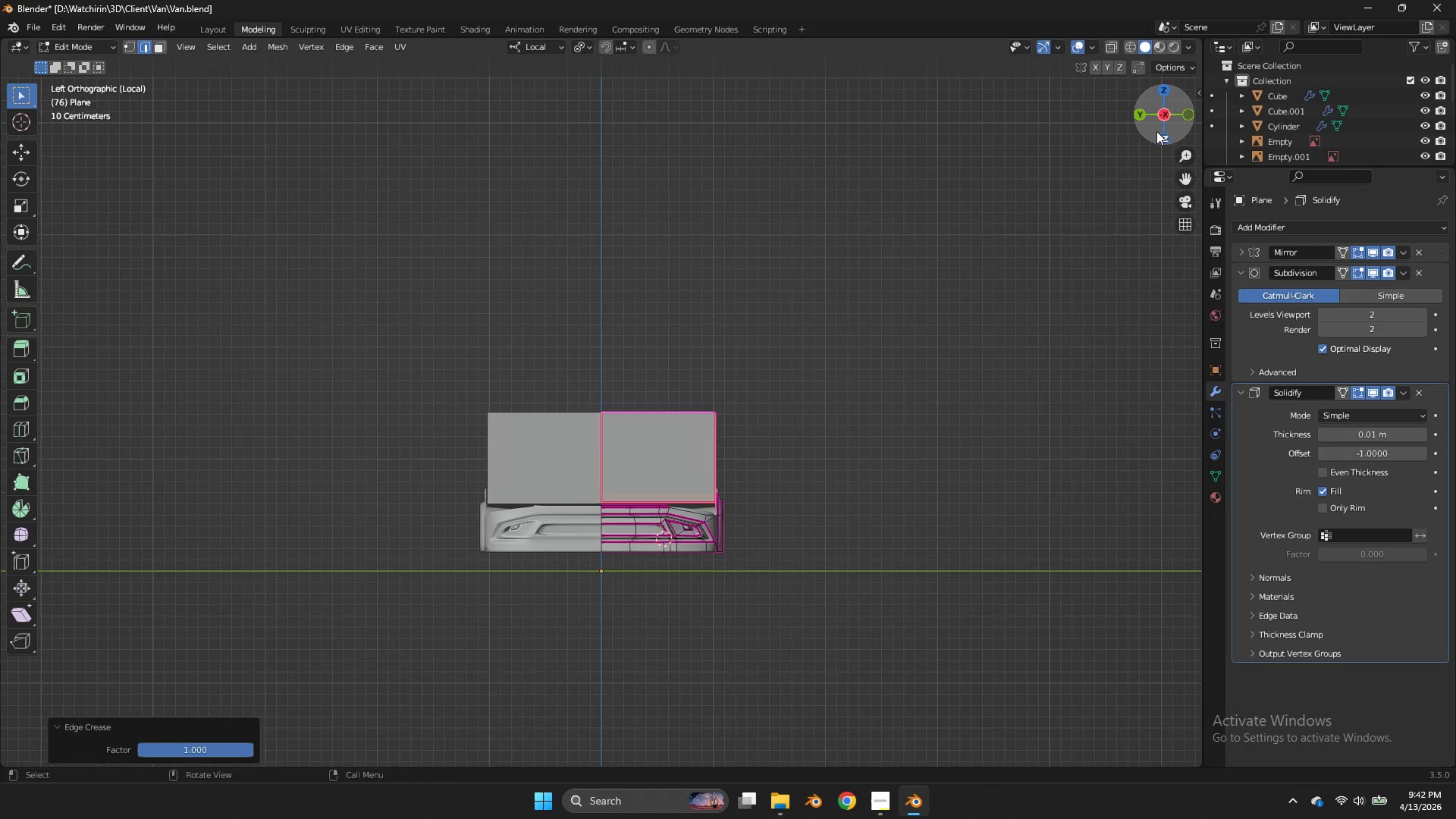 
left_click_drag(start_coordinate=[1156, 126], to_coordinate=[903, 170])
 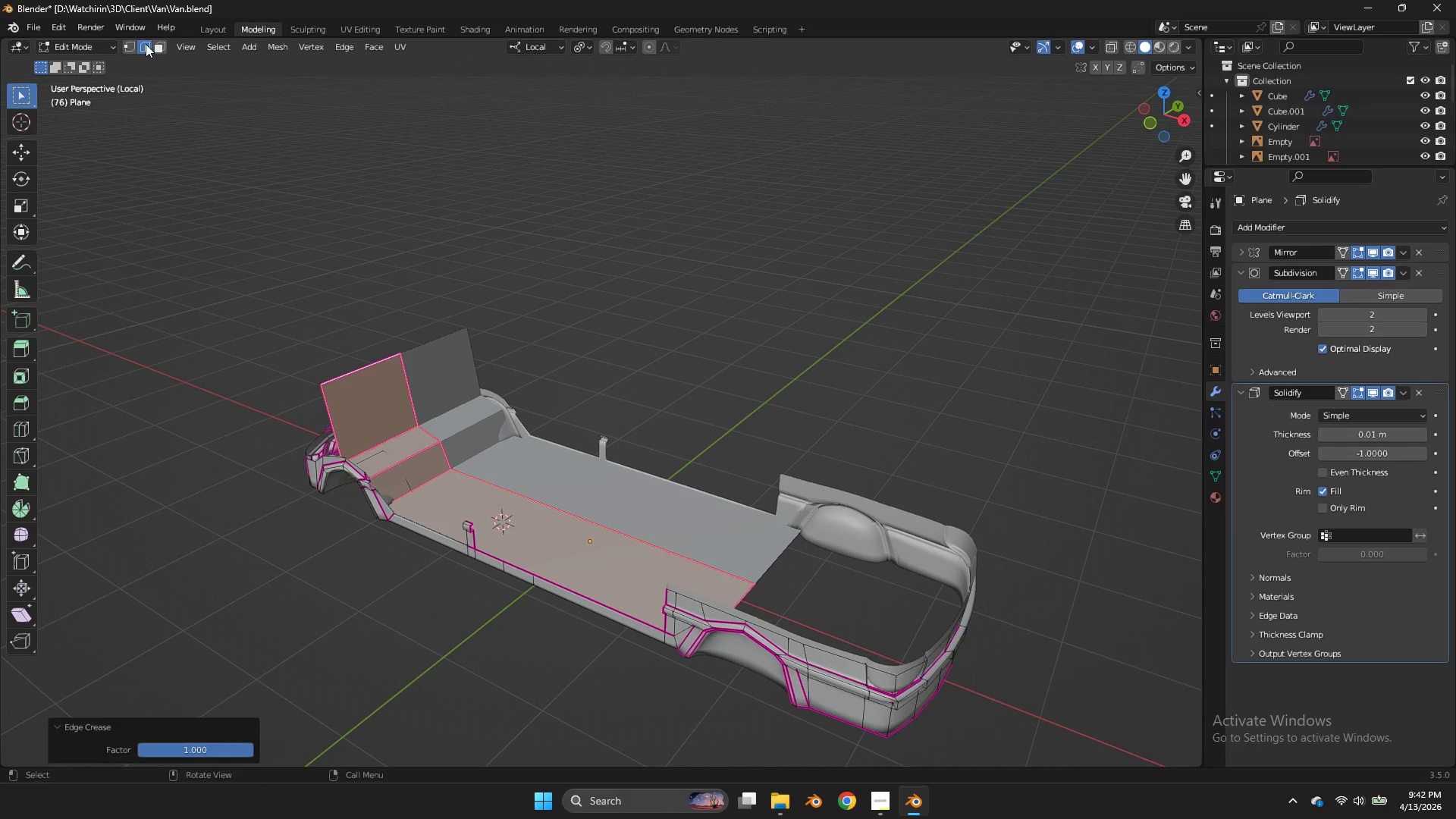 
left_click([146, 44])
 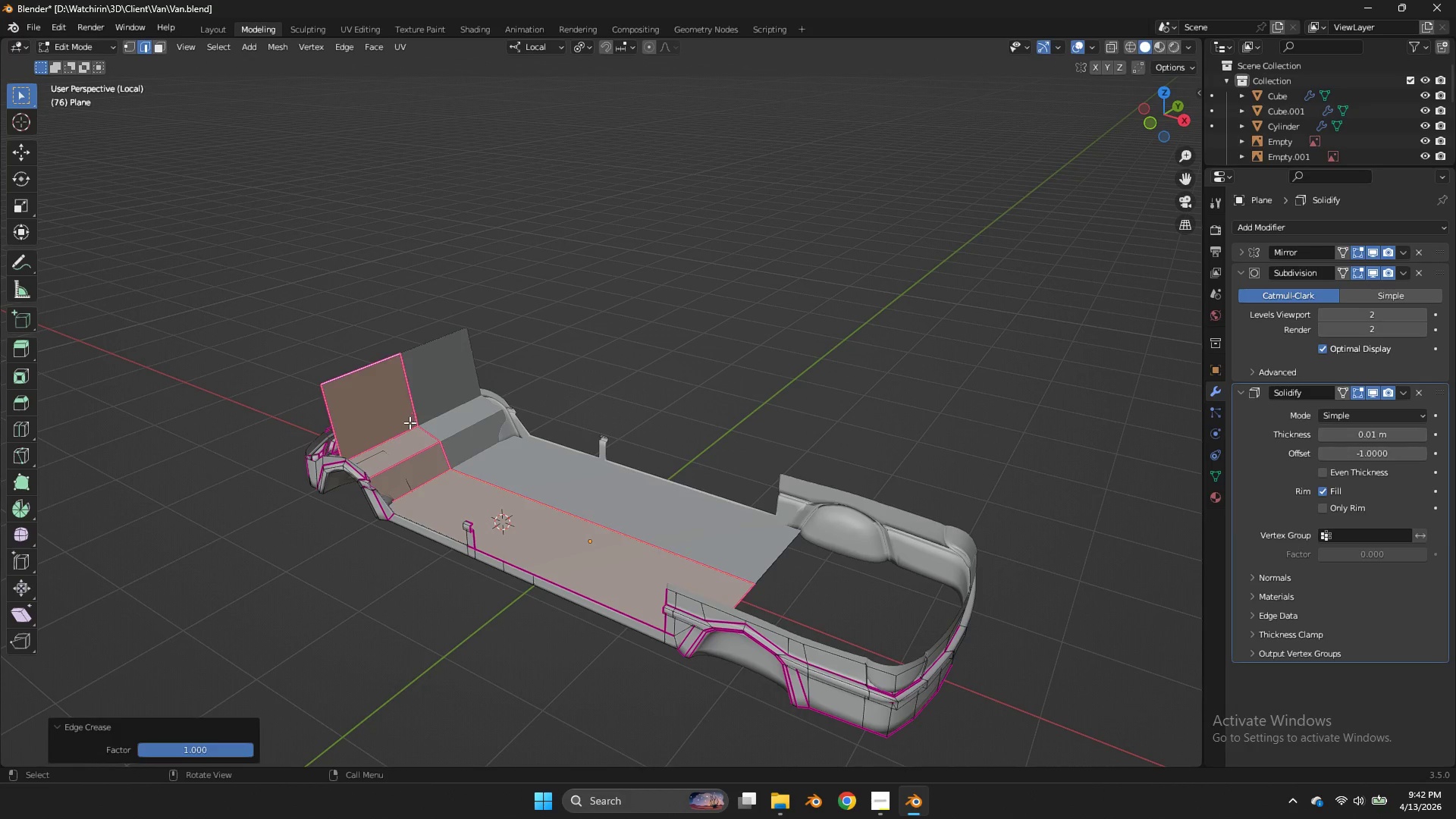 
left_click([410, 422])
 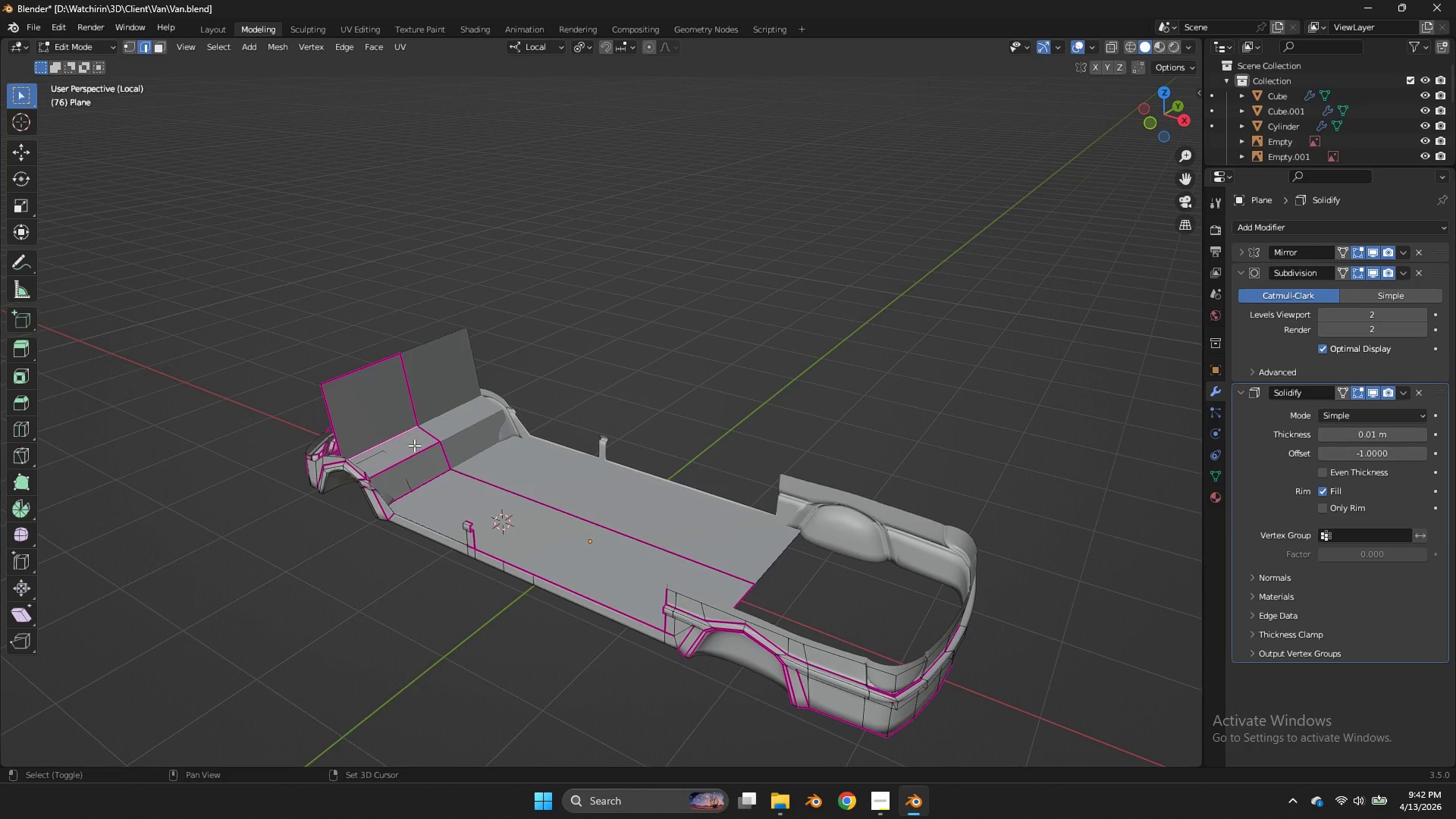 
double_click([414, 445])
 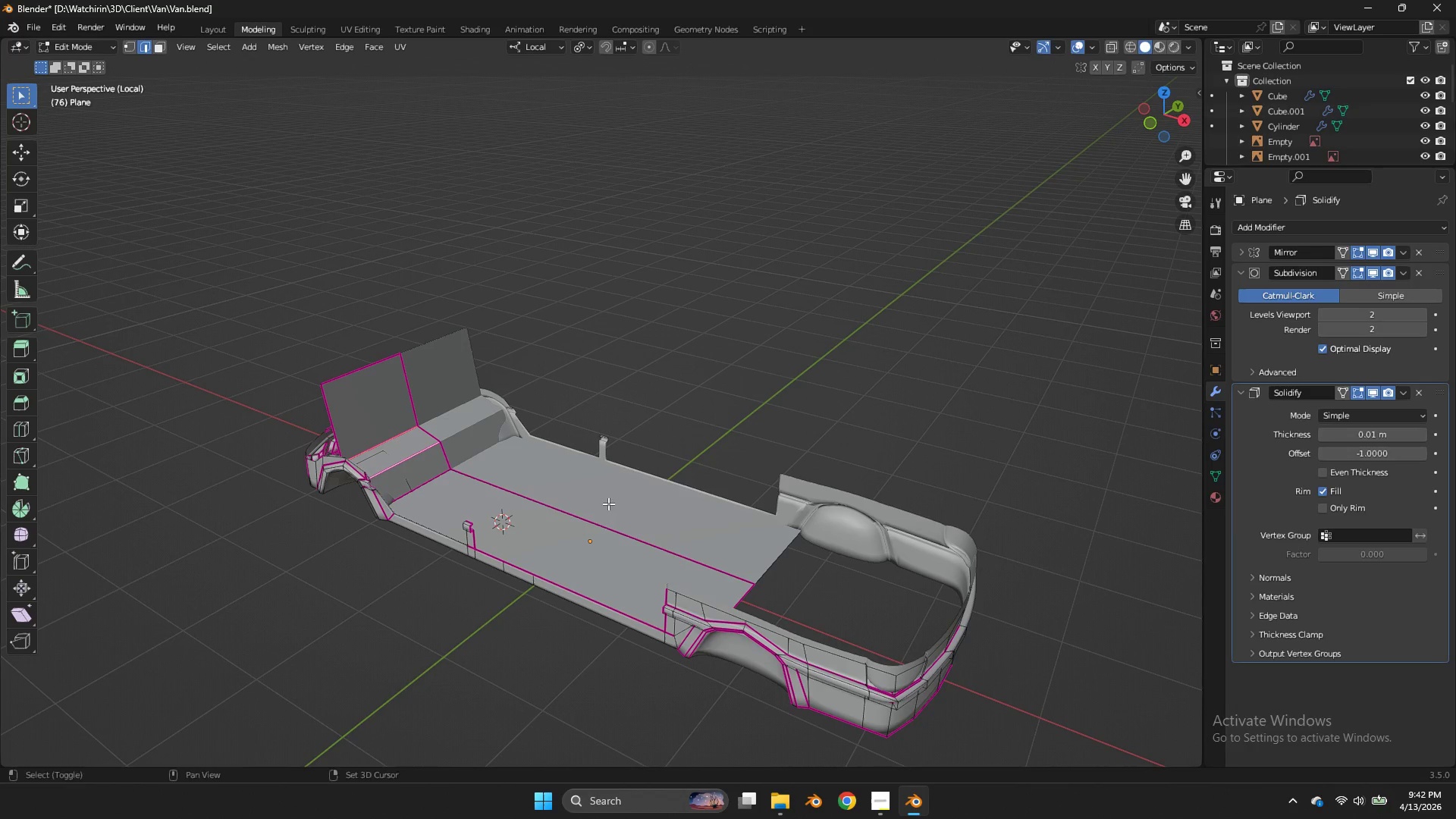 
key(Shift+E)
 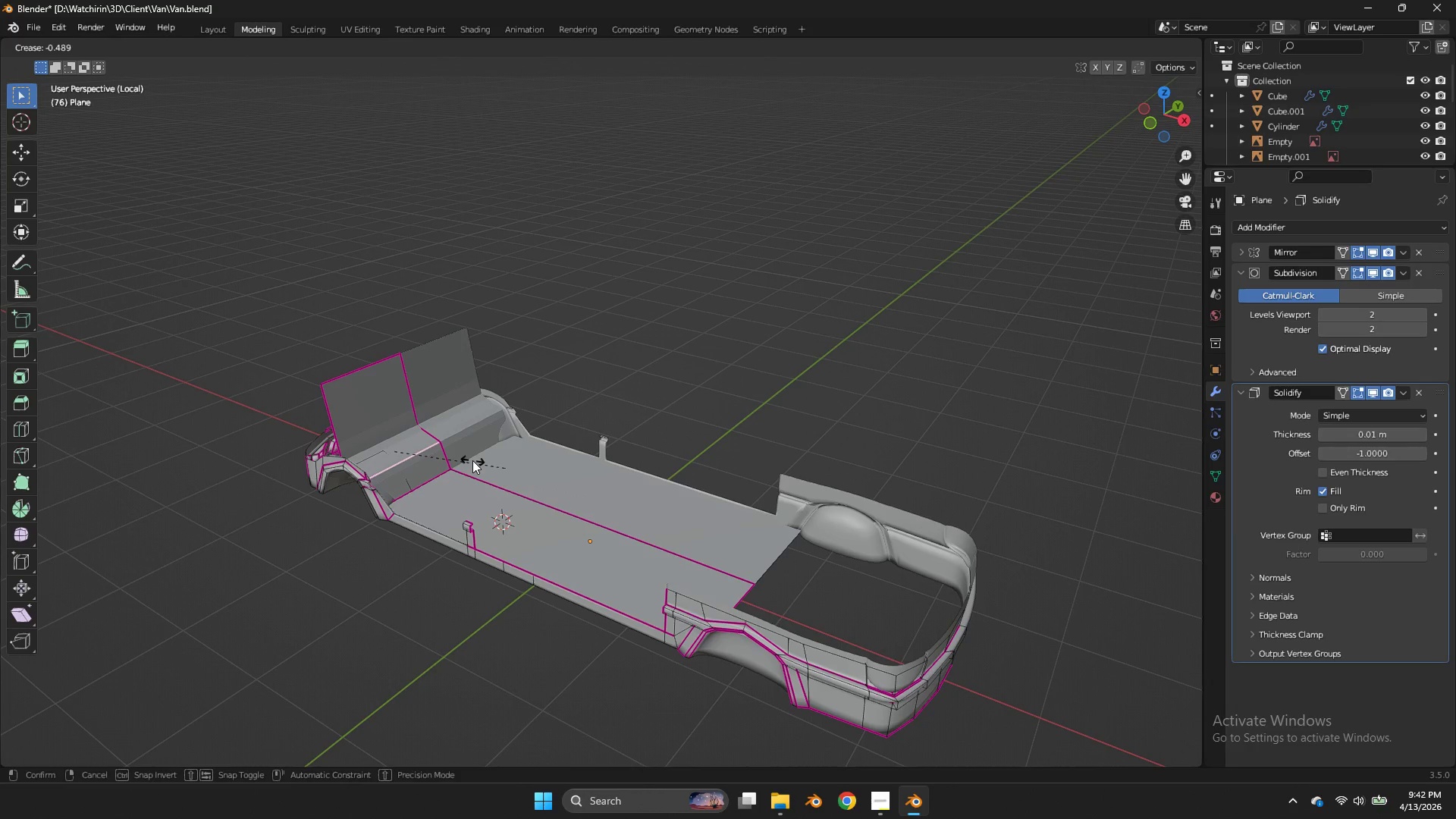 
left_click([472, 460])
 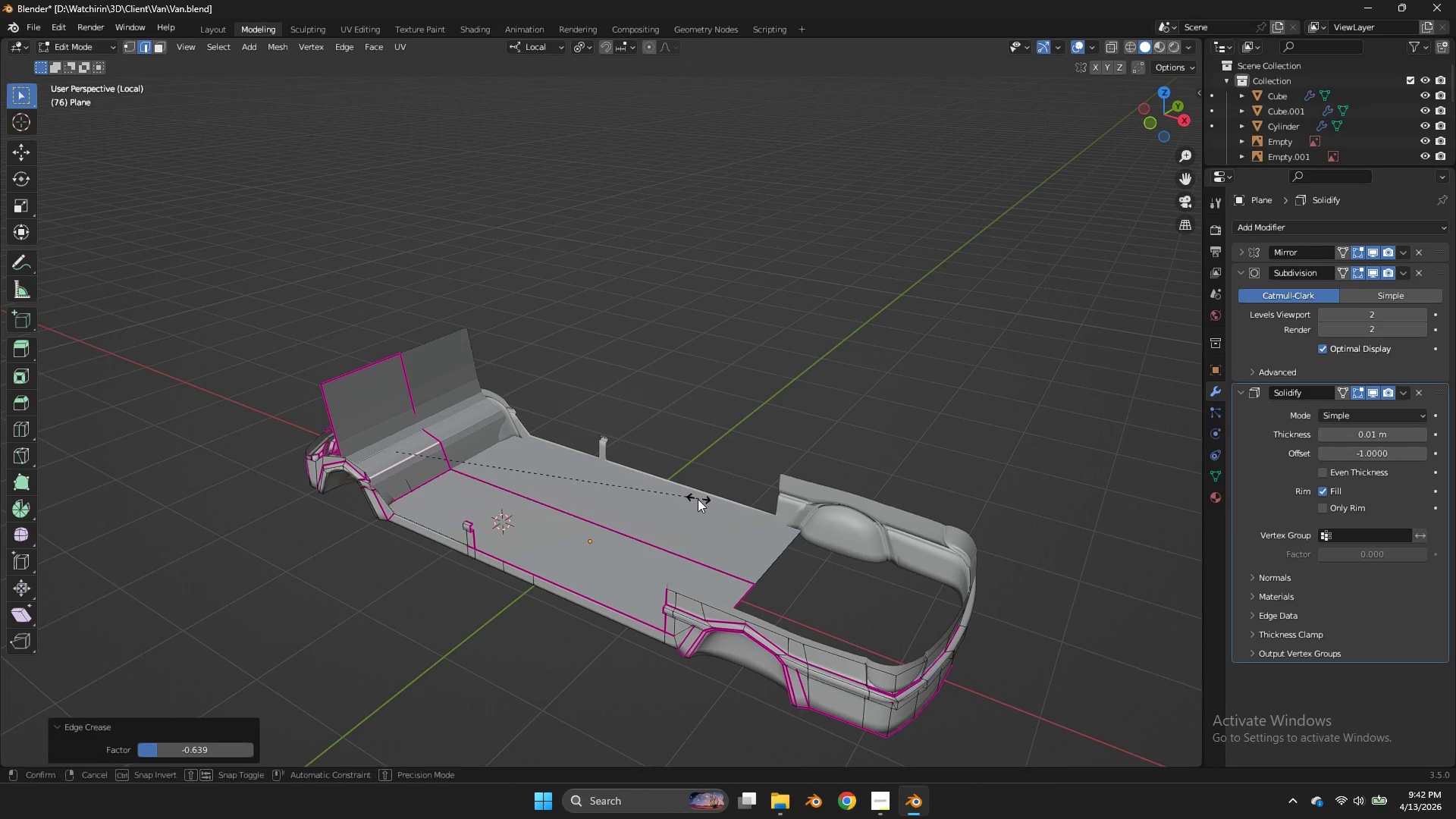 
key(Shift+E)
 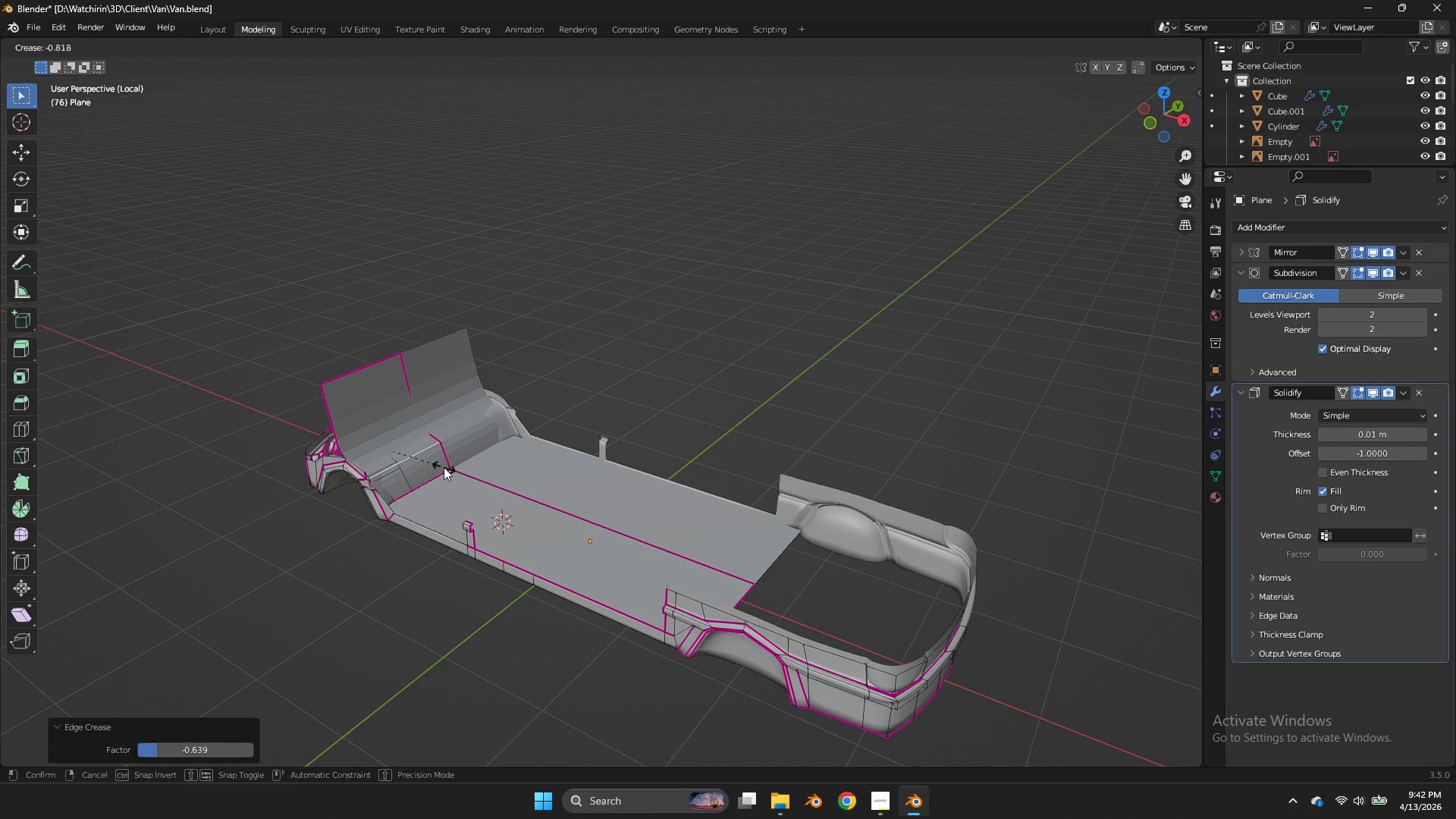 
left_click([444, 467])
 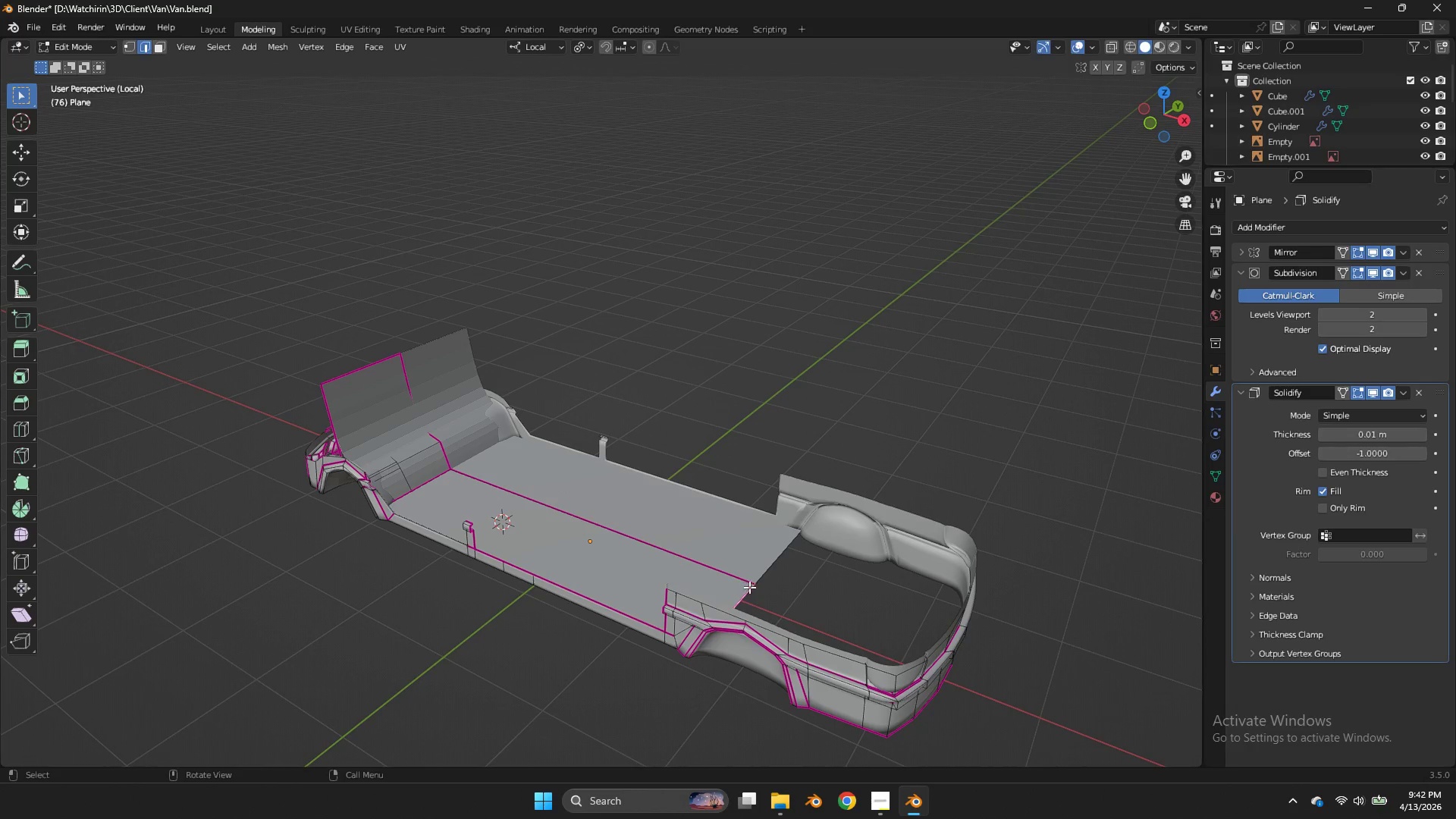 
key(Tab)
 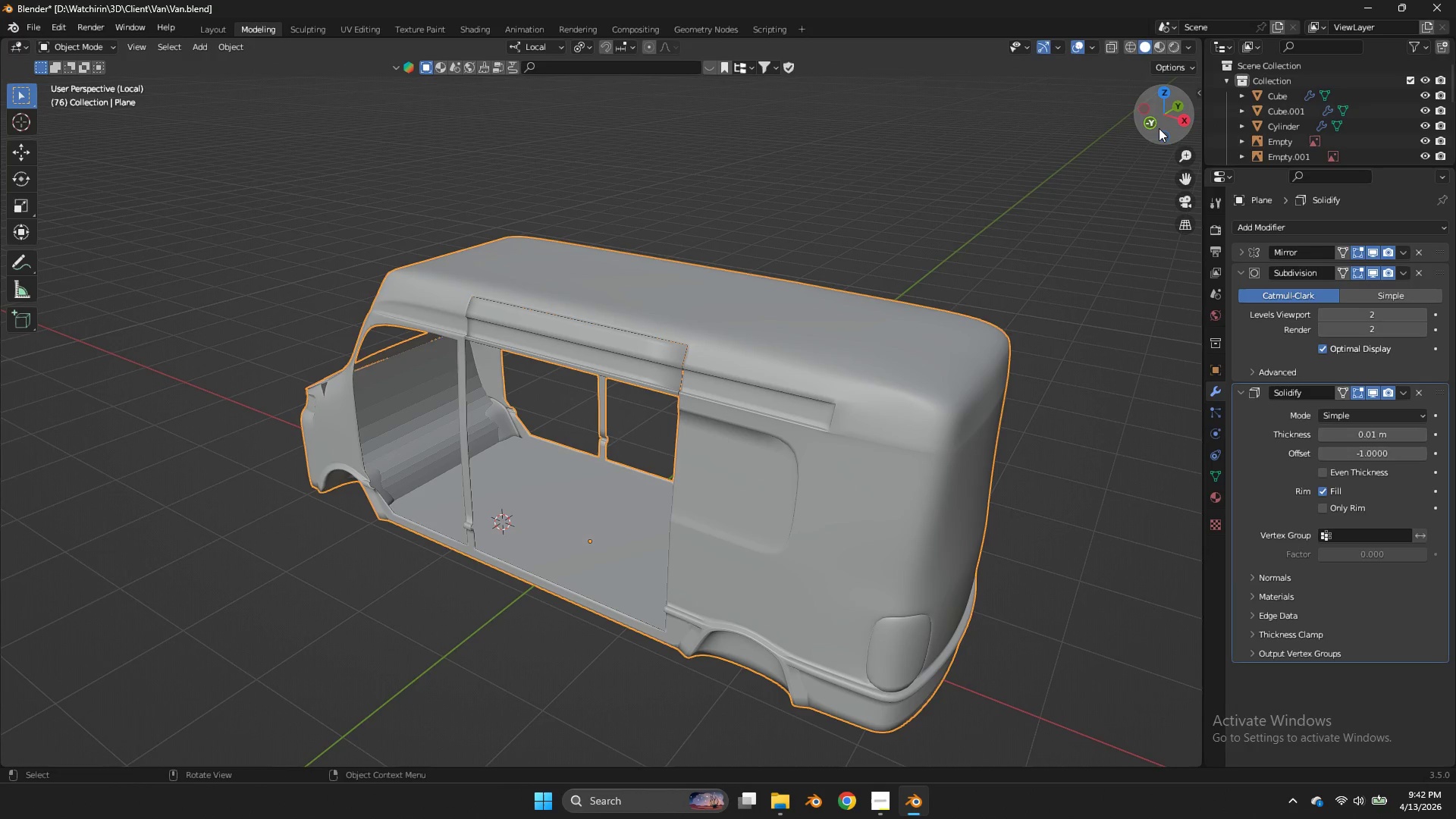 
left_click([1154, 124])
 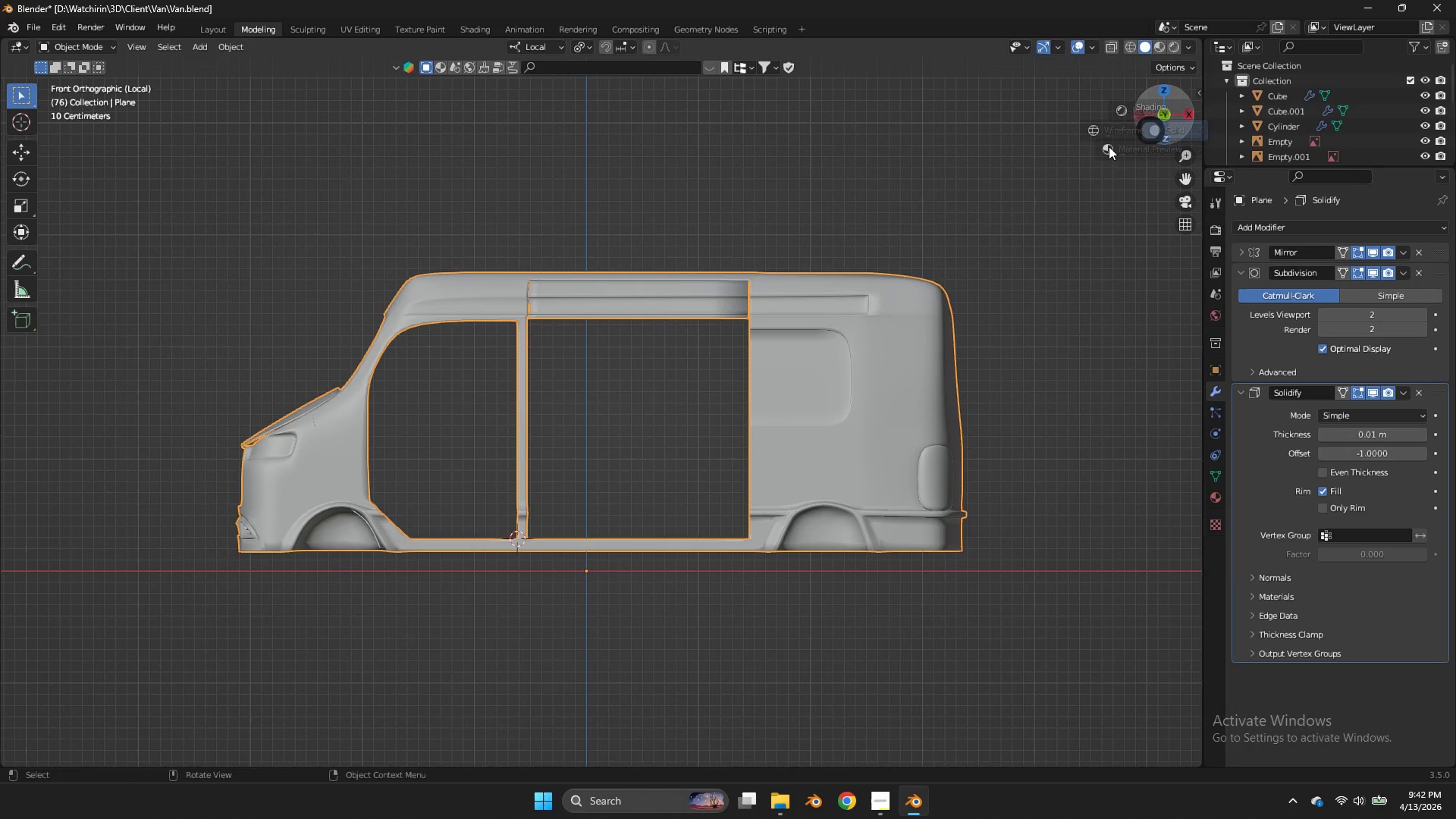 
type(z)
key(Tab)
type(gx)
 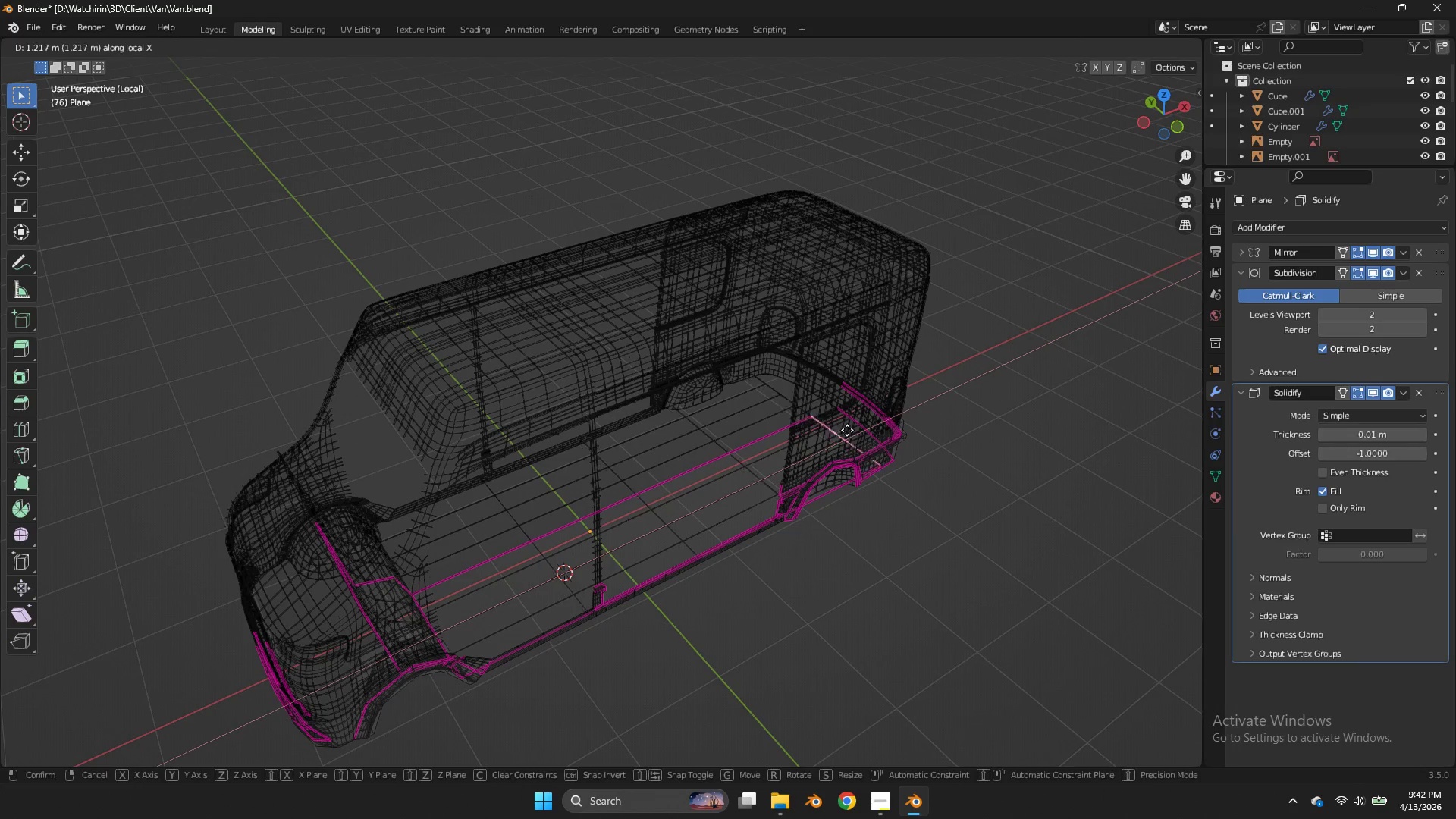 
left_click_drag(start_coordinate=[1153, 123], to_coordinate=[23, 193])
 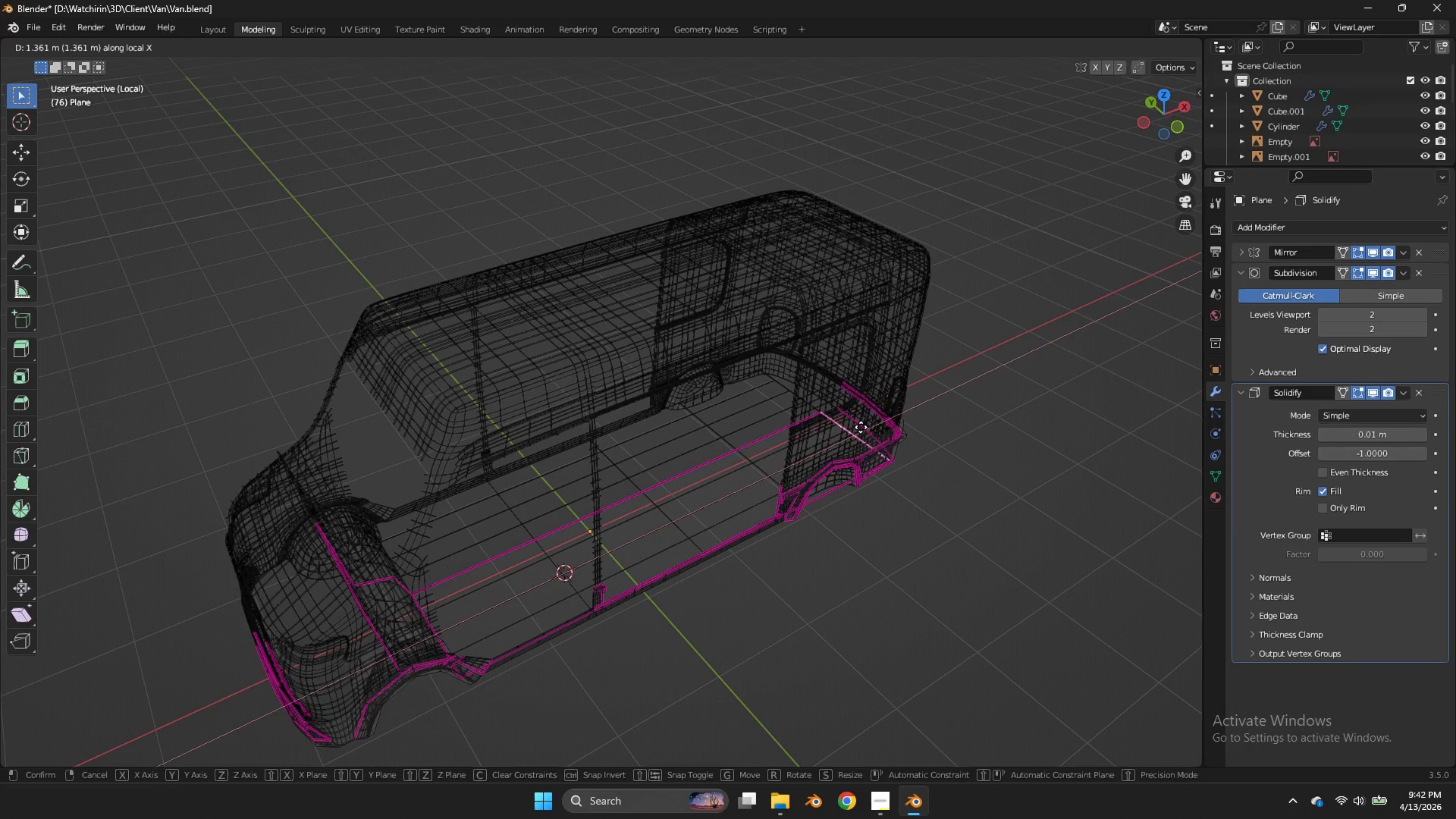 
left_click([869, 424])
 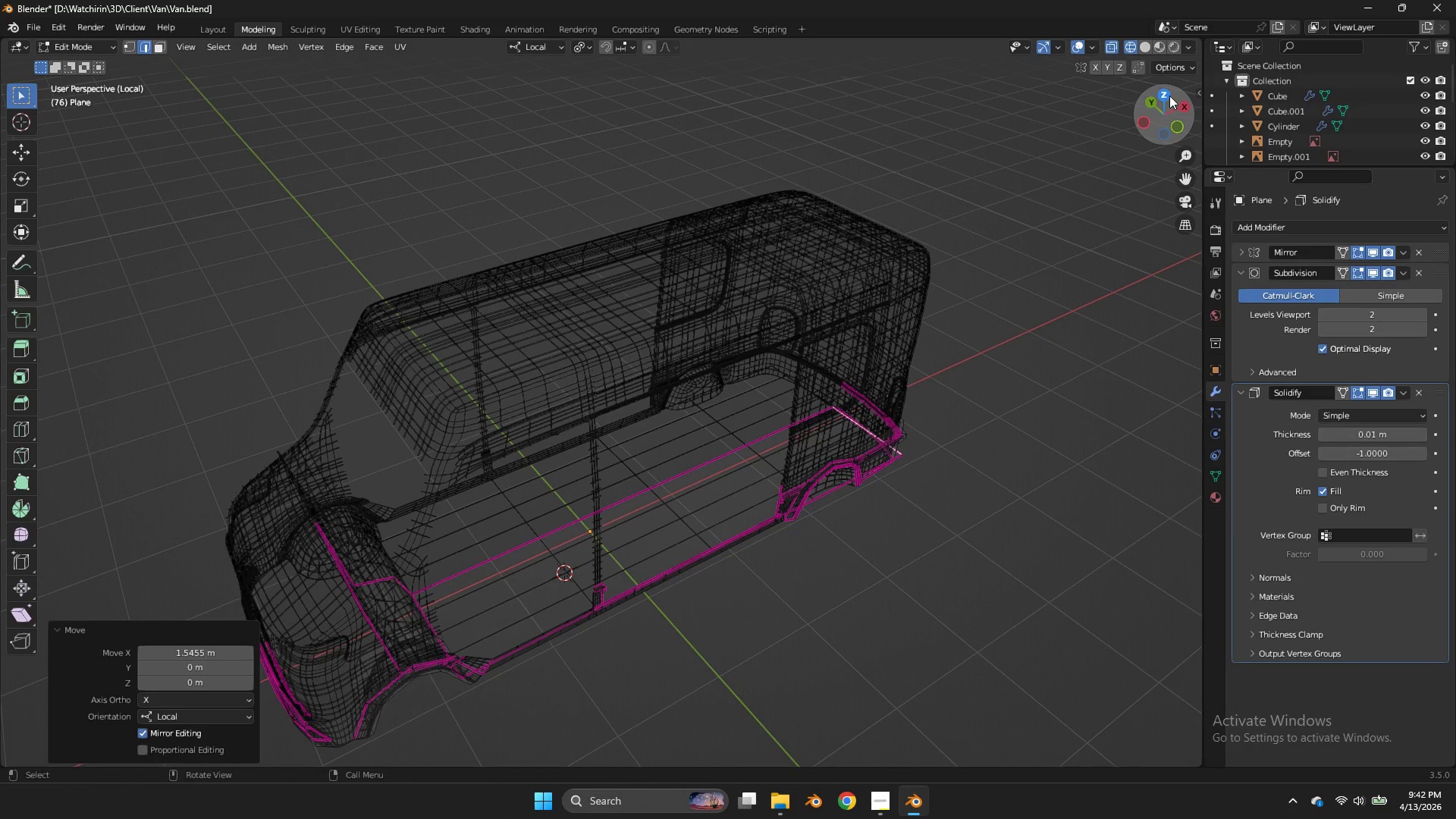 
left_click([1169, 94])
 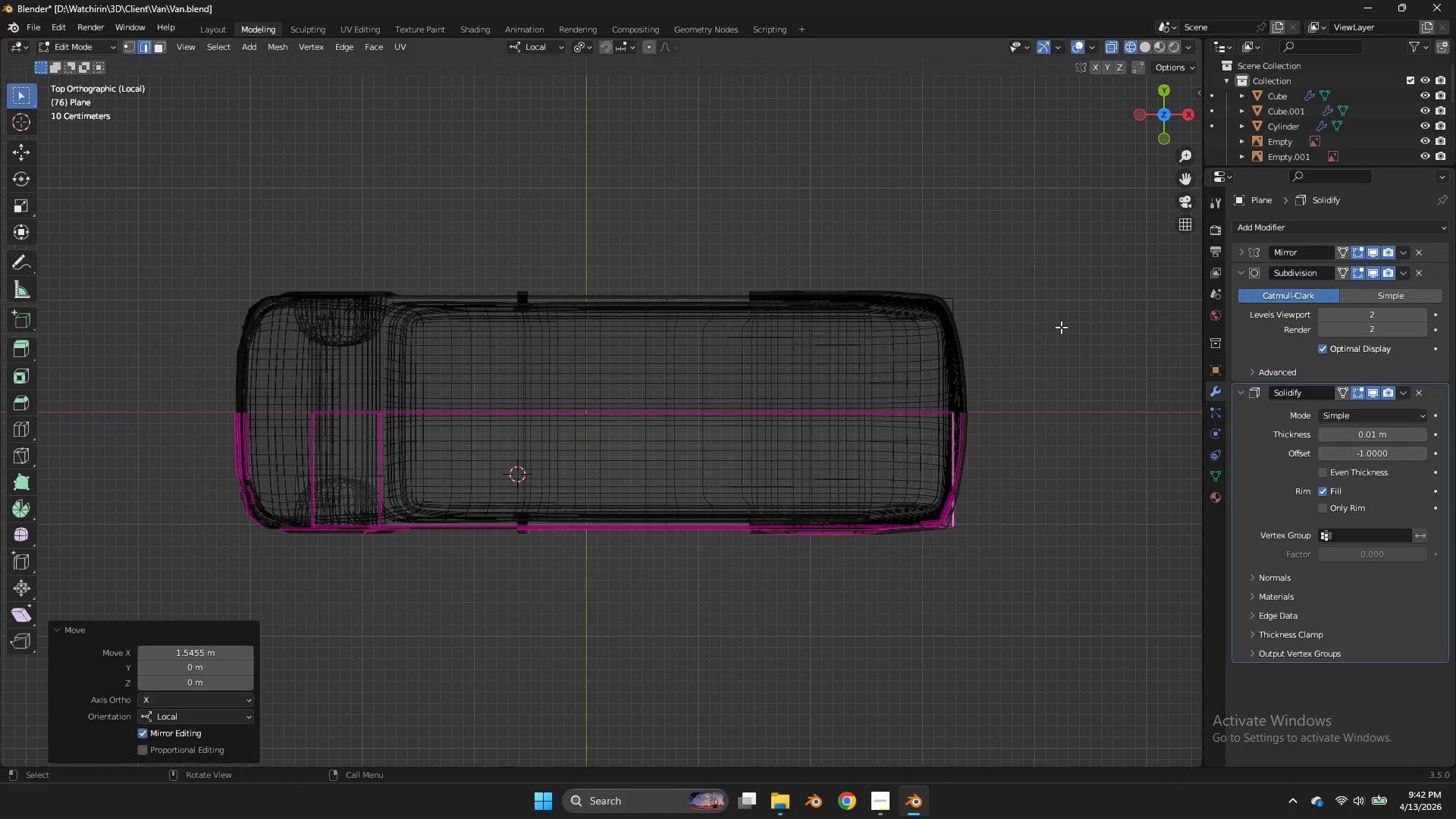 
type(gx)
 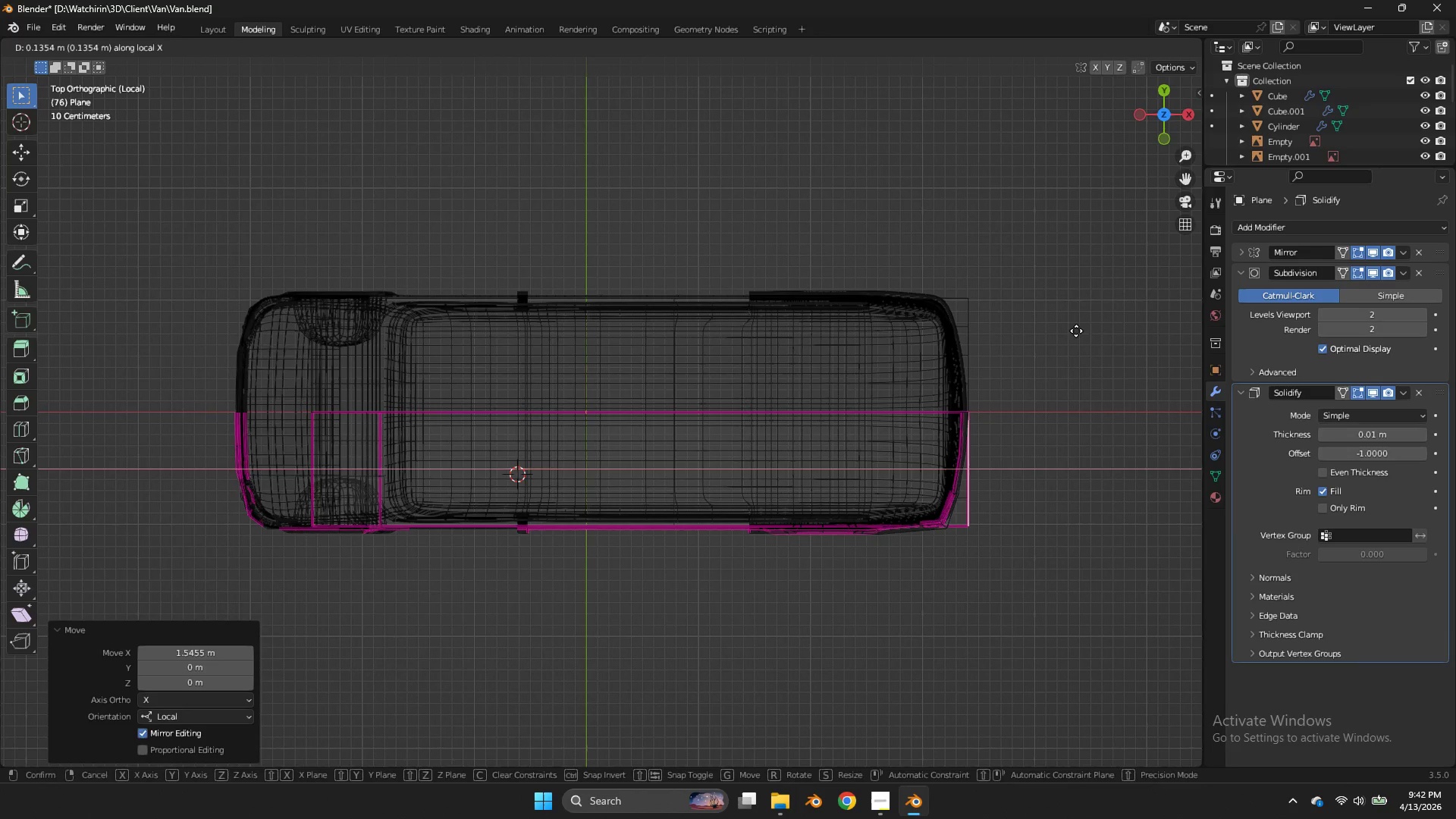 
left_click([1076, 331])
 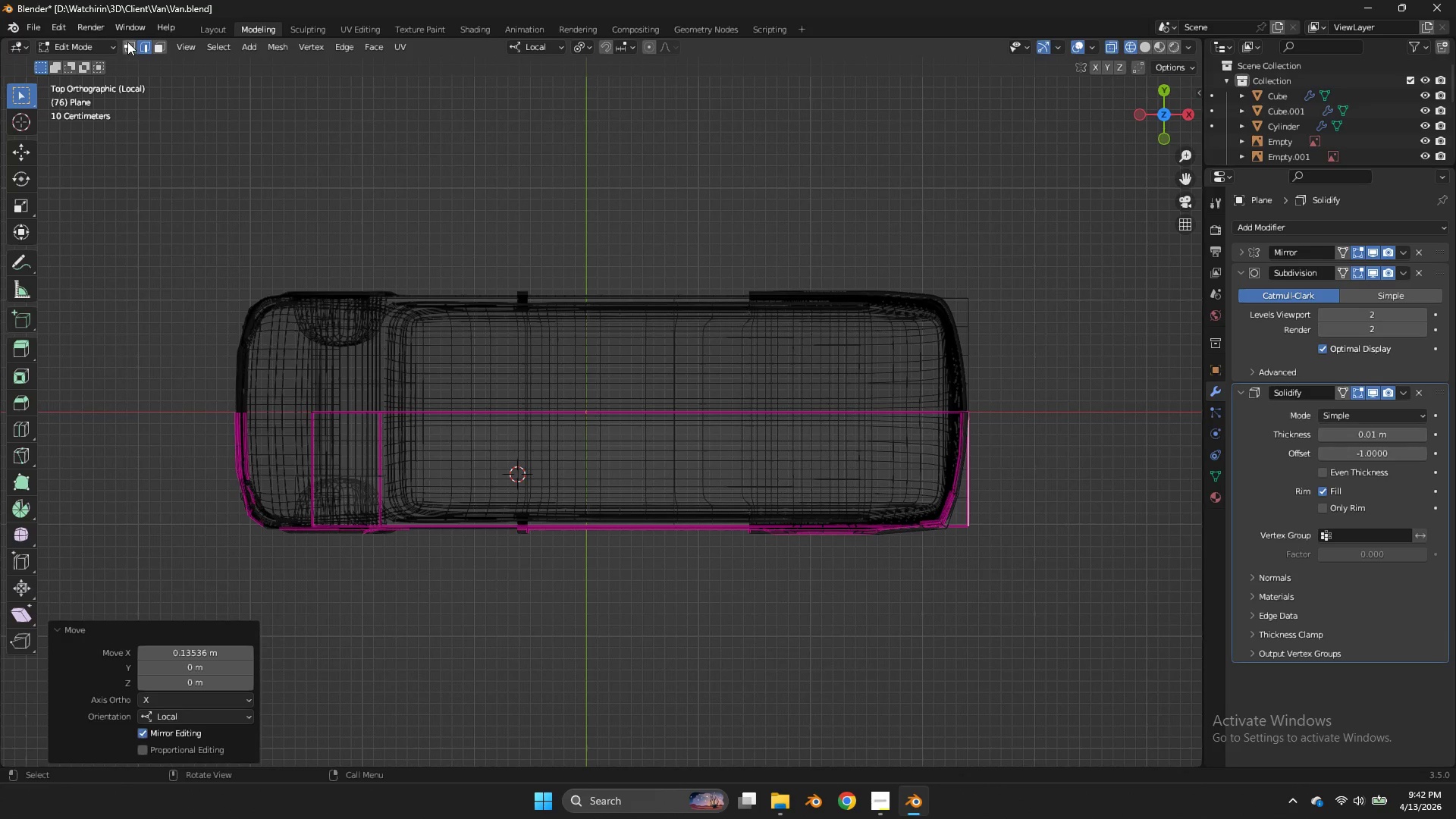 
left_click([127, 42])
 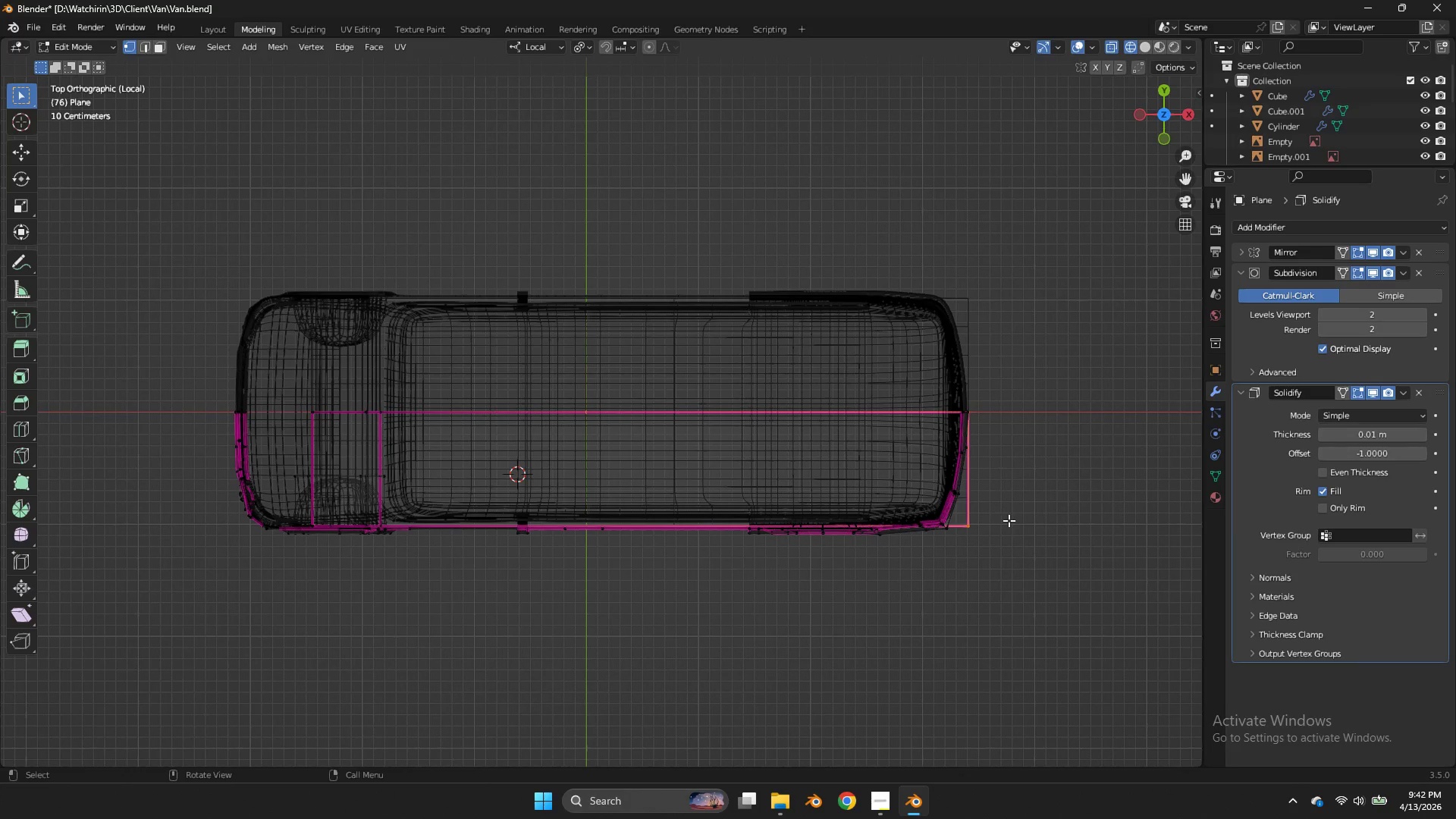 
left_click([1001, 525])
 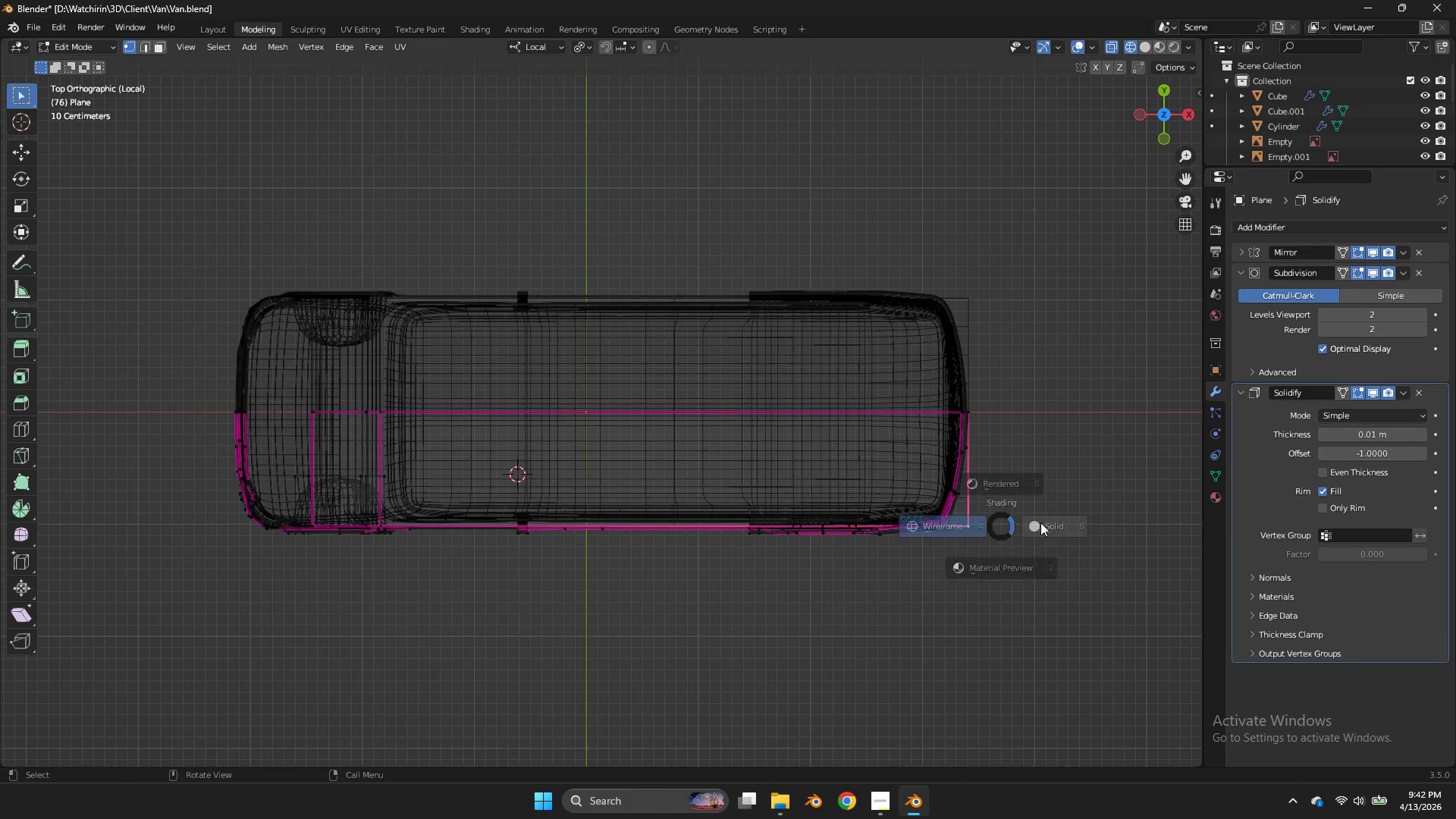 
type(zgx)
 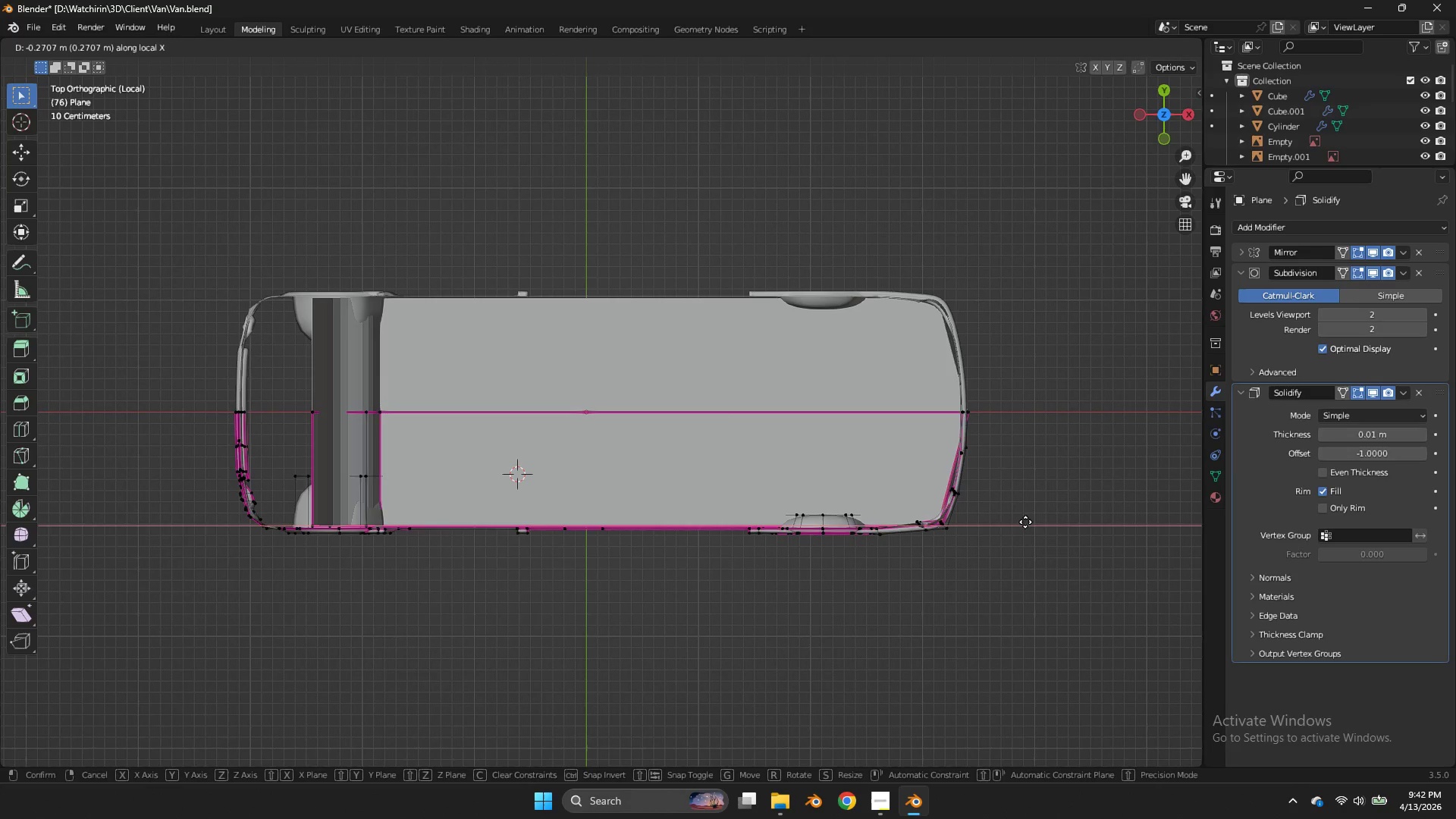 
left_click([1024, 520])
 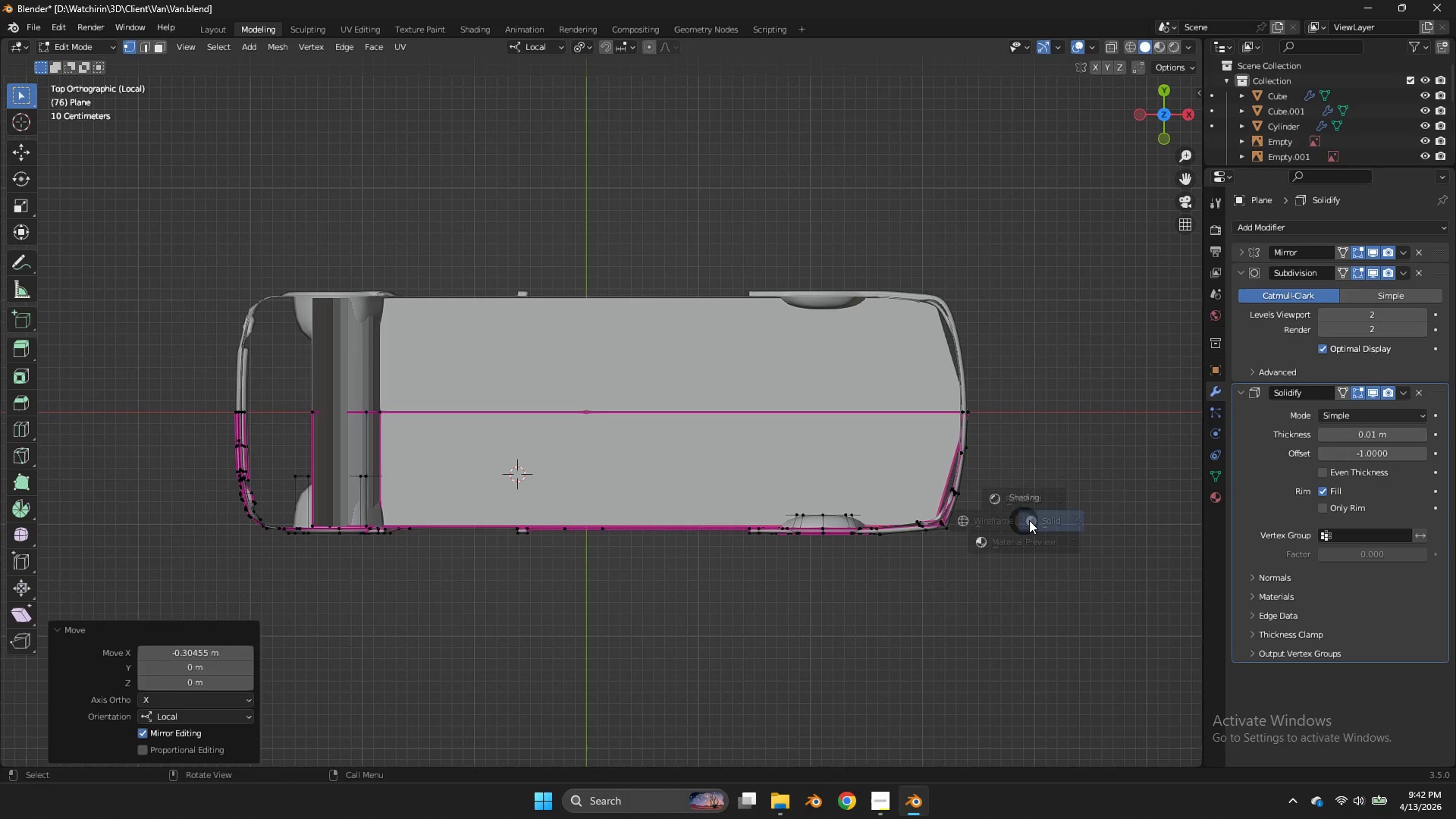 
key(Z)
 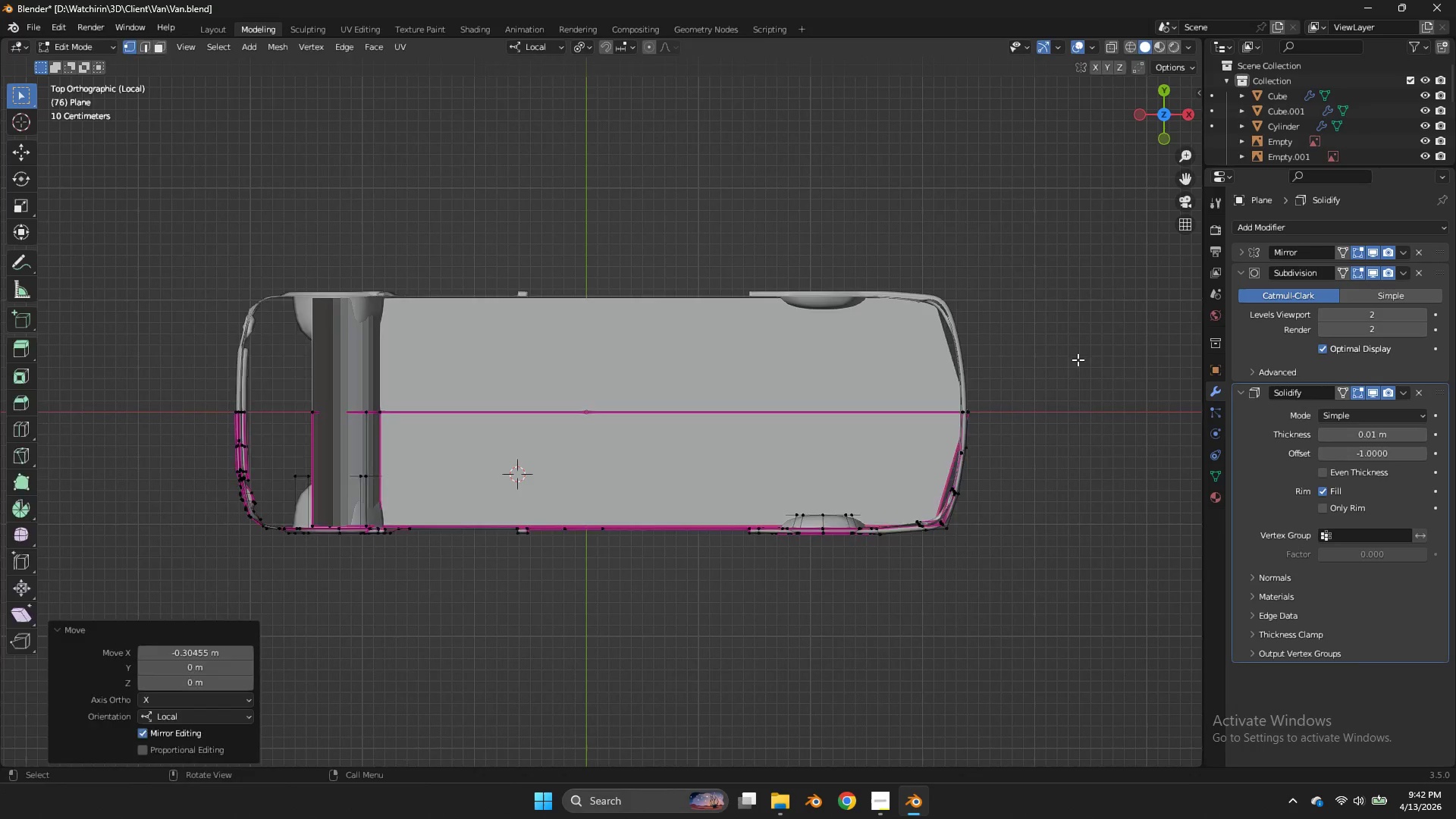 
key(Tab)
 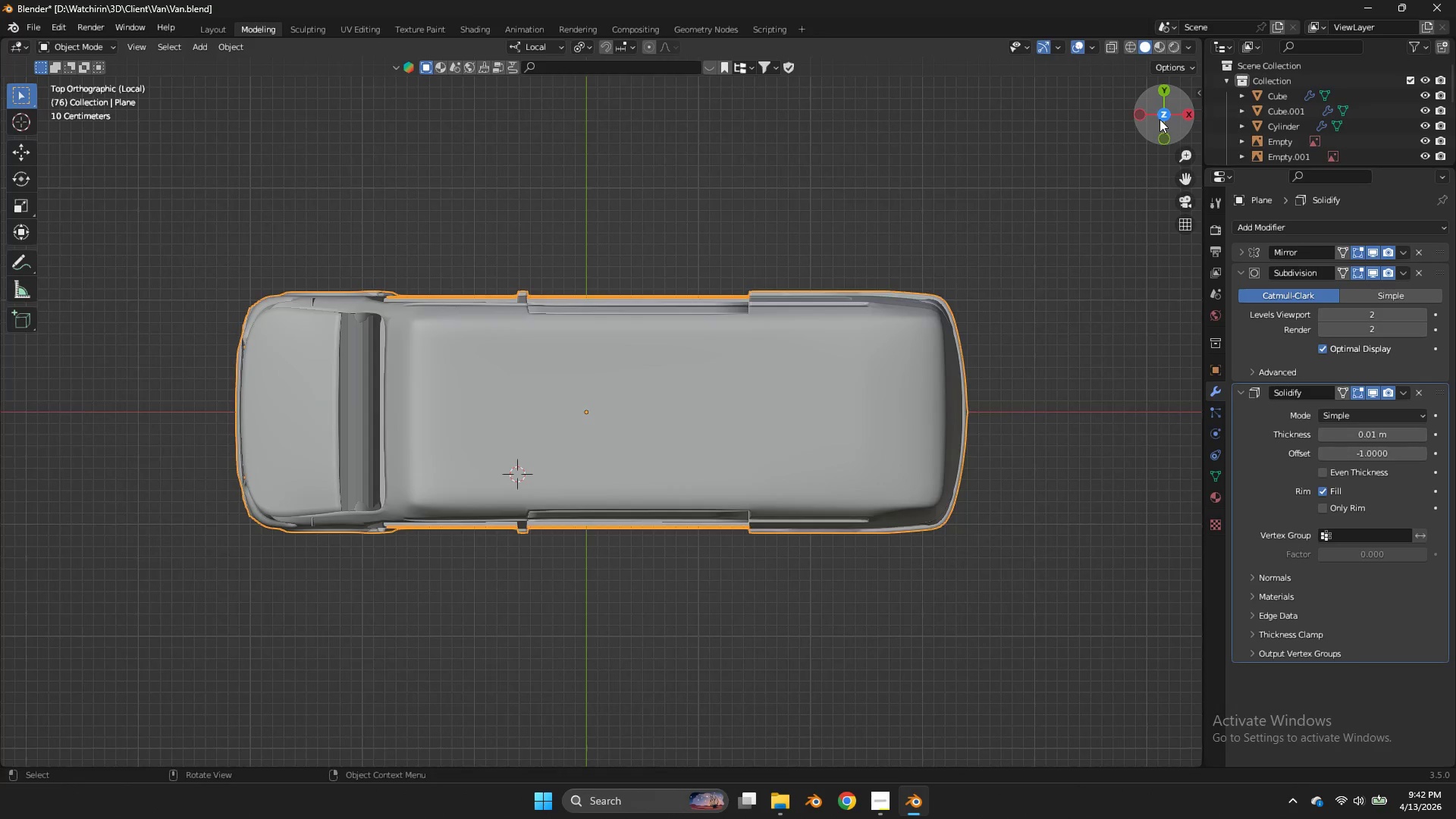 
left_click_drag(start_coordinate=[1159, 119], to_coordinate=[79, 697])
 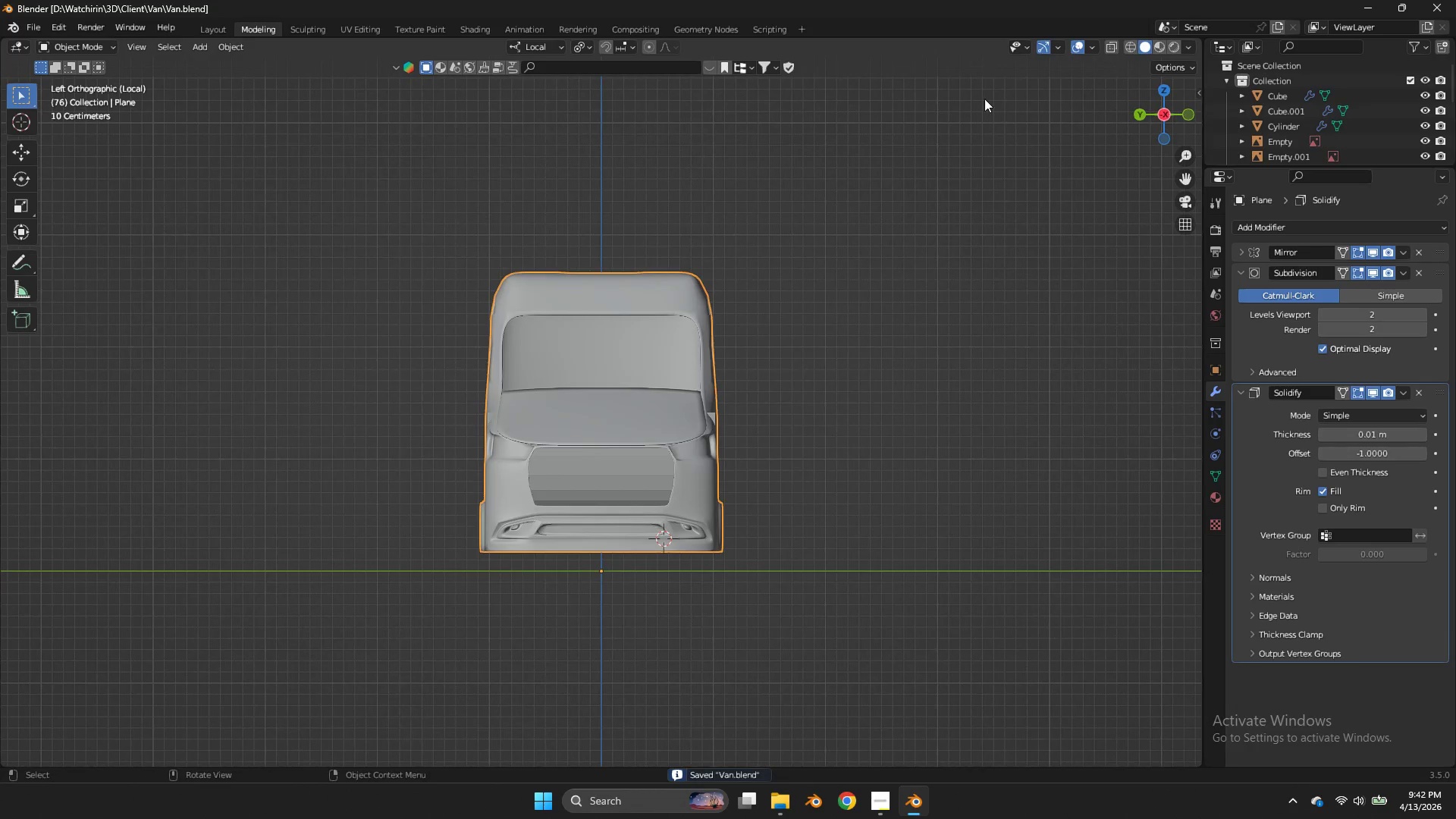 
key(Control+ControlLeft)
 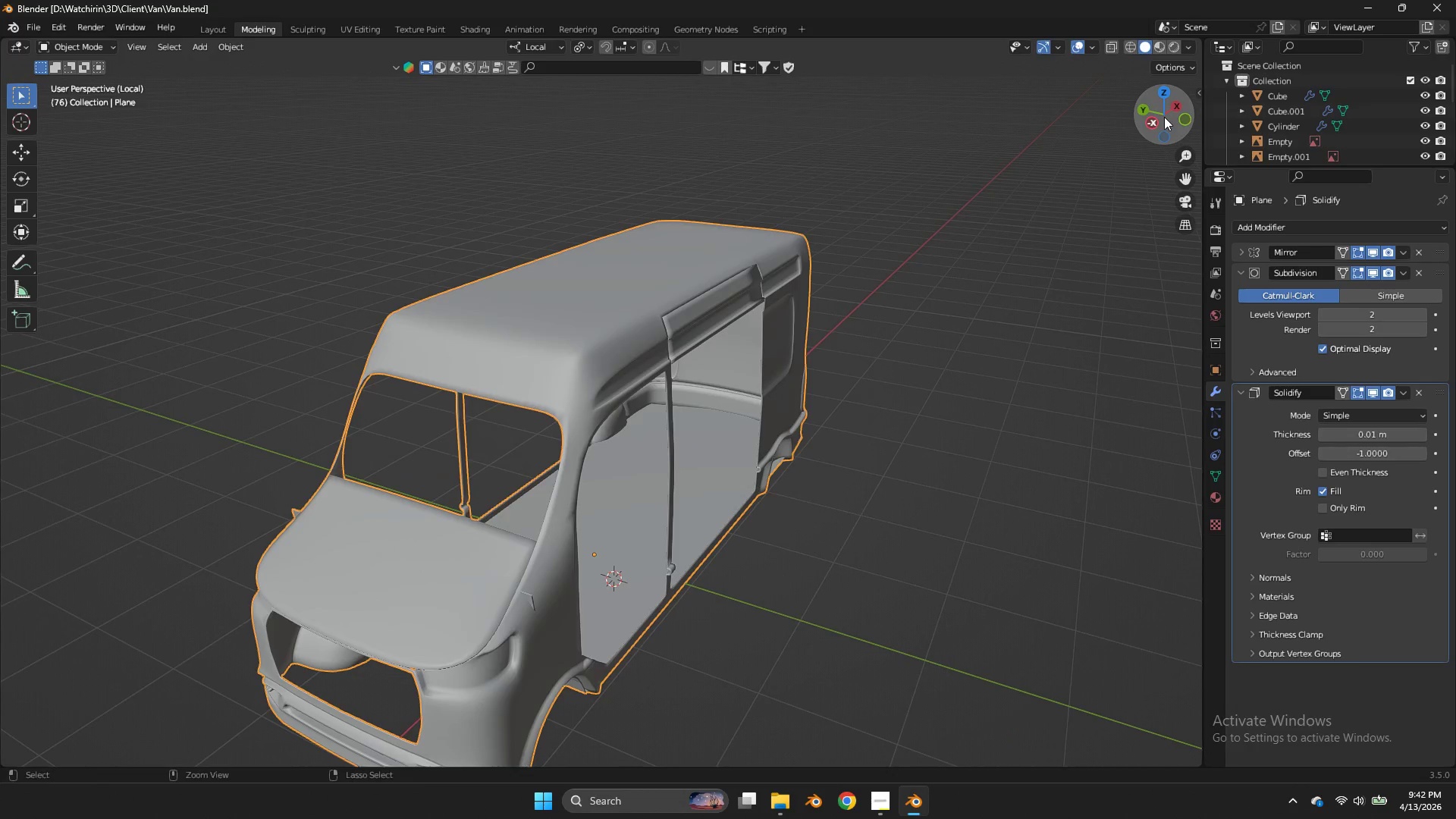 
key(Control+S)
 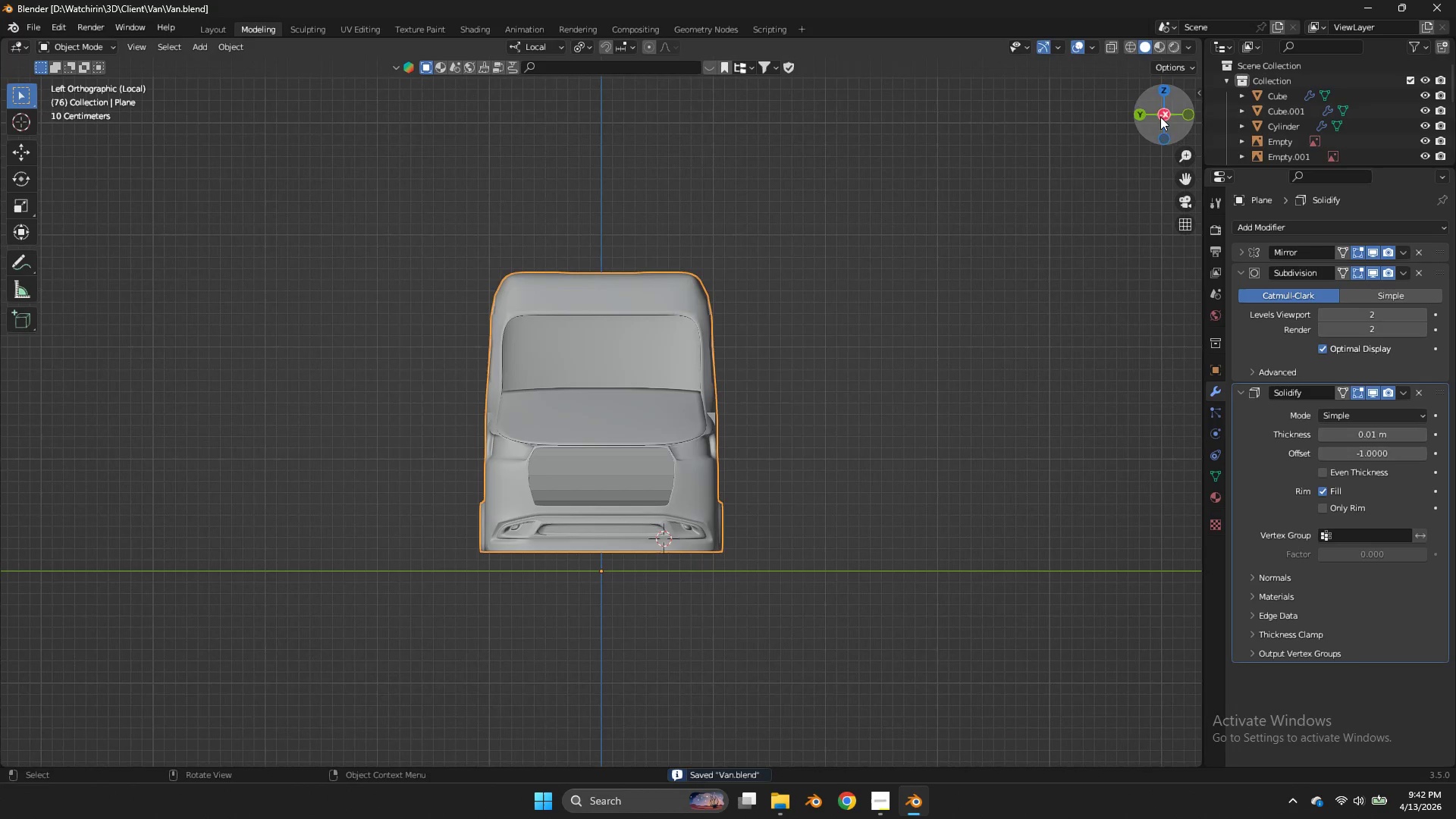 
left_click([1164, 117])
 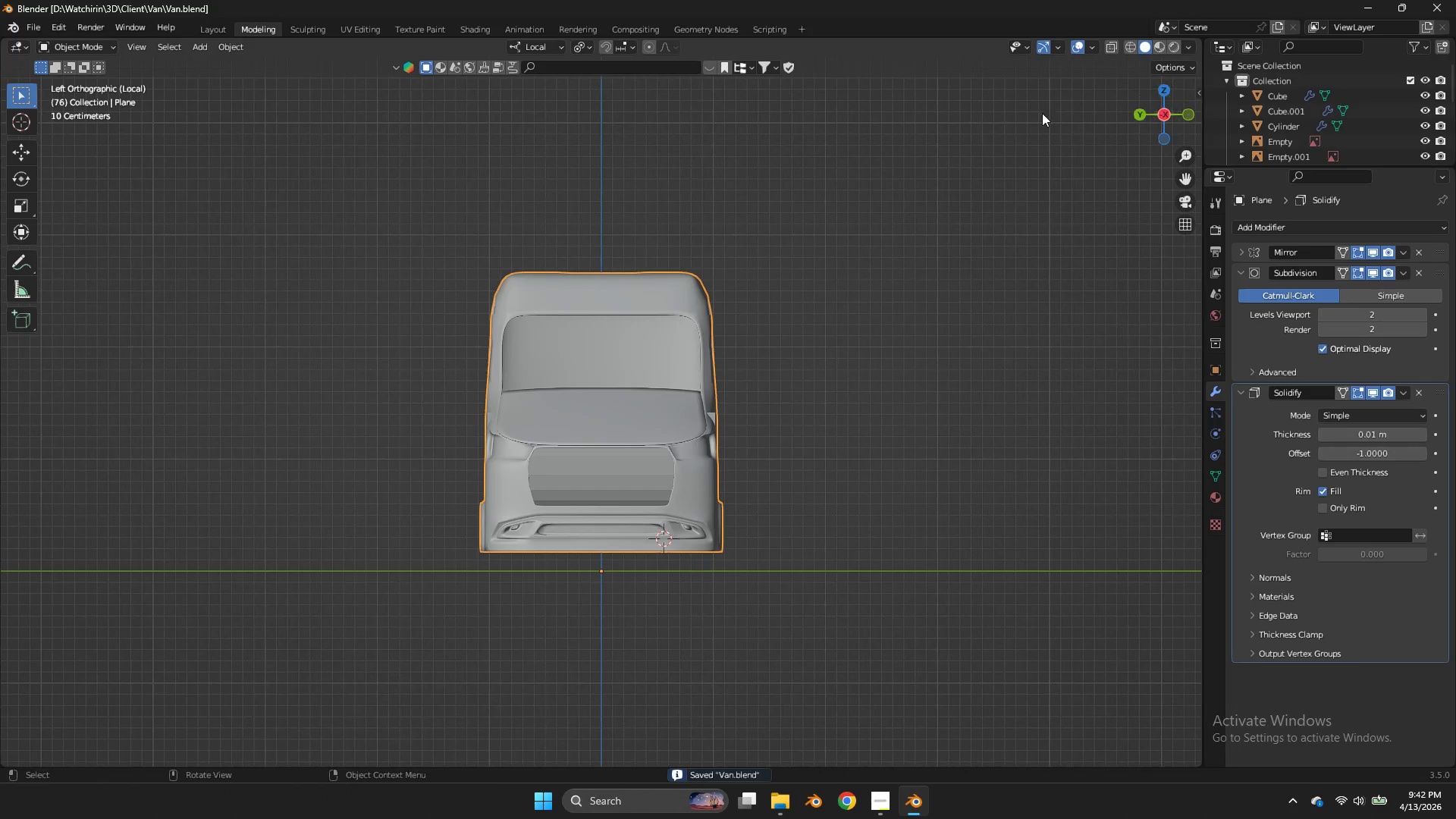 
left_click_drag(start_coordinate=[1164, 117], to_coordinate=[984, 99])
 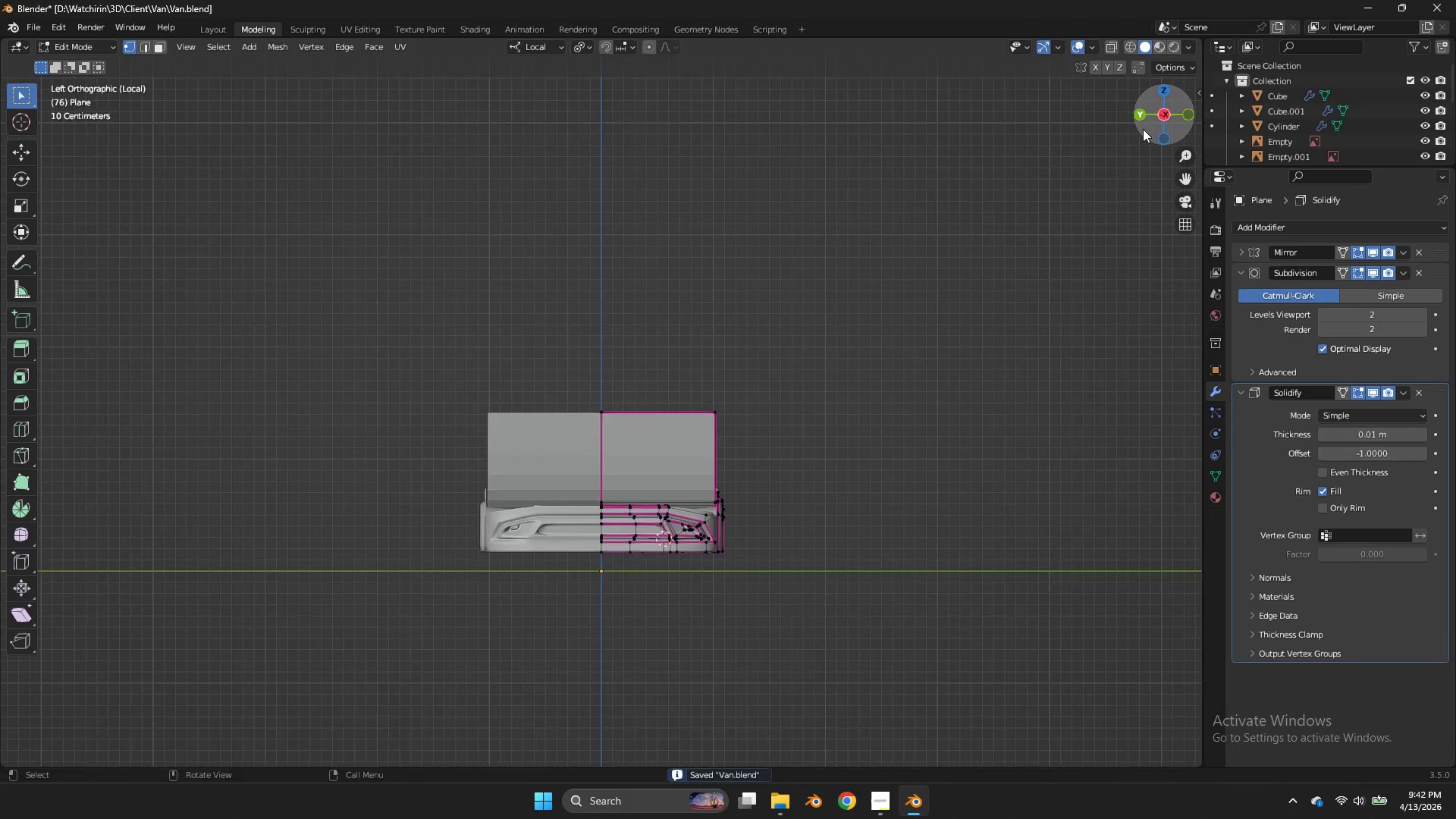 
triple_click([984, 99])
 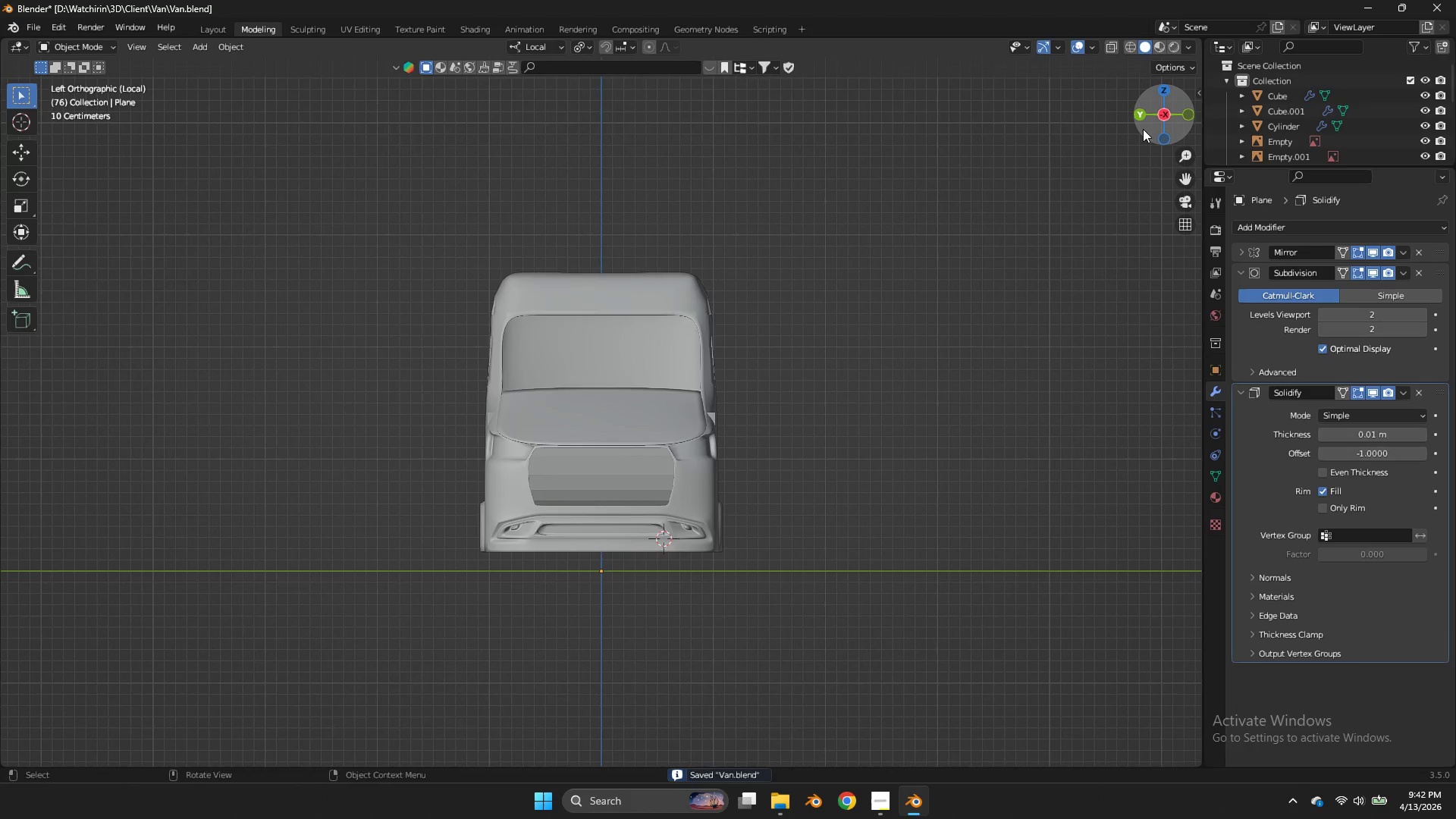 
key(Tab)
 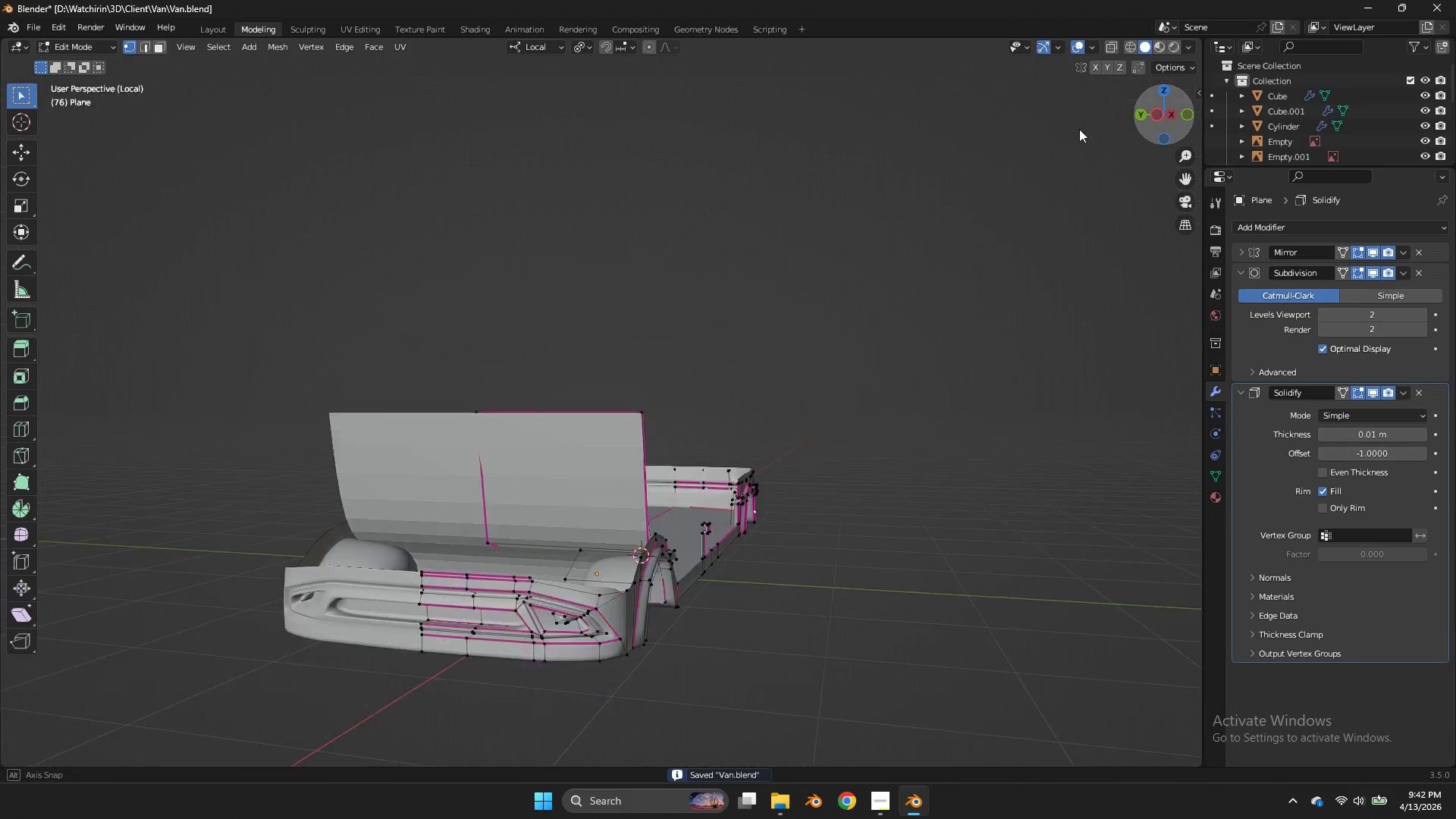 
left_click_drag(start_coordinate=[1143, 129], to_coordinate=[964, 134])
 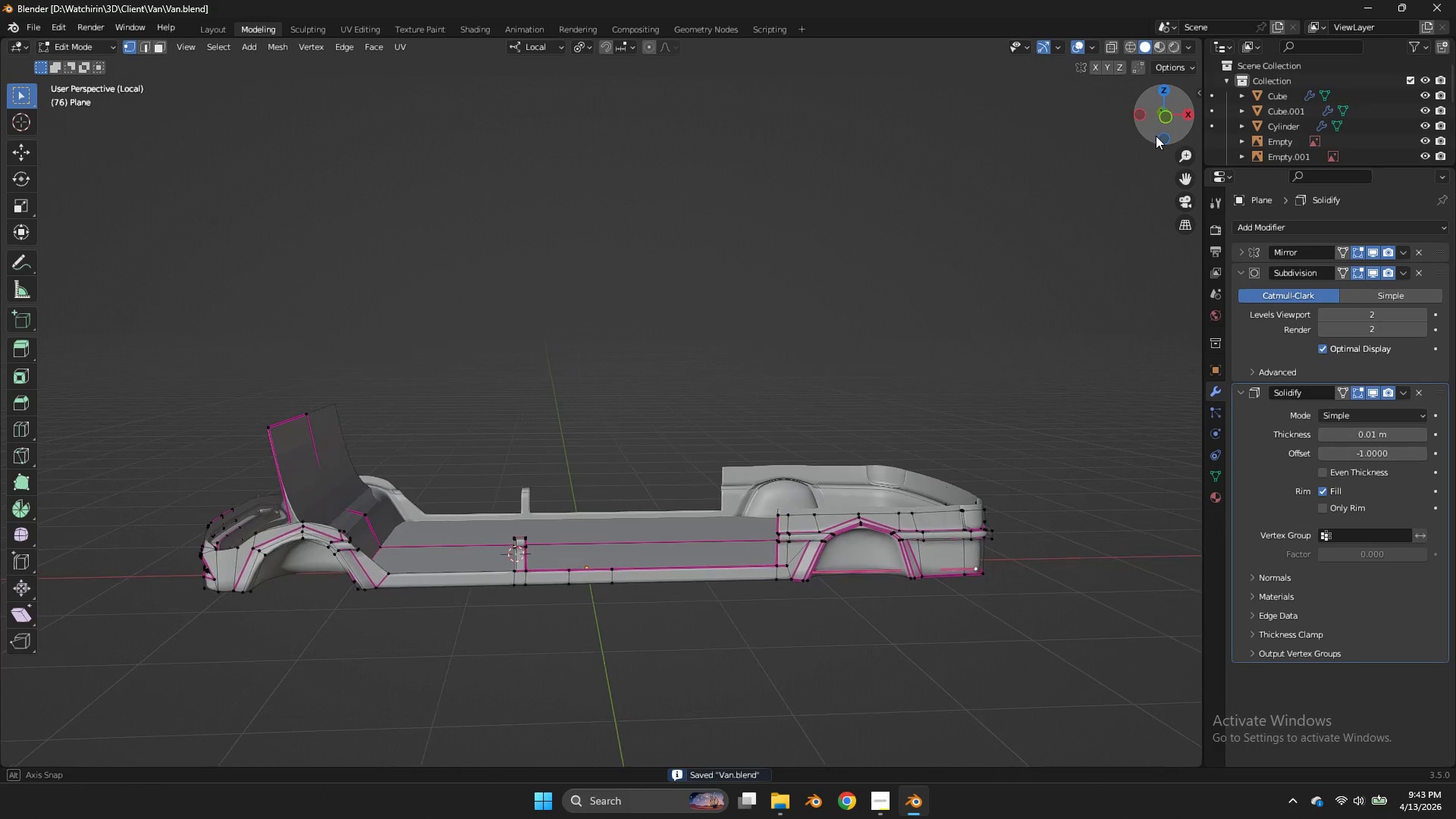 
key(Control+ControlLeft)
 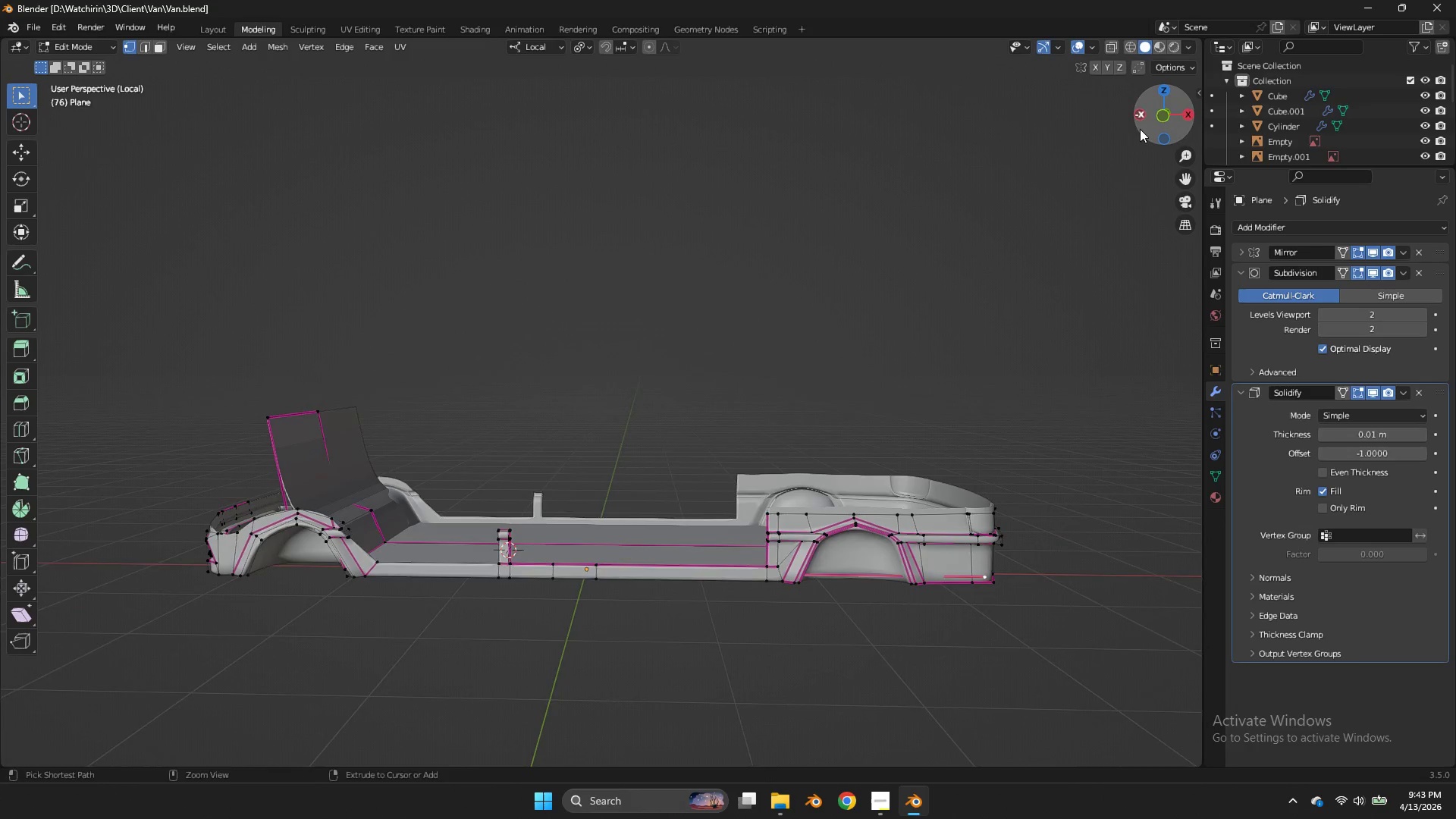 
key(Control+S)
 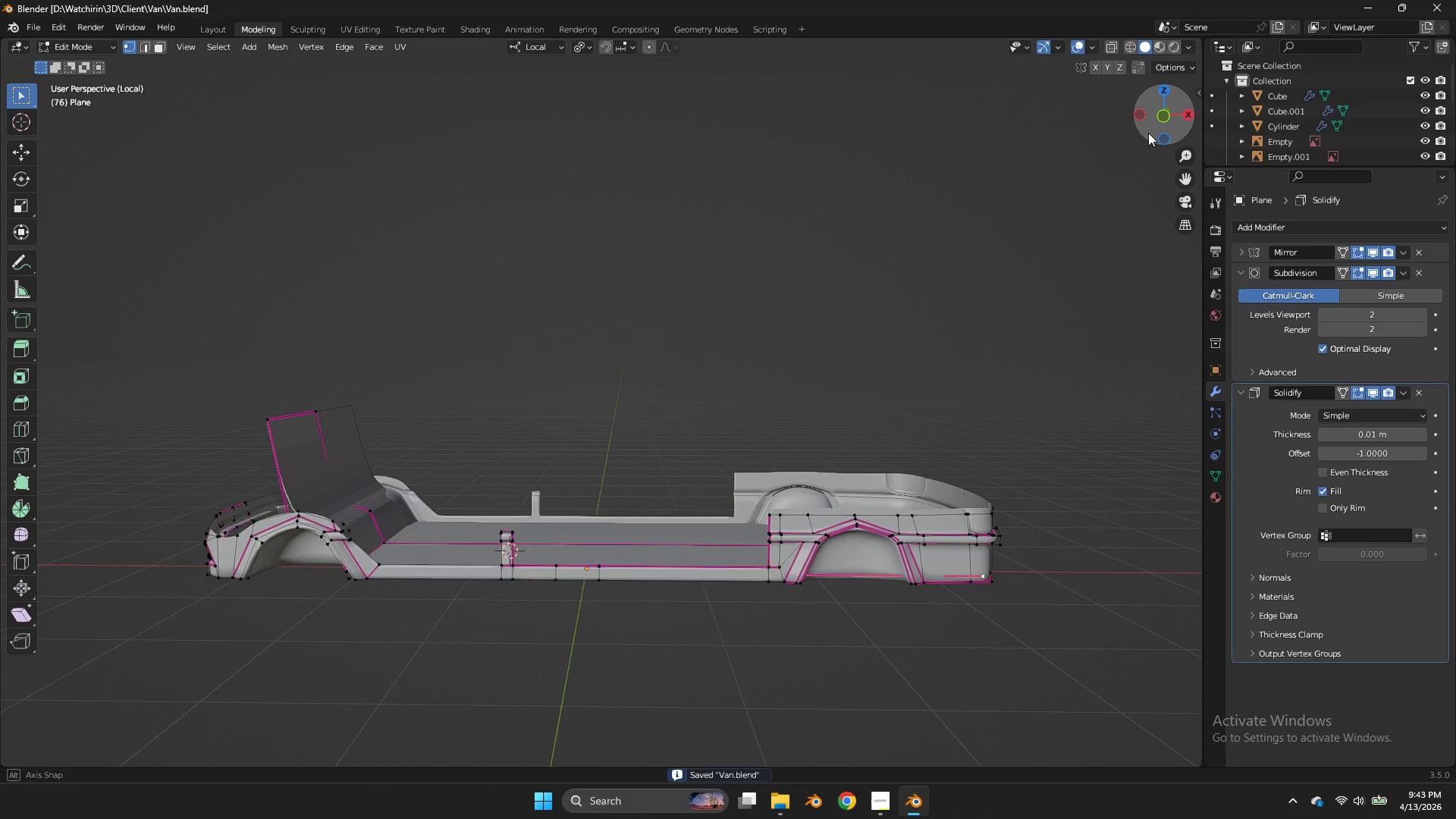 
left_click_drag(start_coordinate=[1140, 129], to_coordinate=[1156, 136])
 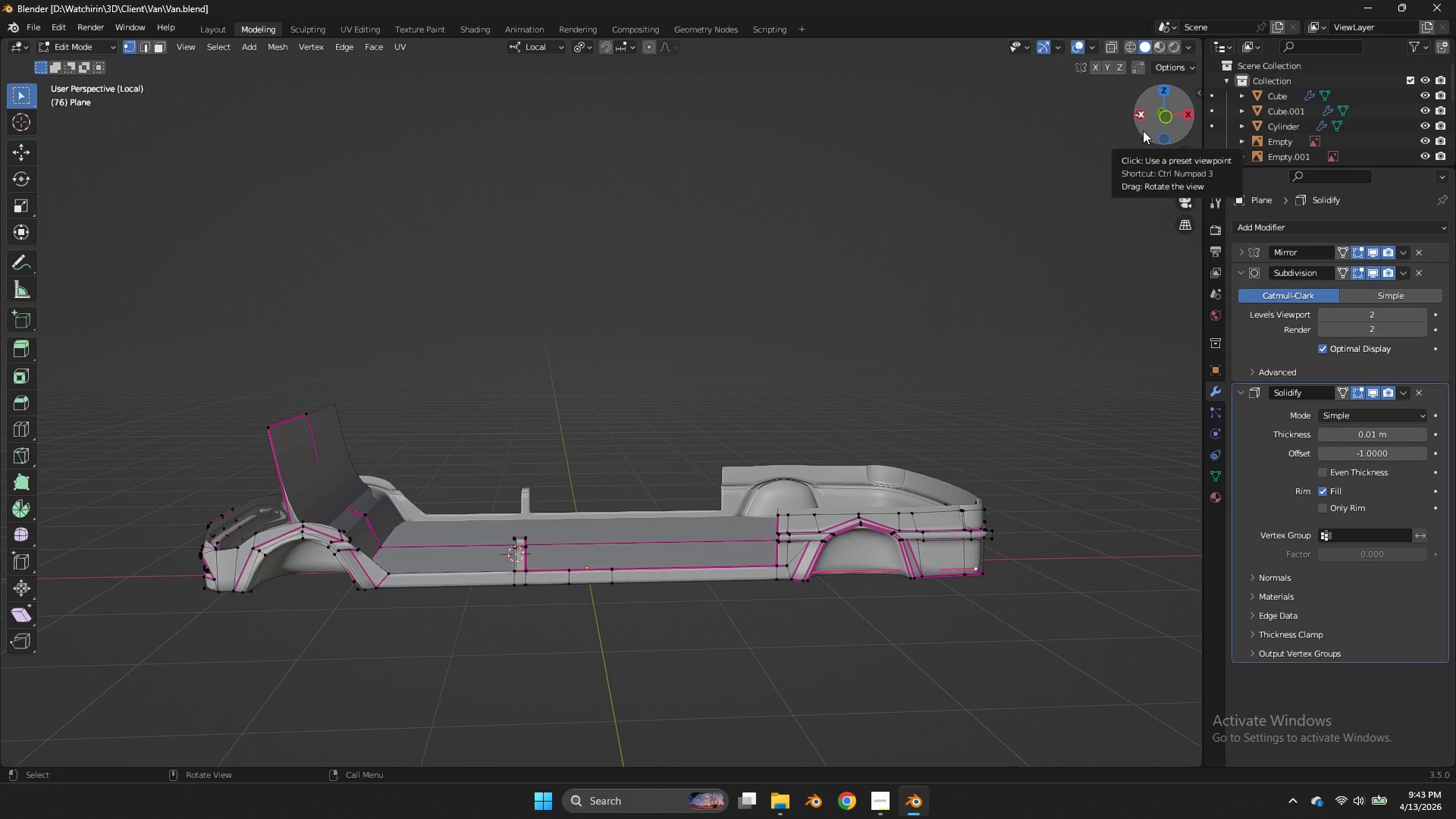 
wait(16.8)
 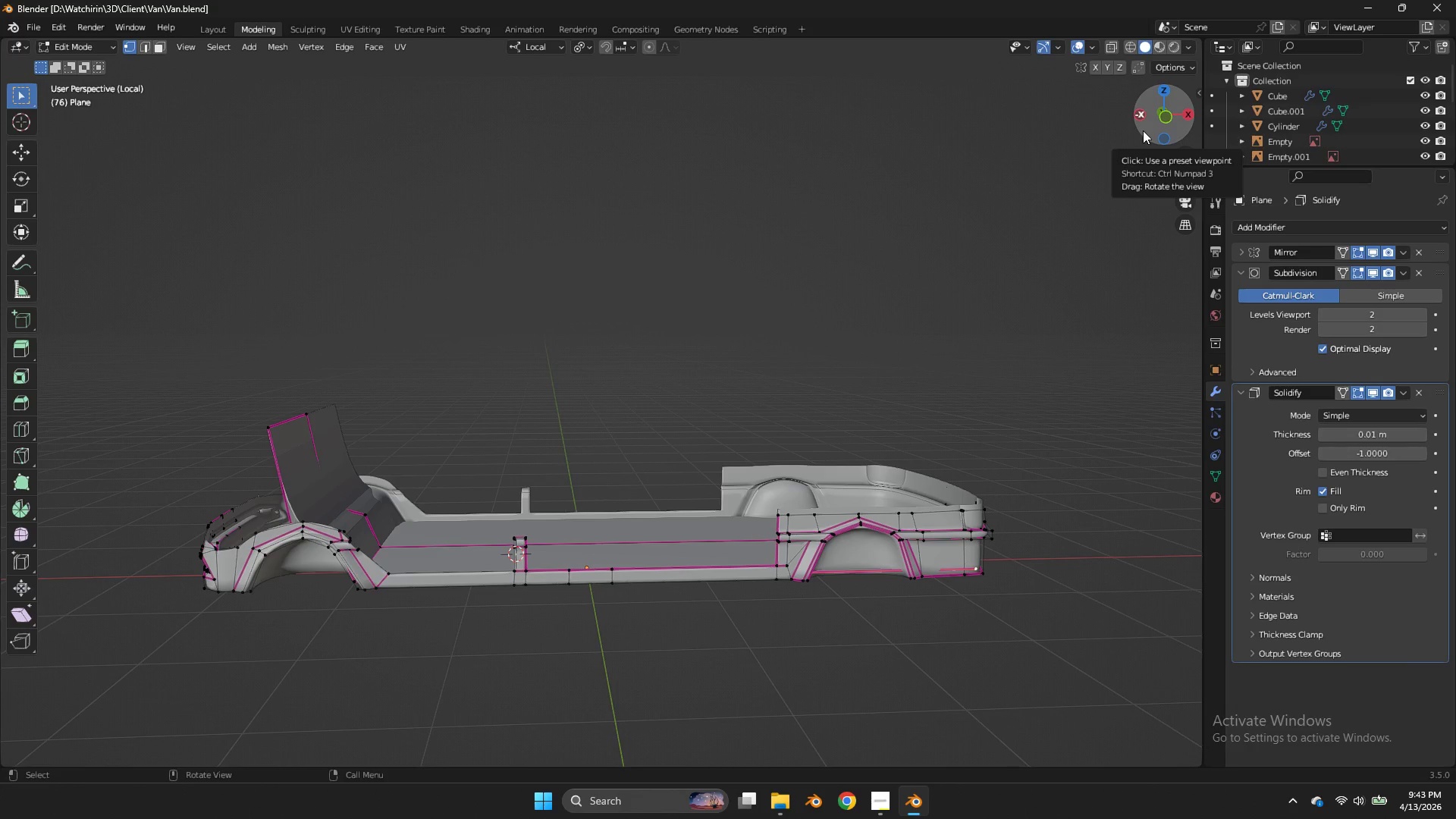 
left_click([1166, 124])
 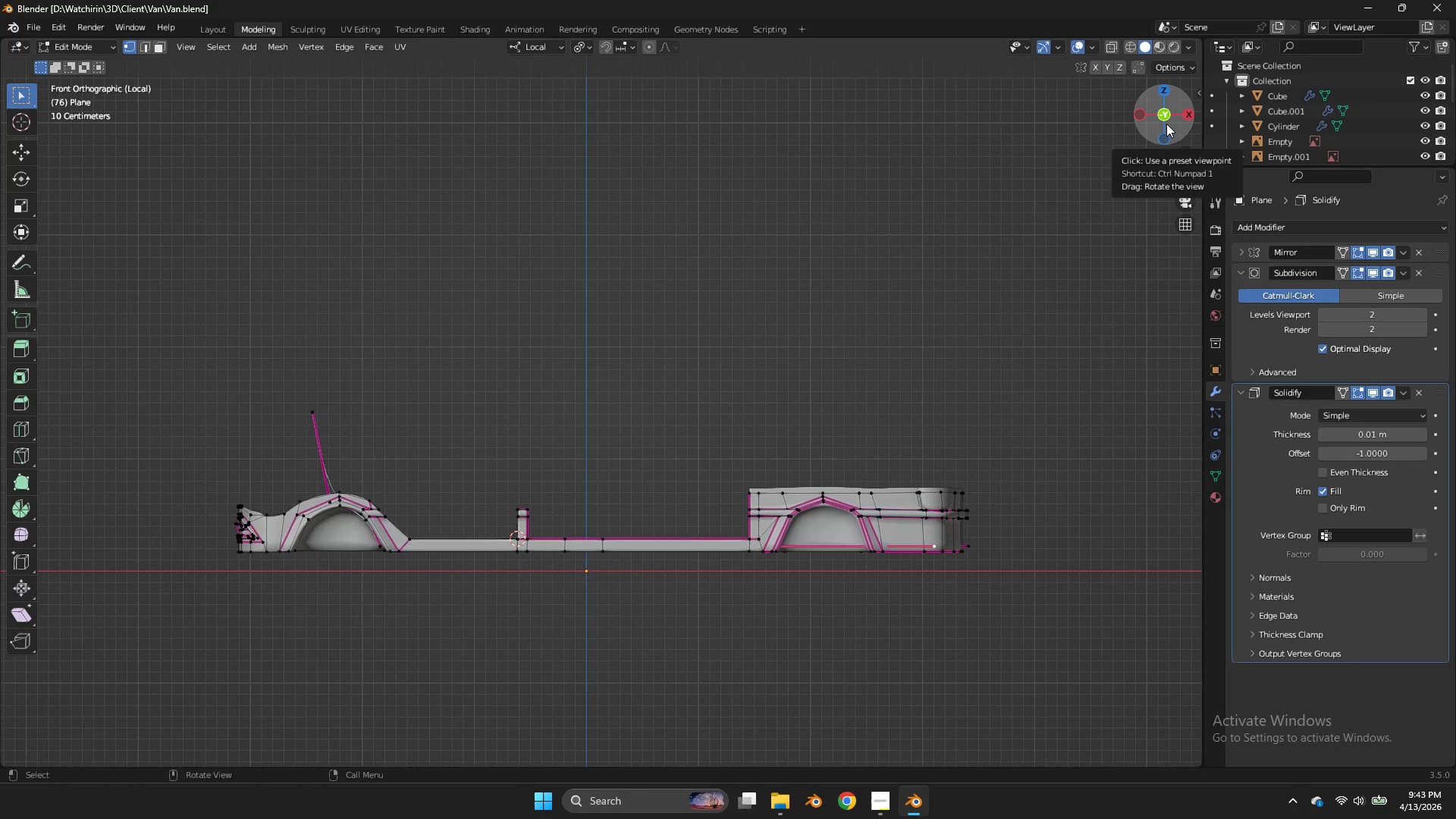 
key(Tab)
 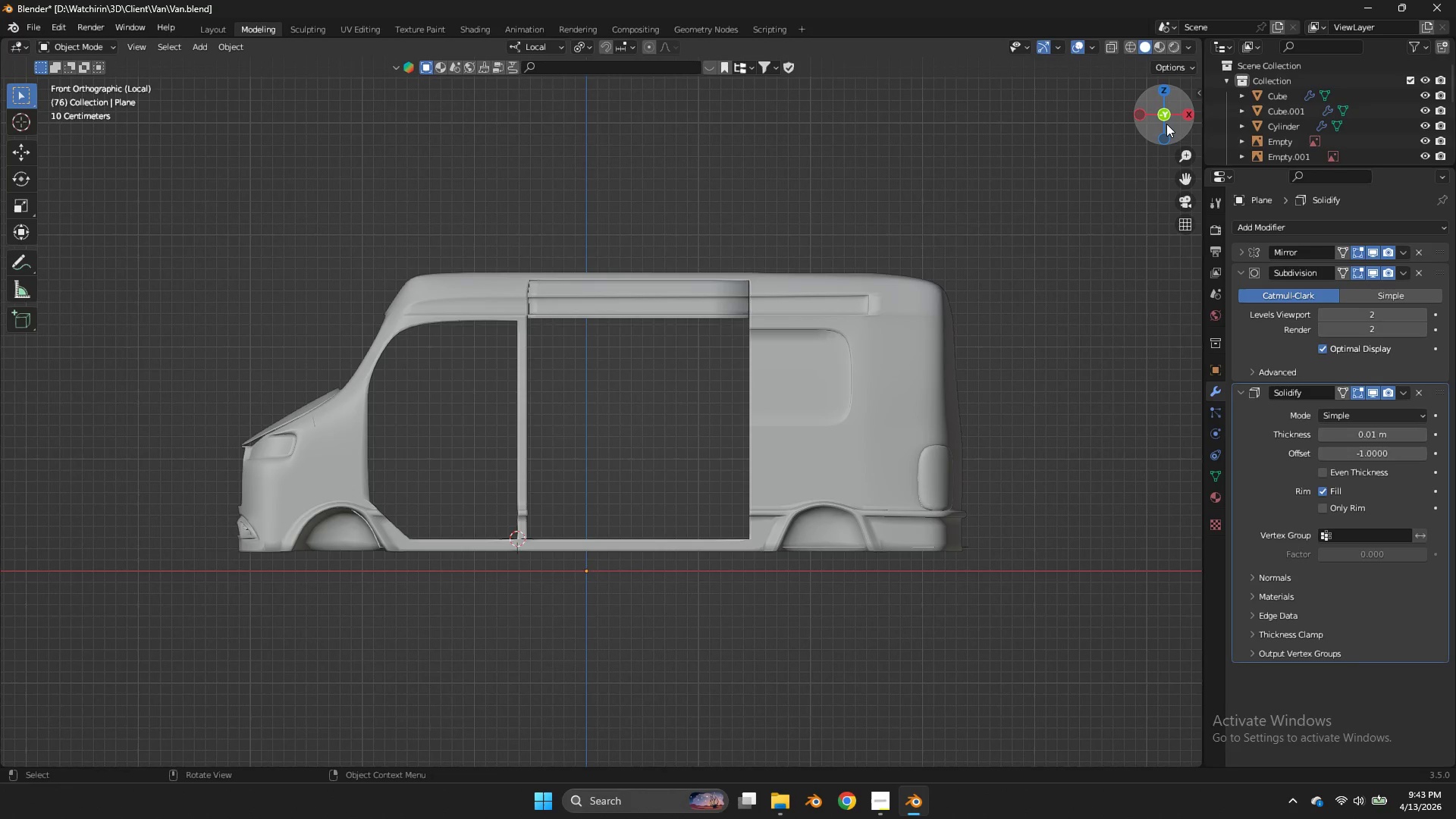 
left_click_drag(start_coordinate=[1166, 124], to_coordinate=[1134, 138])
 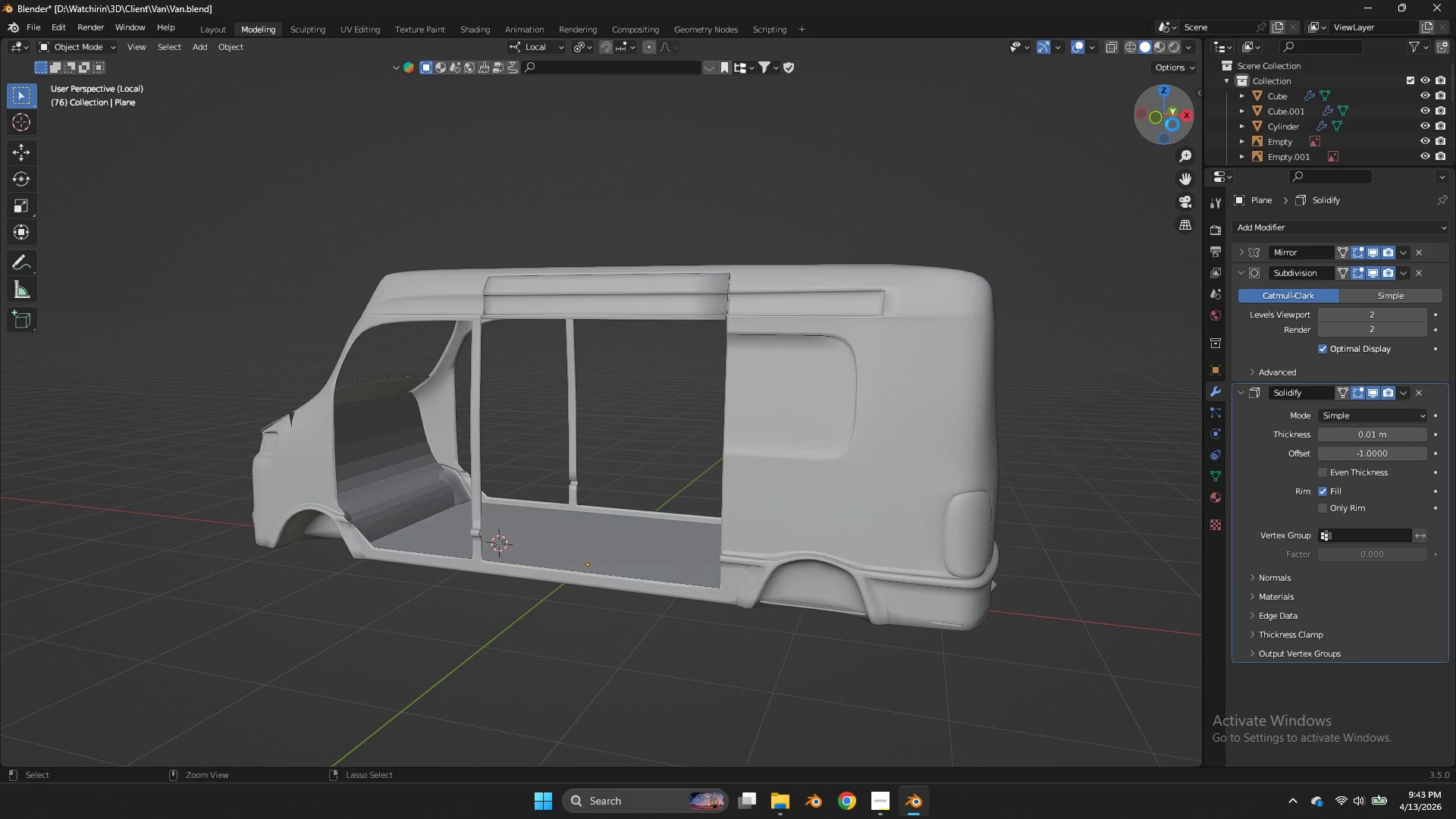 
key(Control+S)
 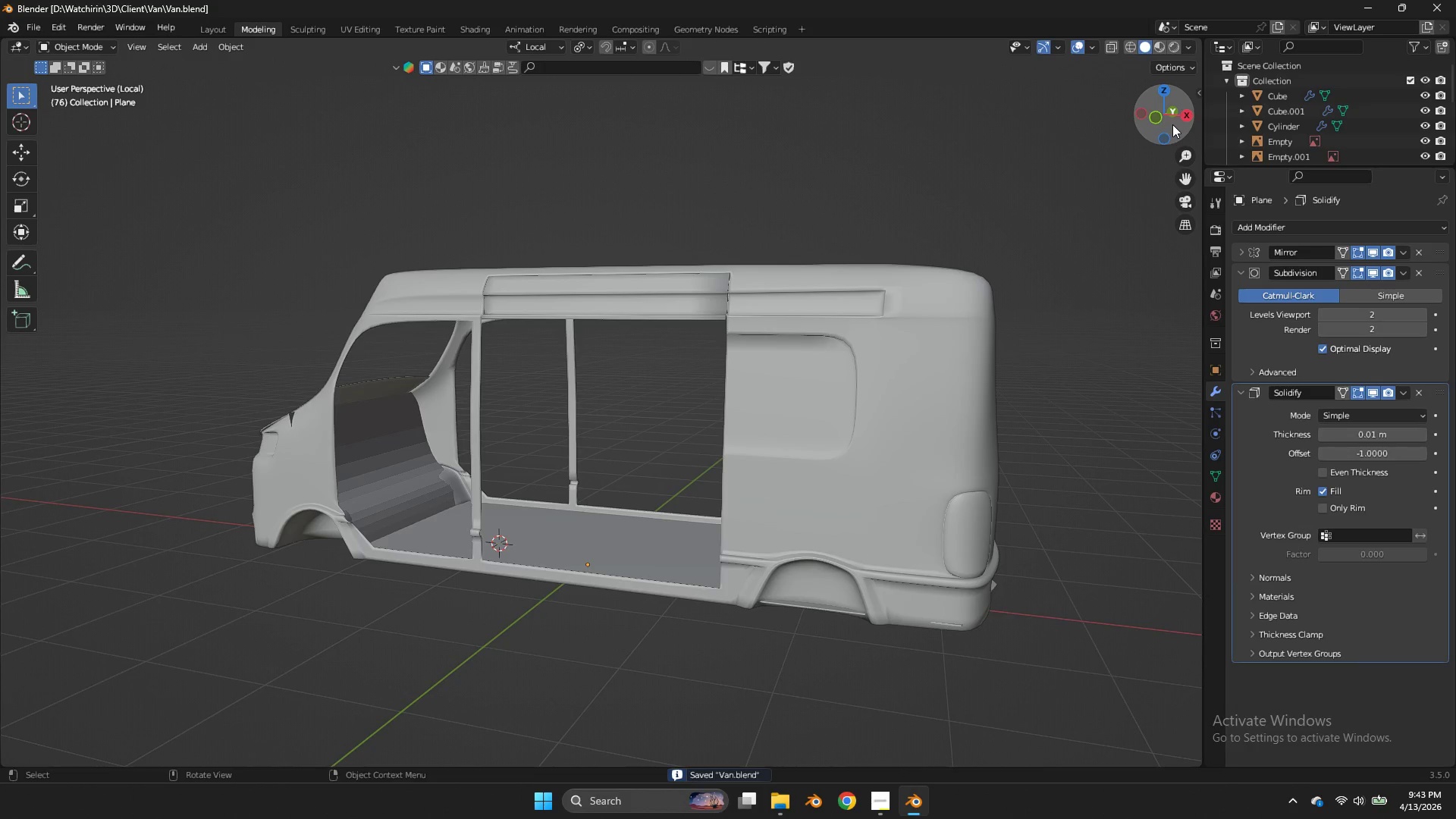 
left_click_drag(start_coordinate=[1172, 124], to_coordinate=[152, 127])
 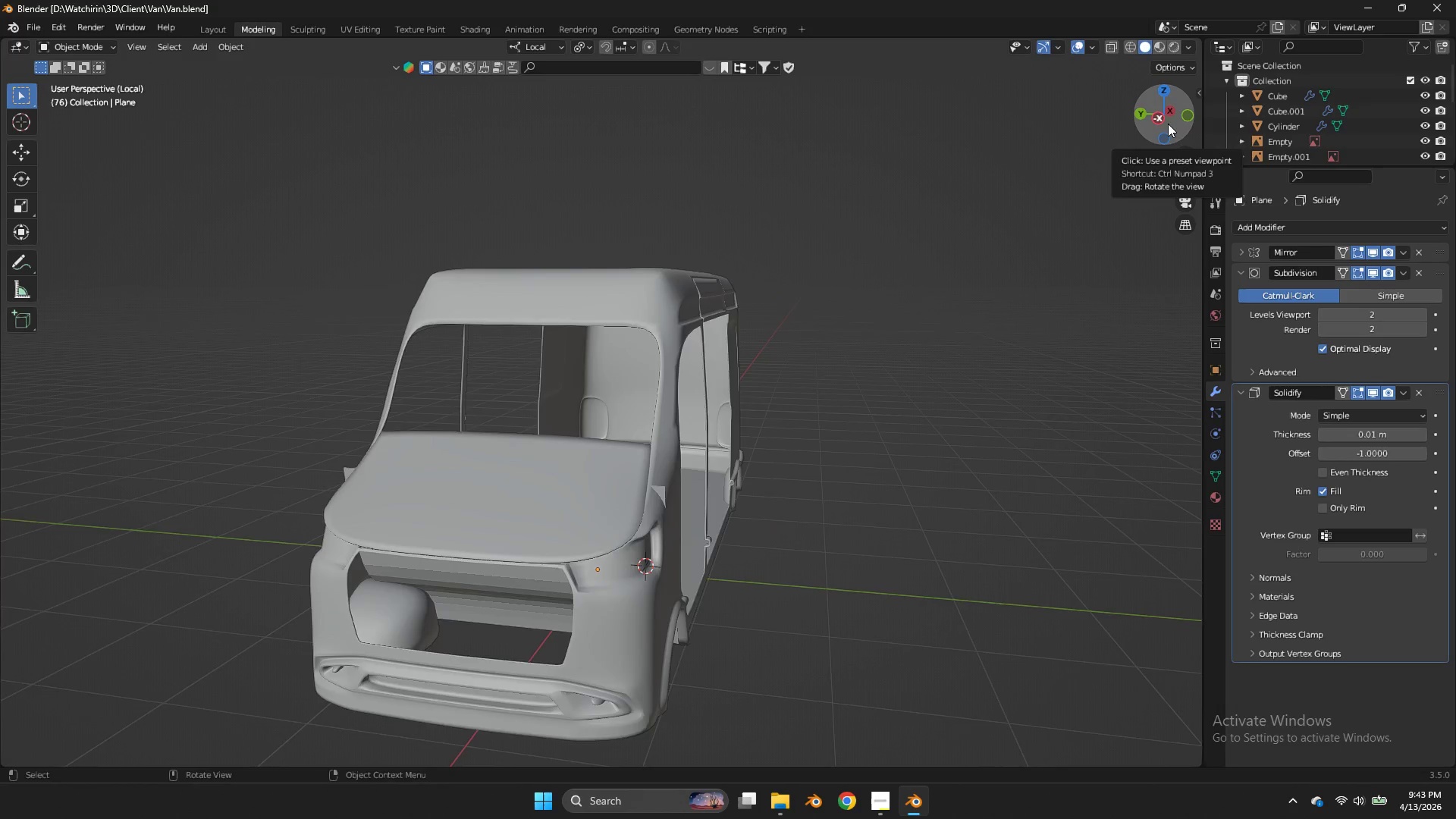 
key(NumpadDivide)
 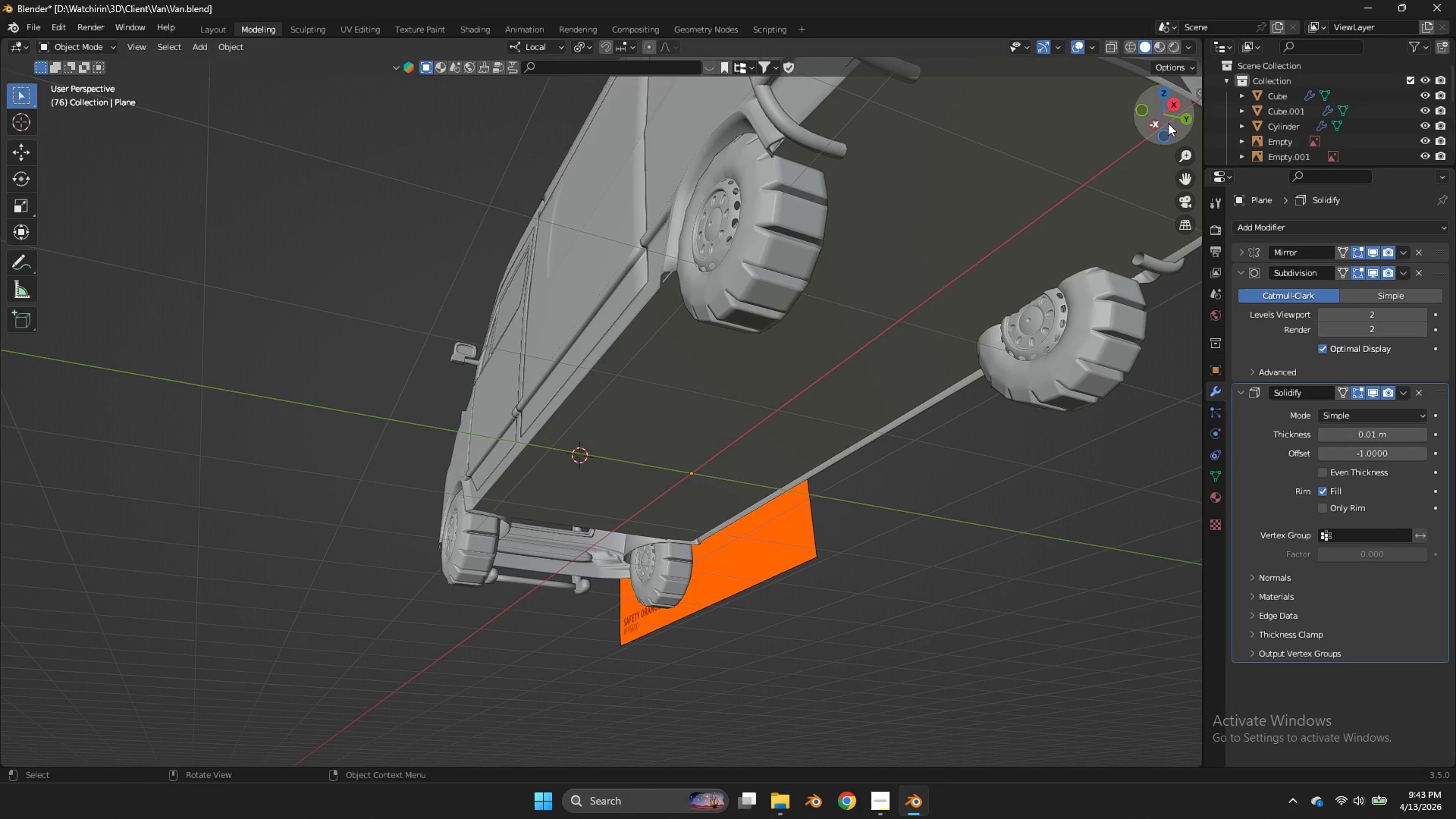 
left_click_drag(start_coordinate=[1168, 123], to_coordinate=[192, 89])
 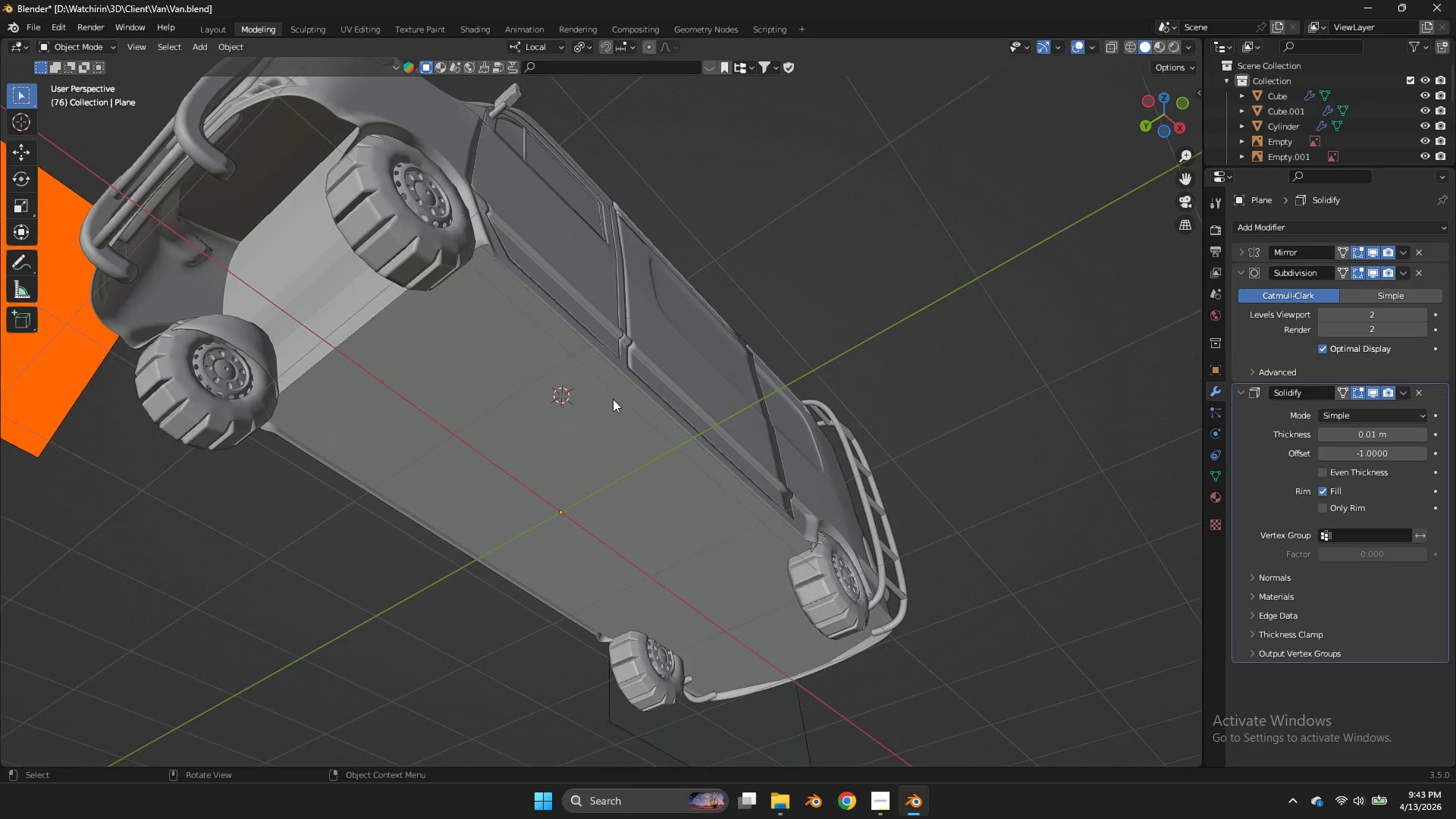 
double_click([613, 399])
 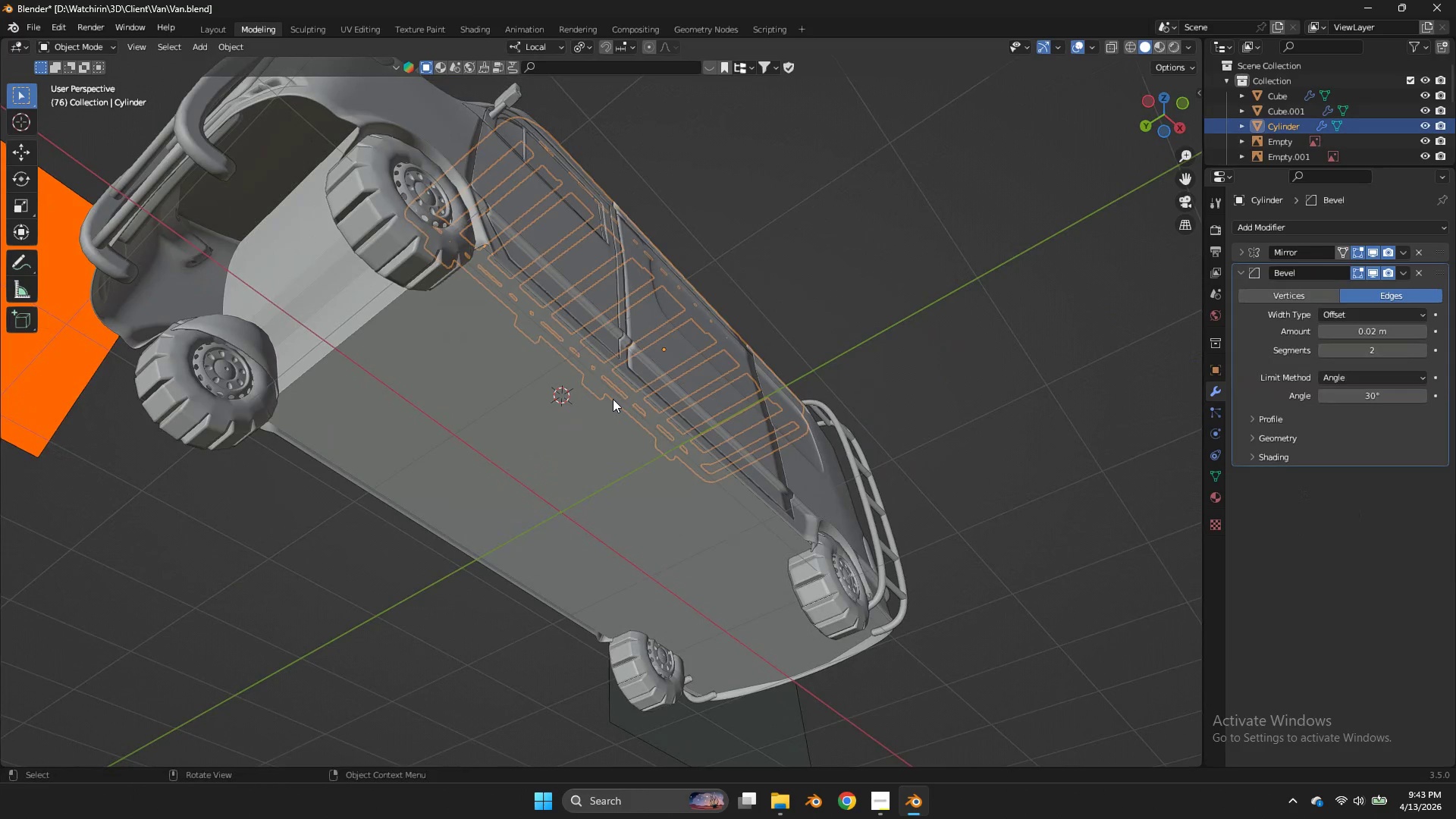 
triple_click([613, 399])
 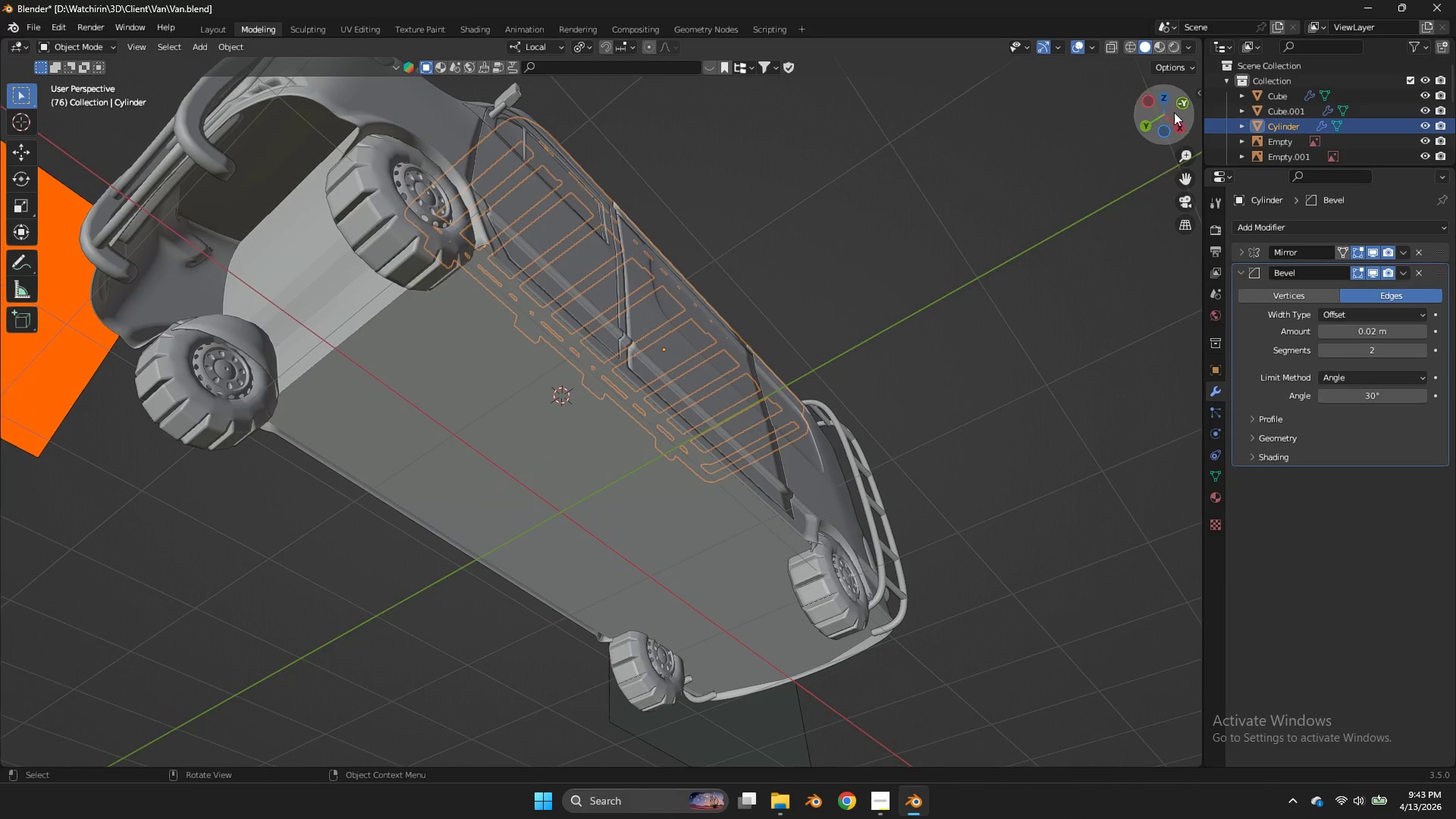 
left_click_drag(start_coordinate=[1170, 109], to_coordinate=[1190, 232])
 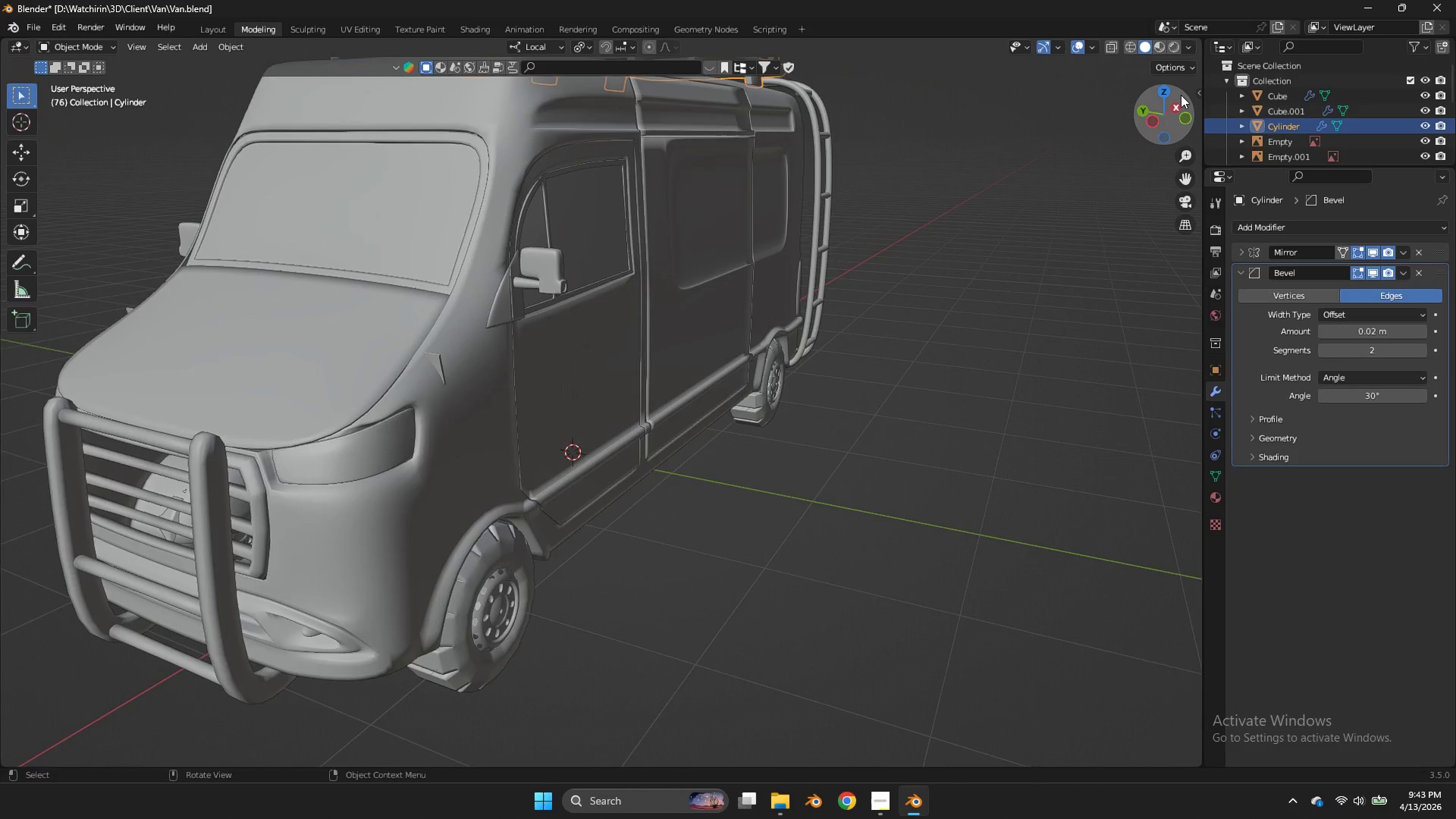 
left_click_drag(start_coordinate=[1180, 97], to_coordinate=[1124, 703])
 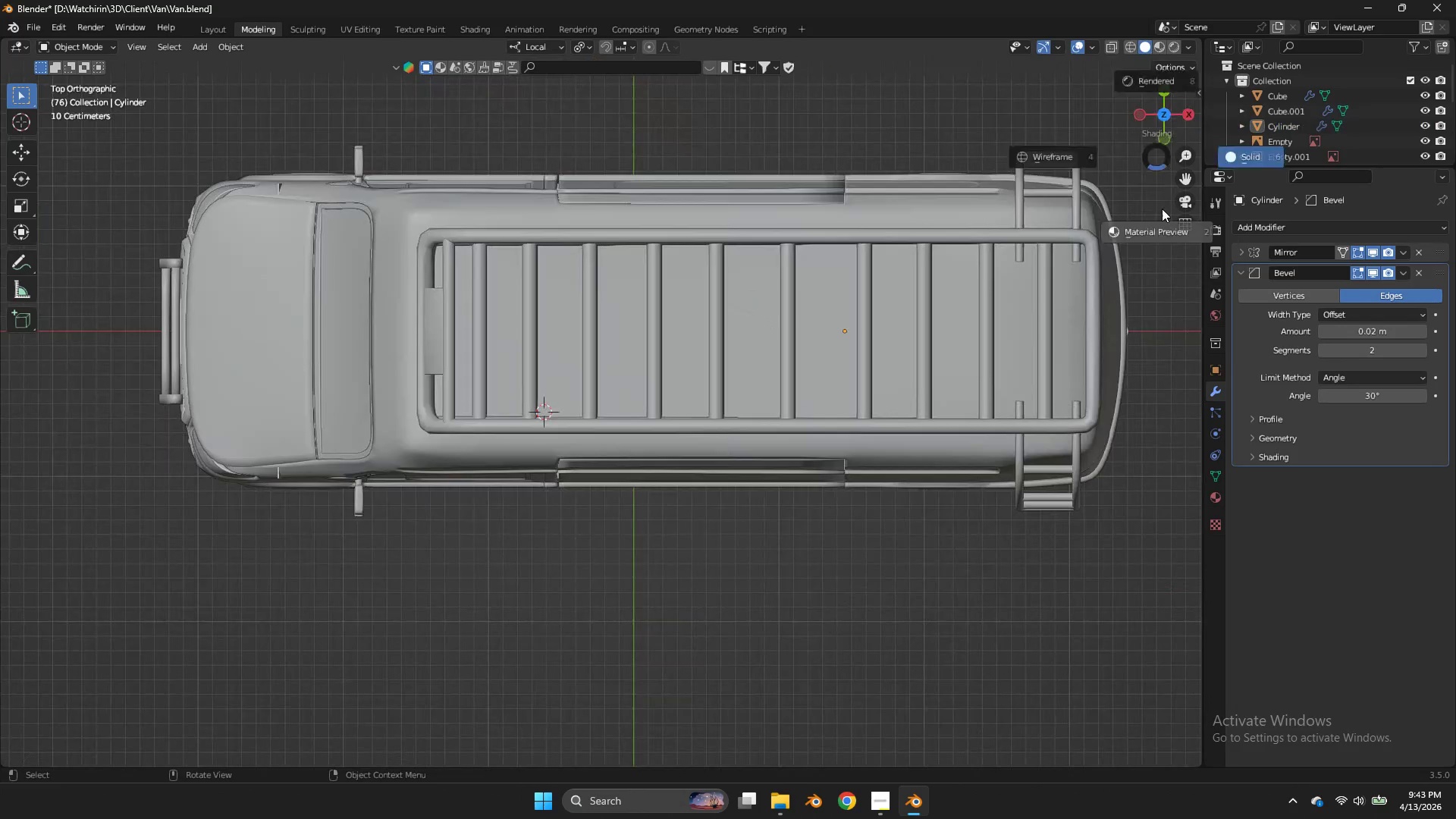 
key(Z)
 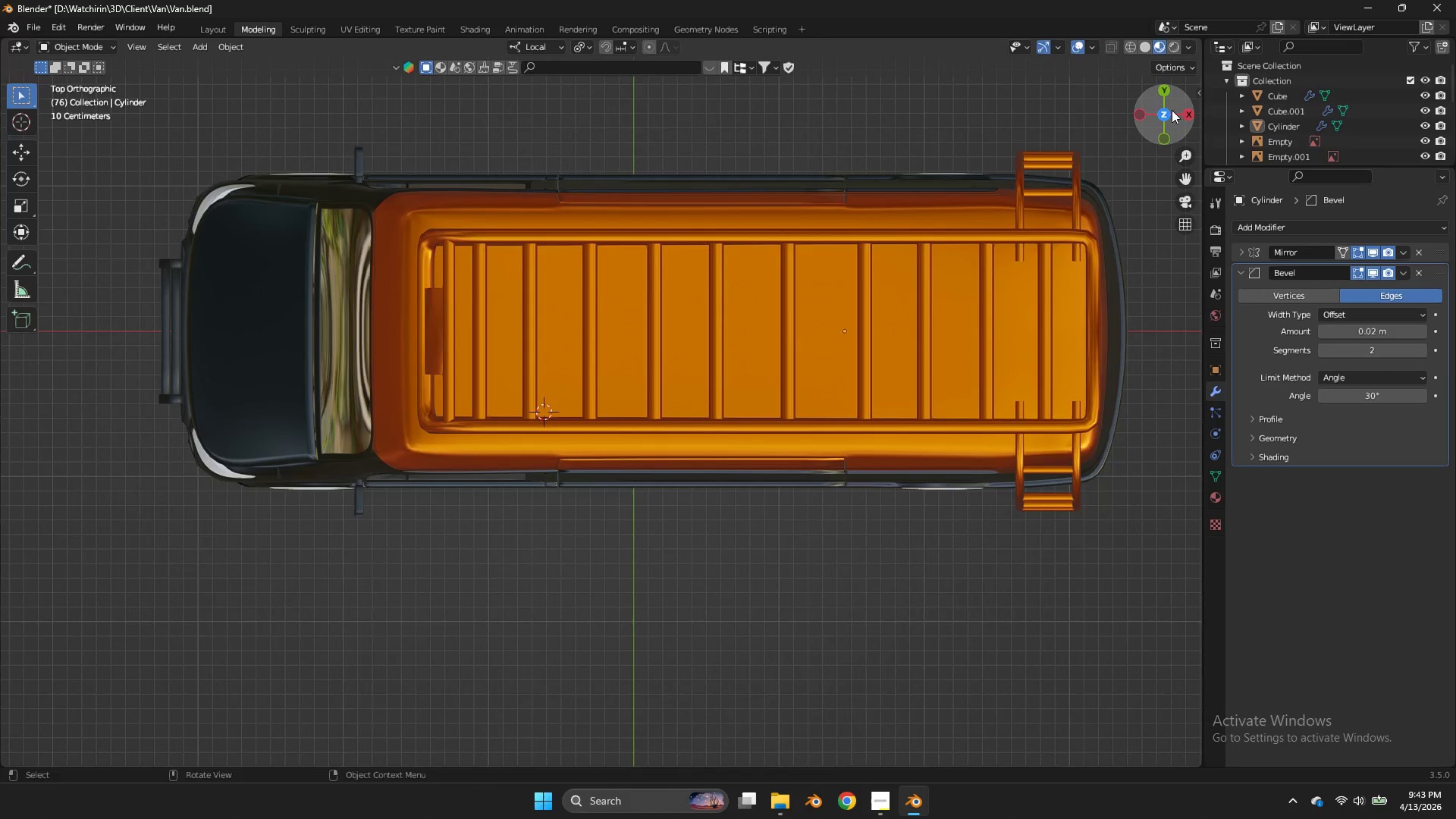 
left_click_drag(start_coordinate=[1172, 110], to_coordinate=[140, 600])
 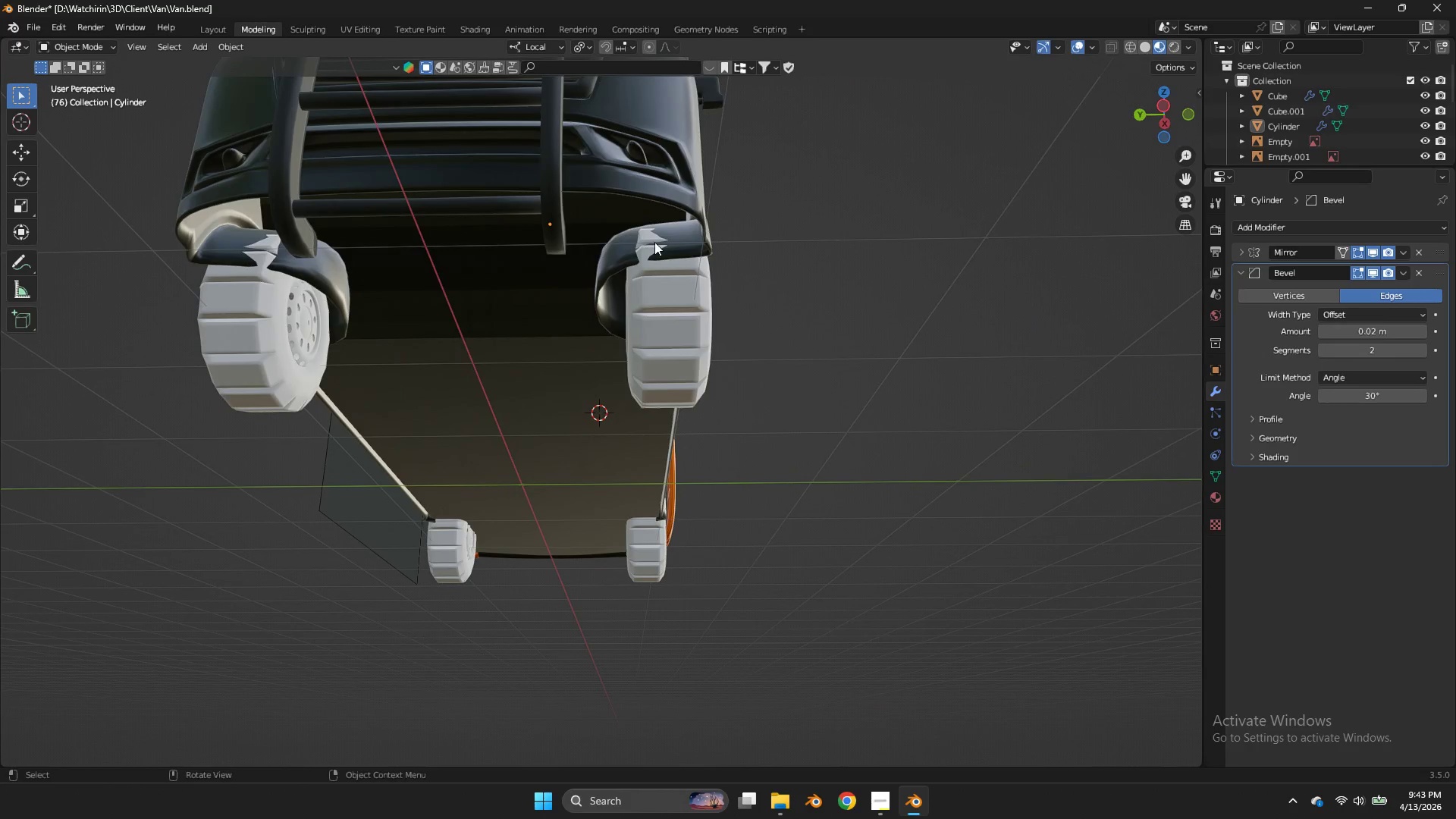 
left_click([654, 242])
 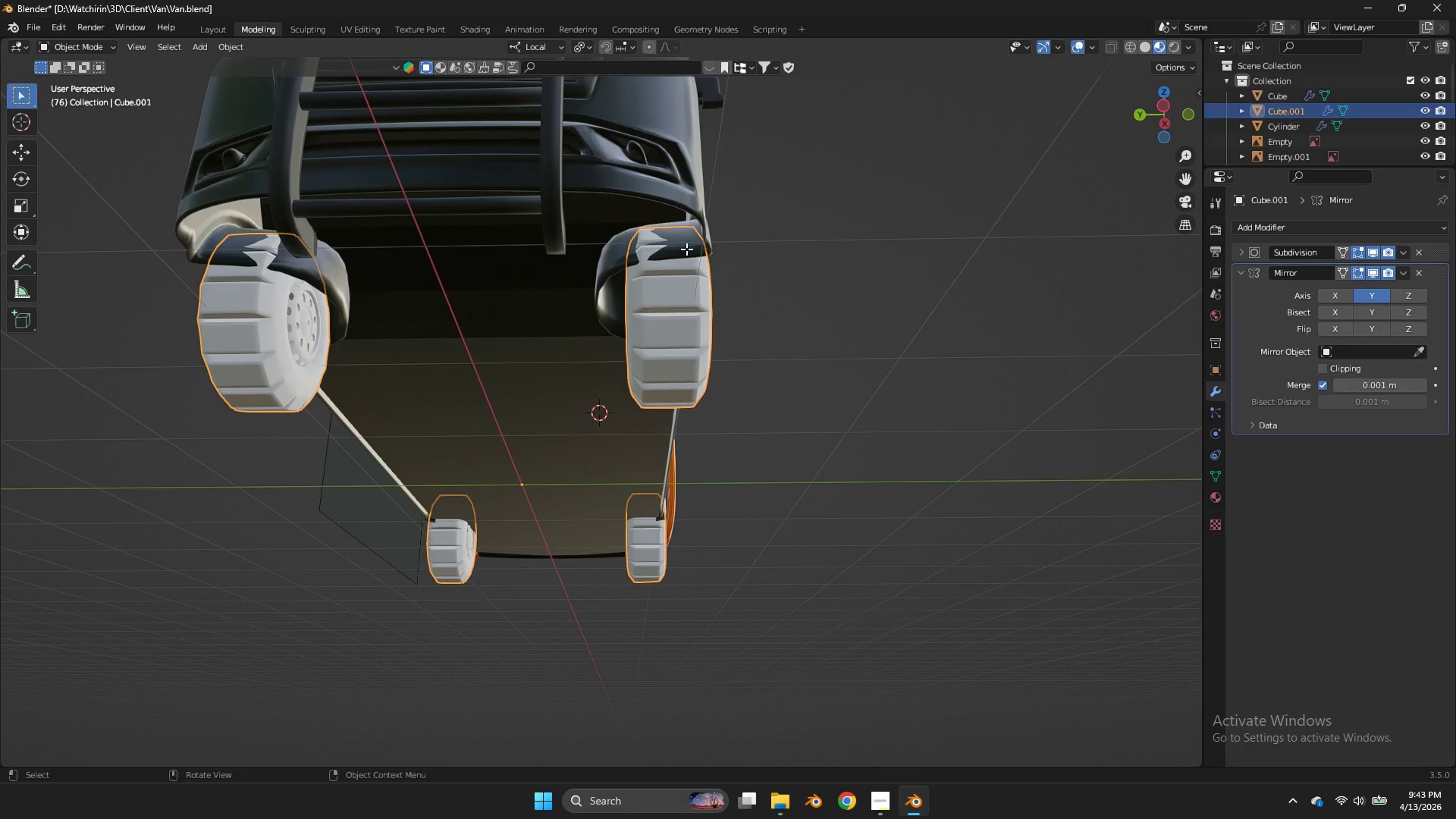 
key(Tab)
 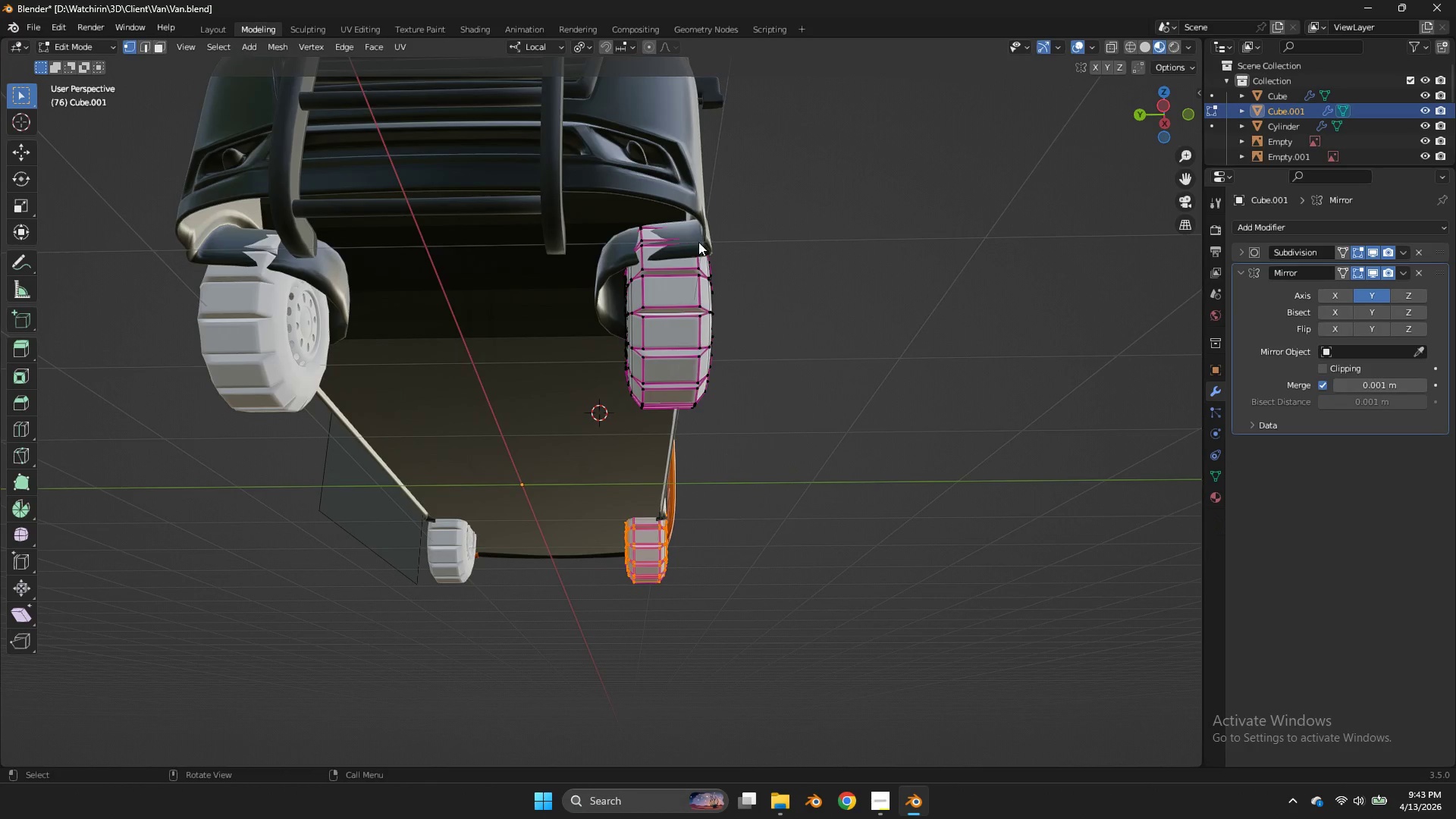 
key(Tab)
 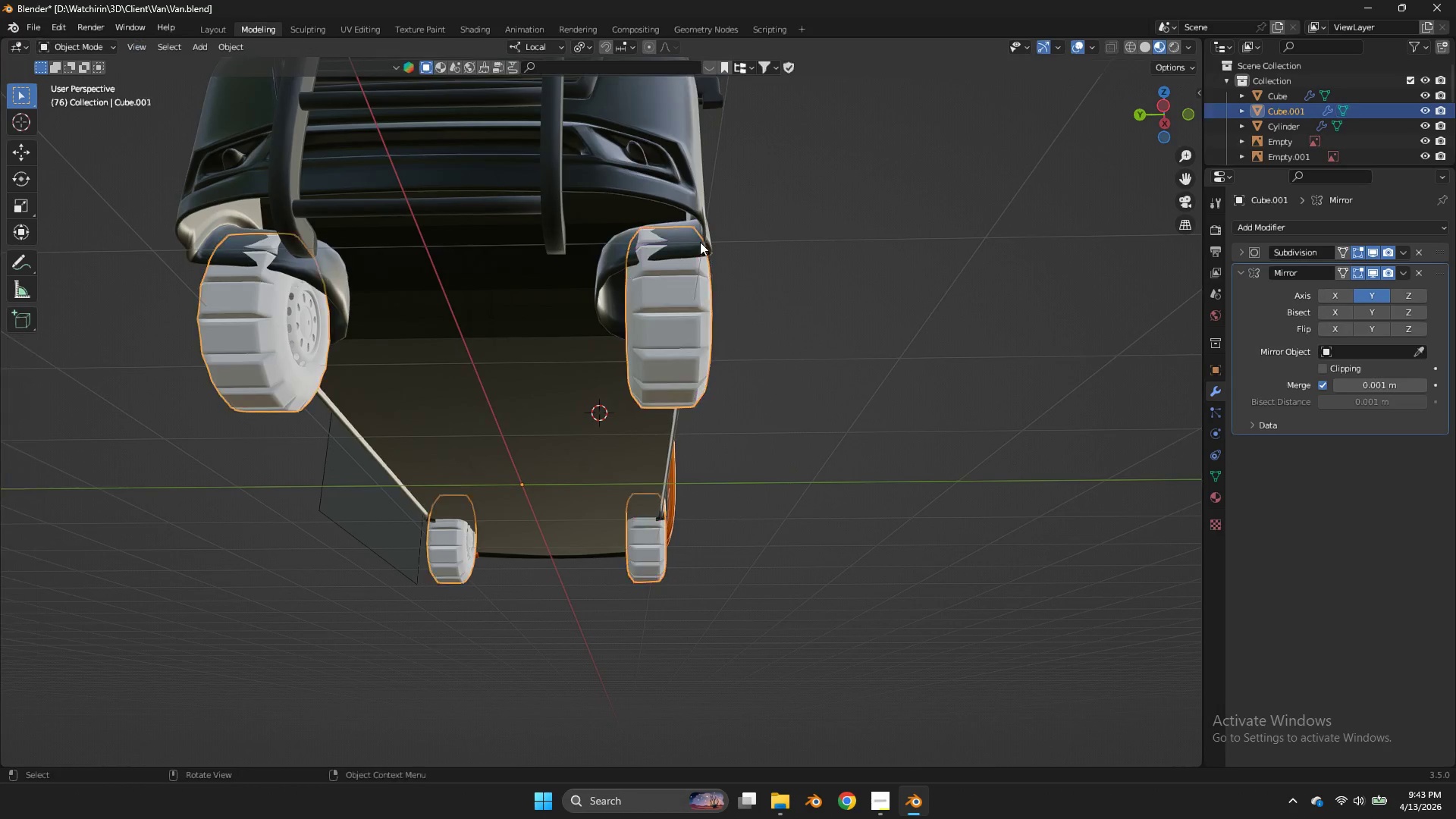 
left_click([700, 242])
 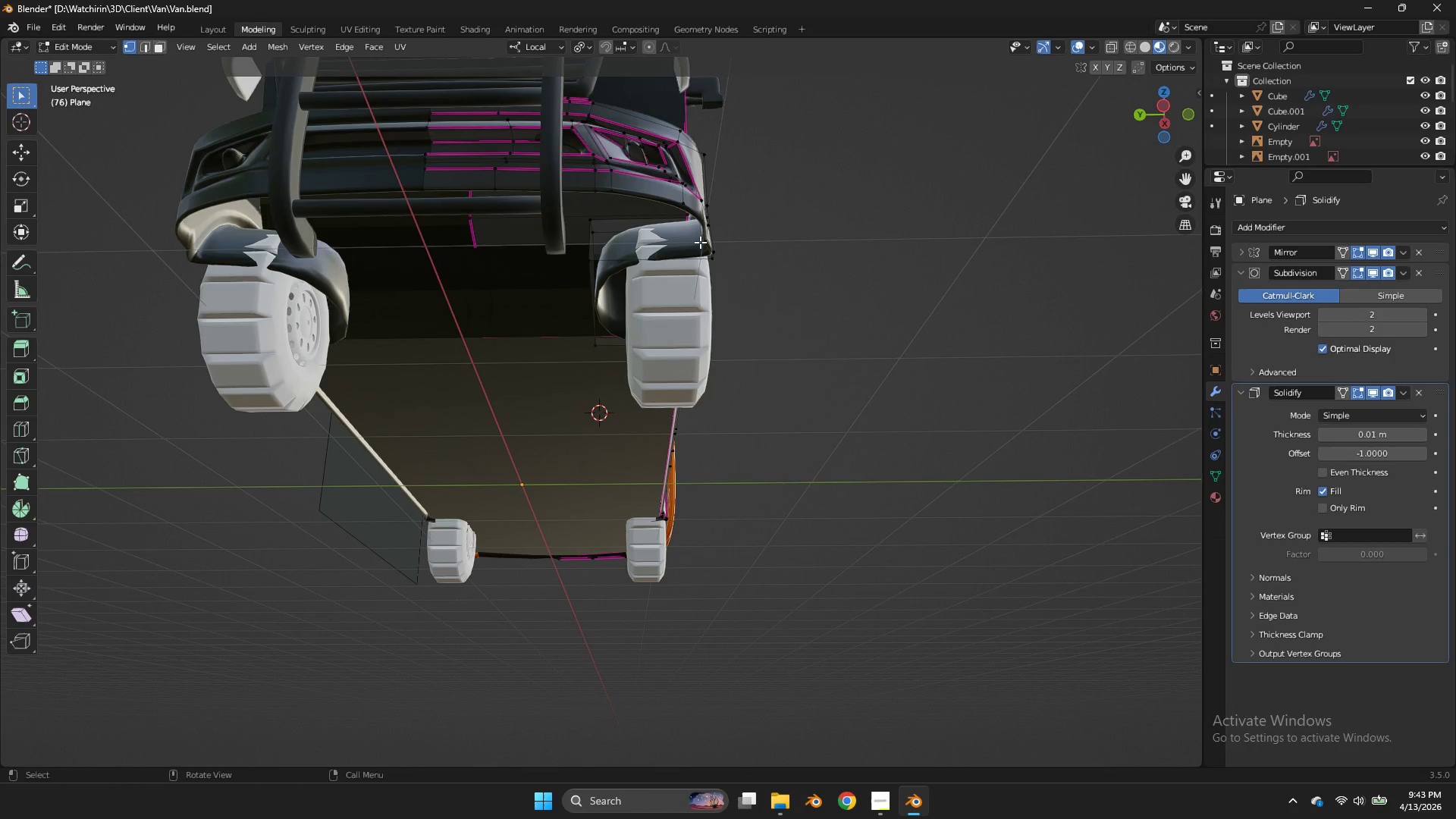 
key(Tab)
 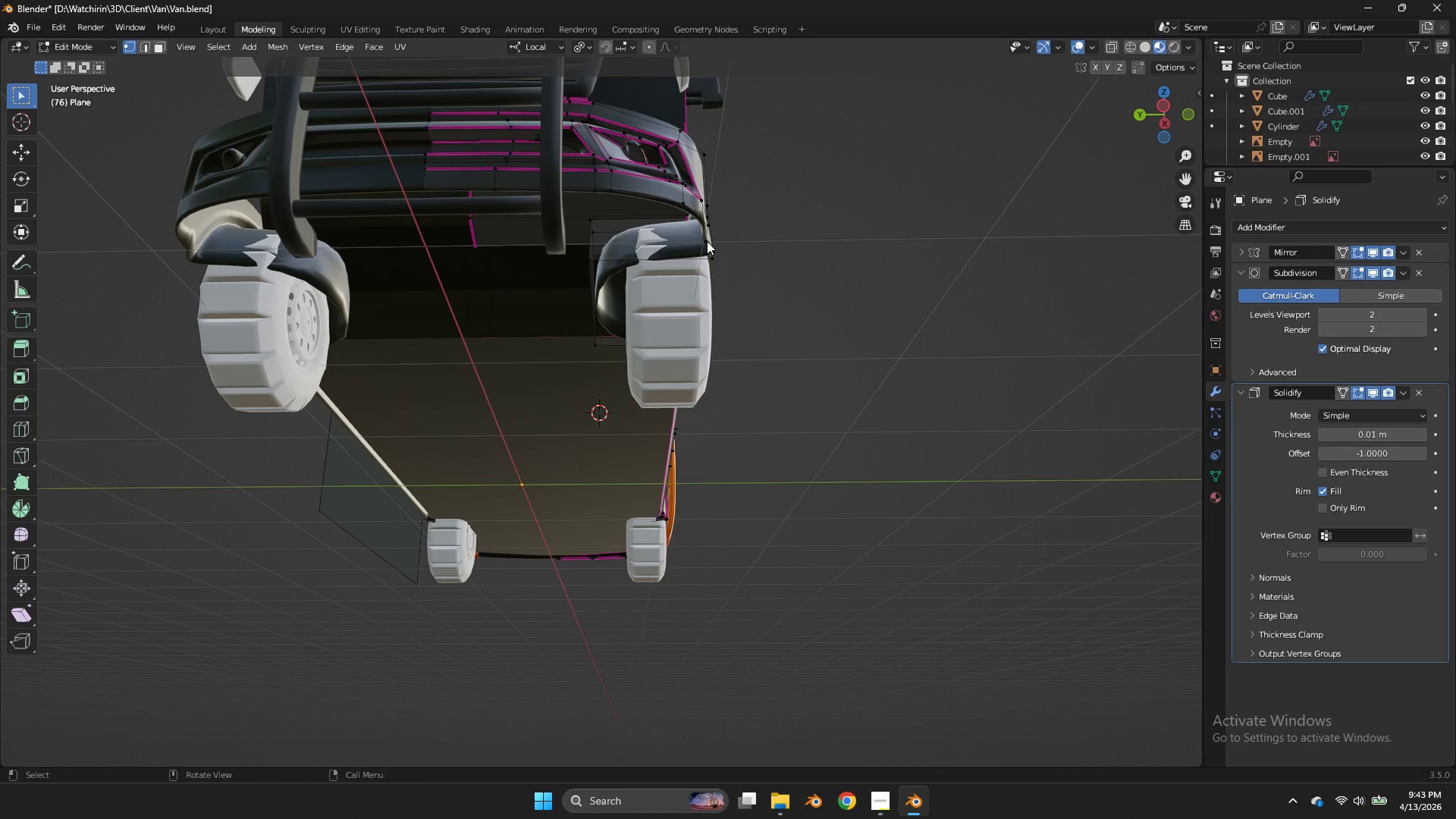 
key(Tab)
 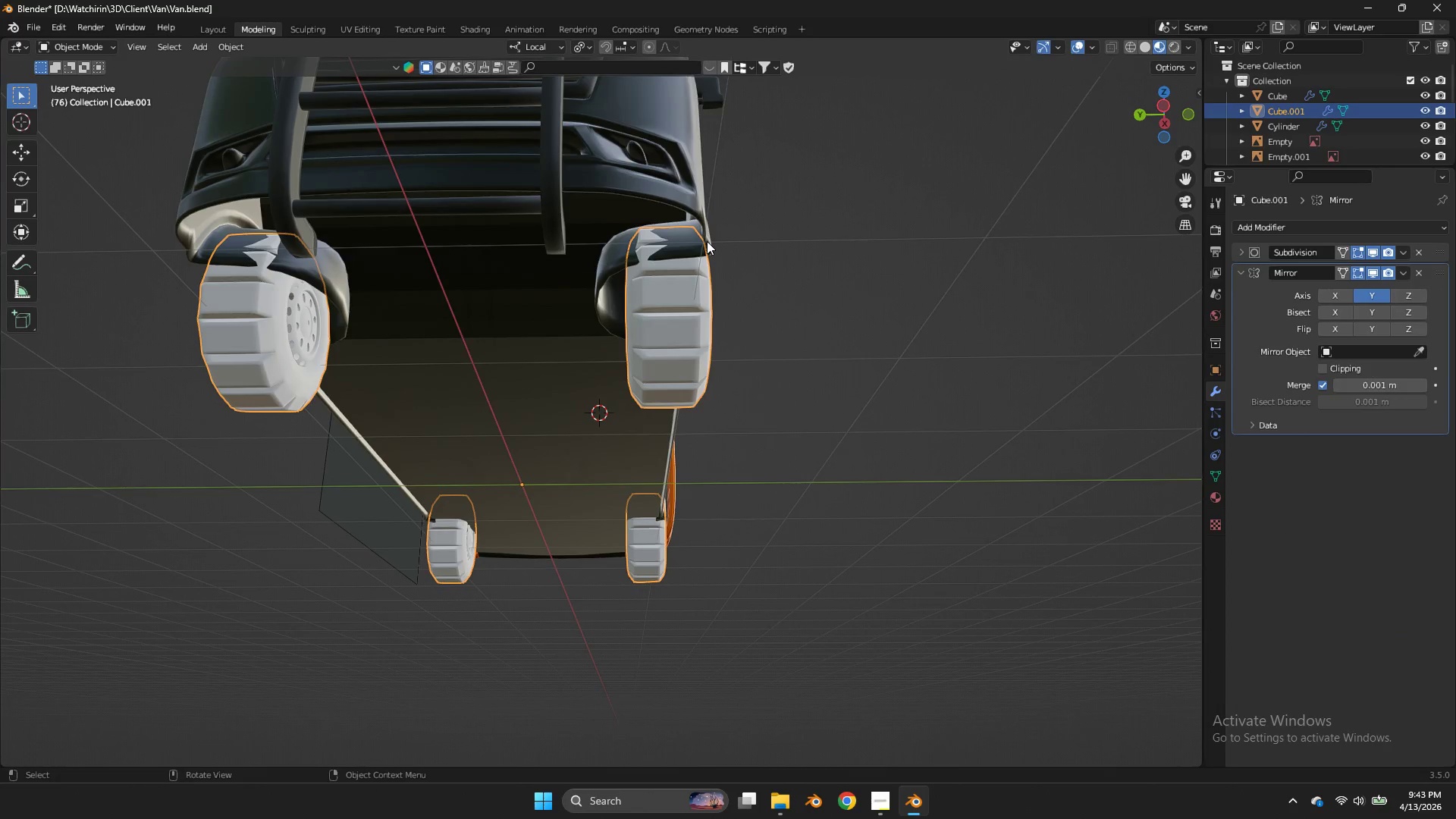 
double_click([707, 241])
 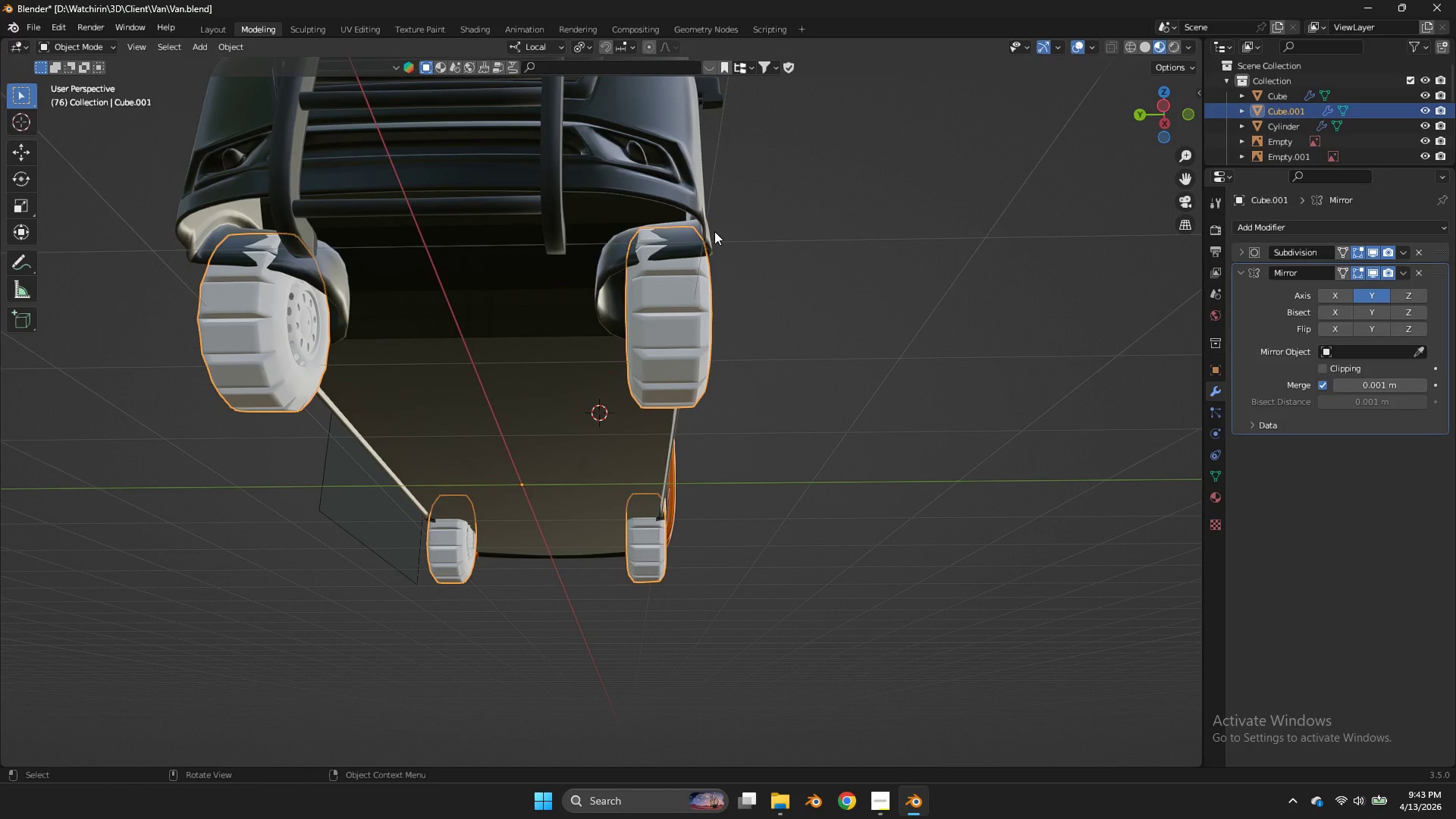 
triple_click([714, 231])
 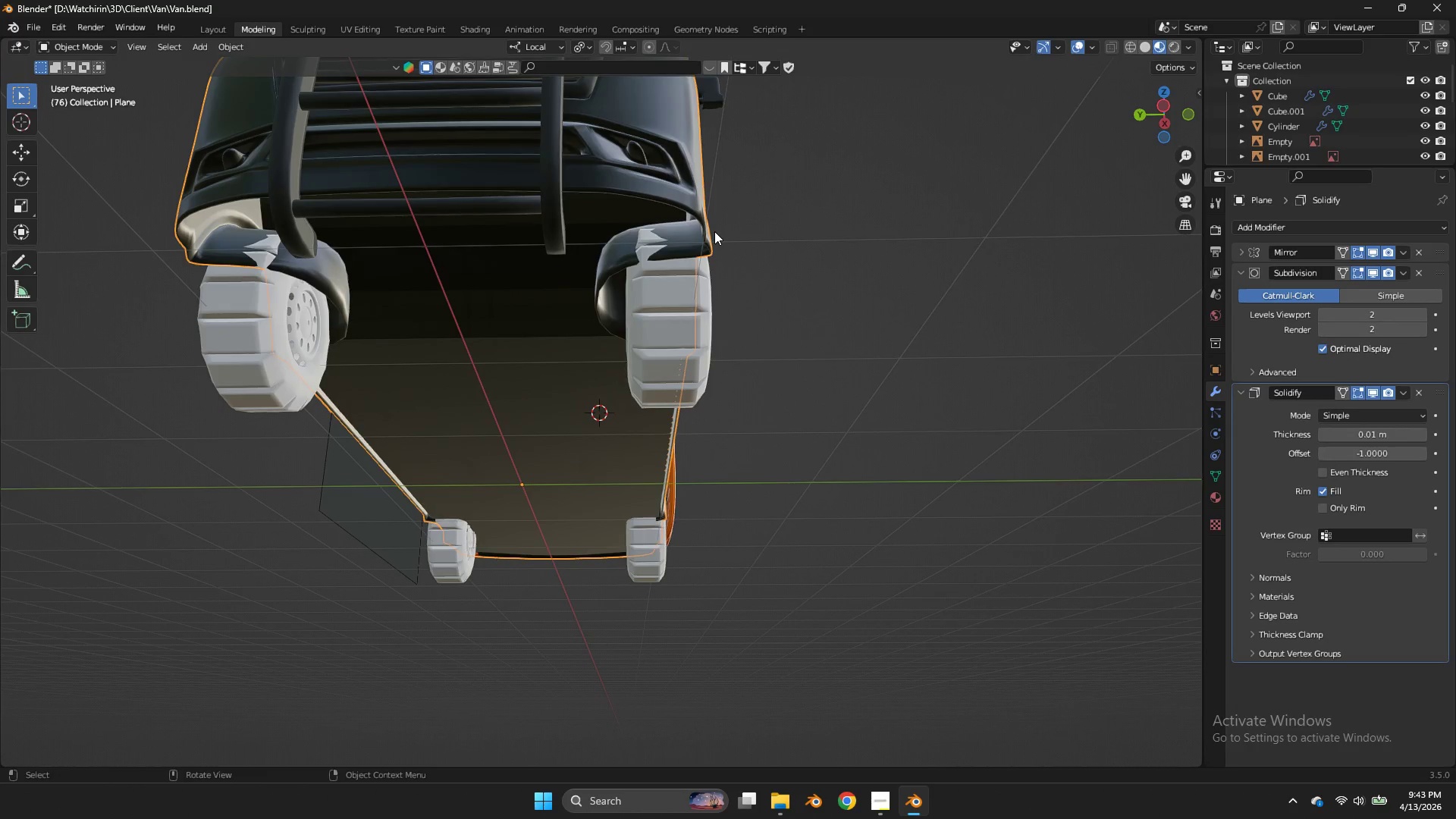 
triple_click([714, 231])
 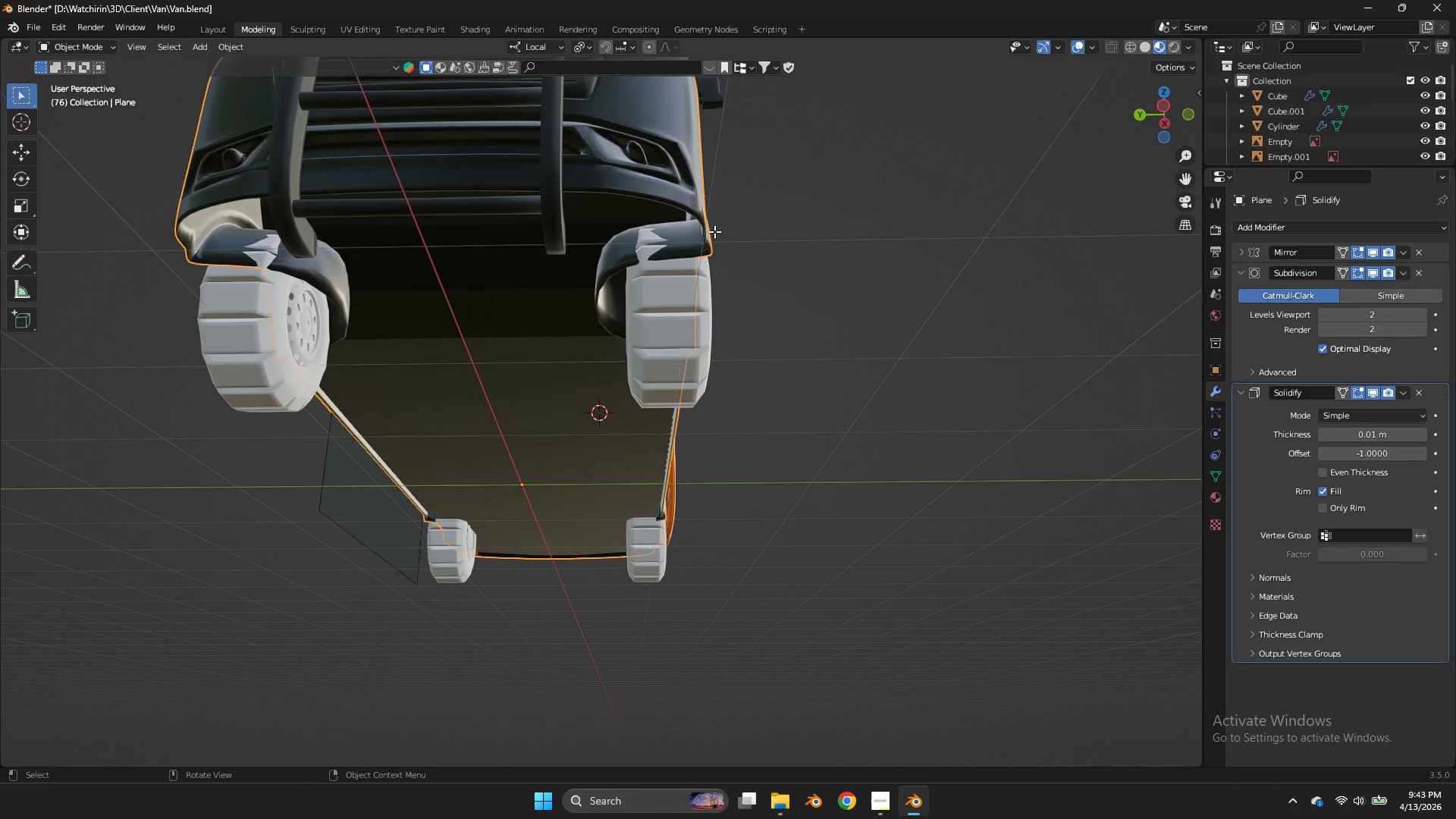 
key(Tab)
 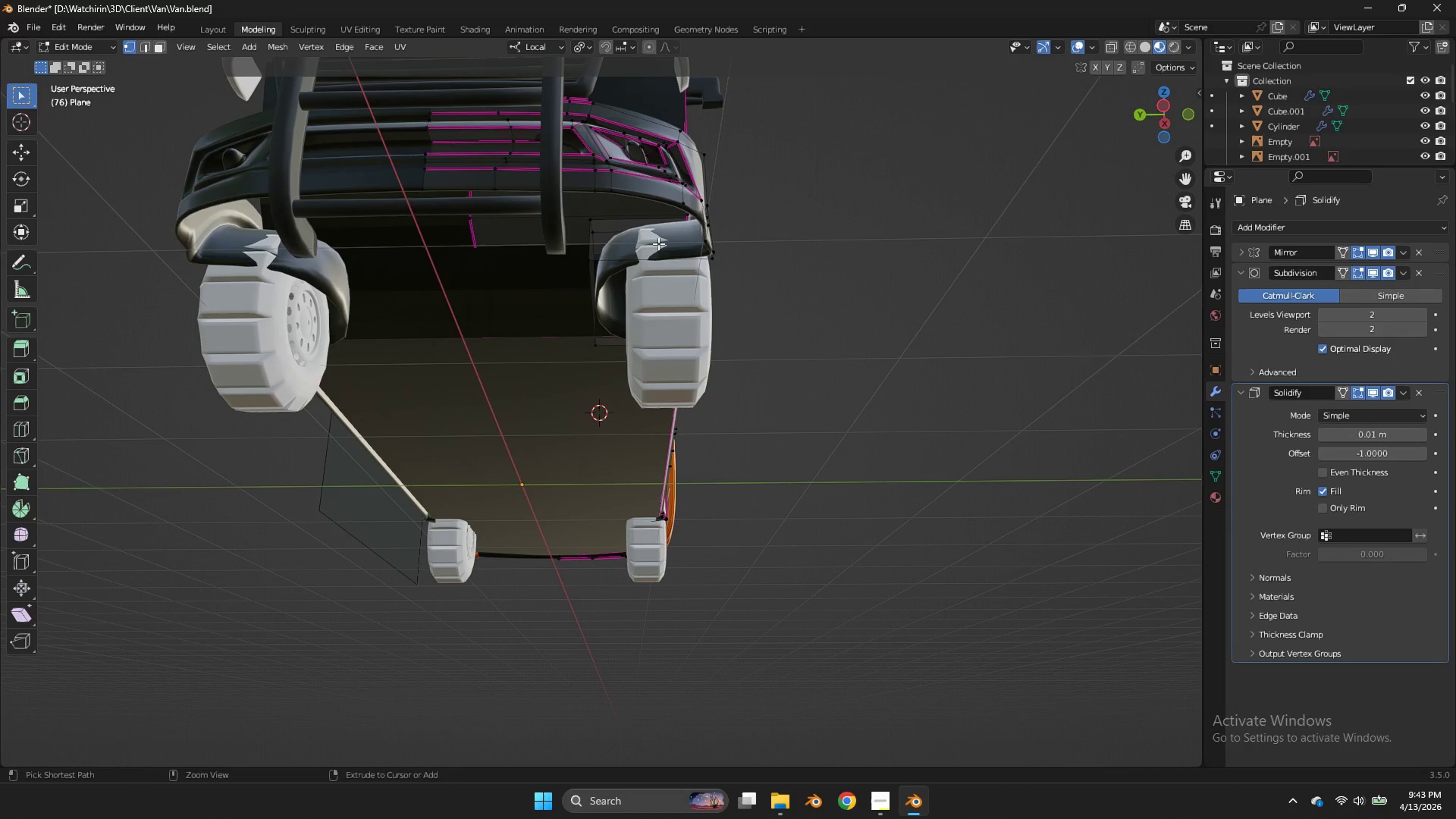 
key(Control+R)
 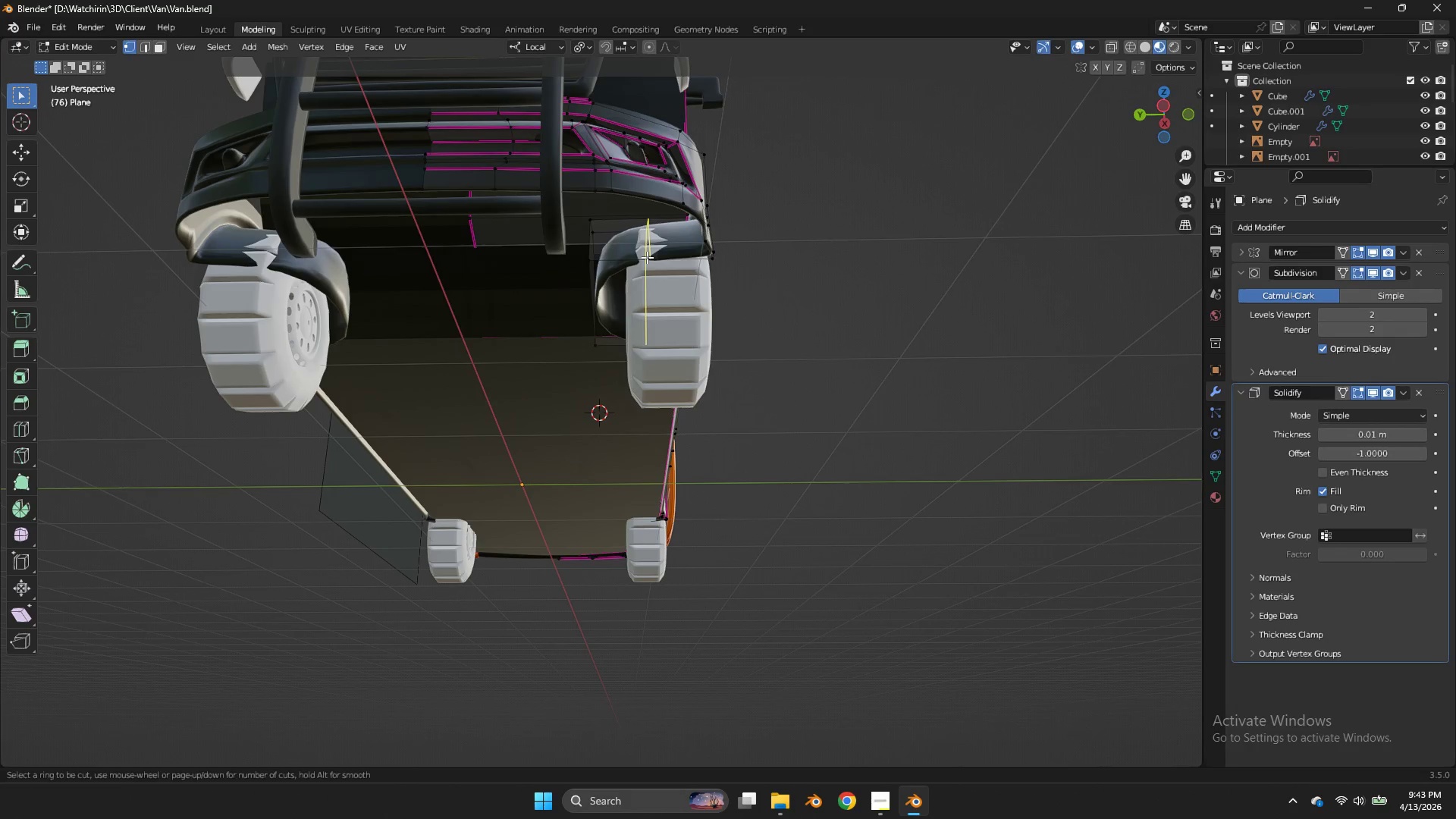 
left_click([647, 257])
 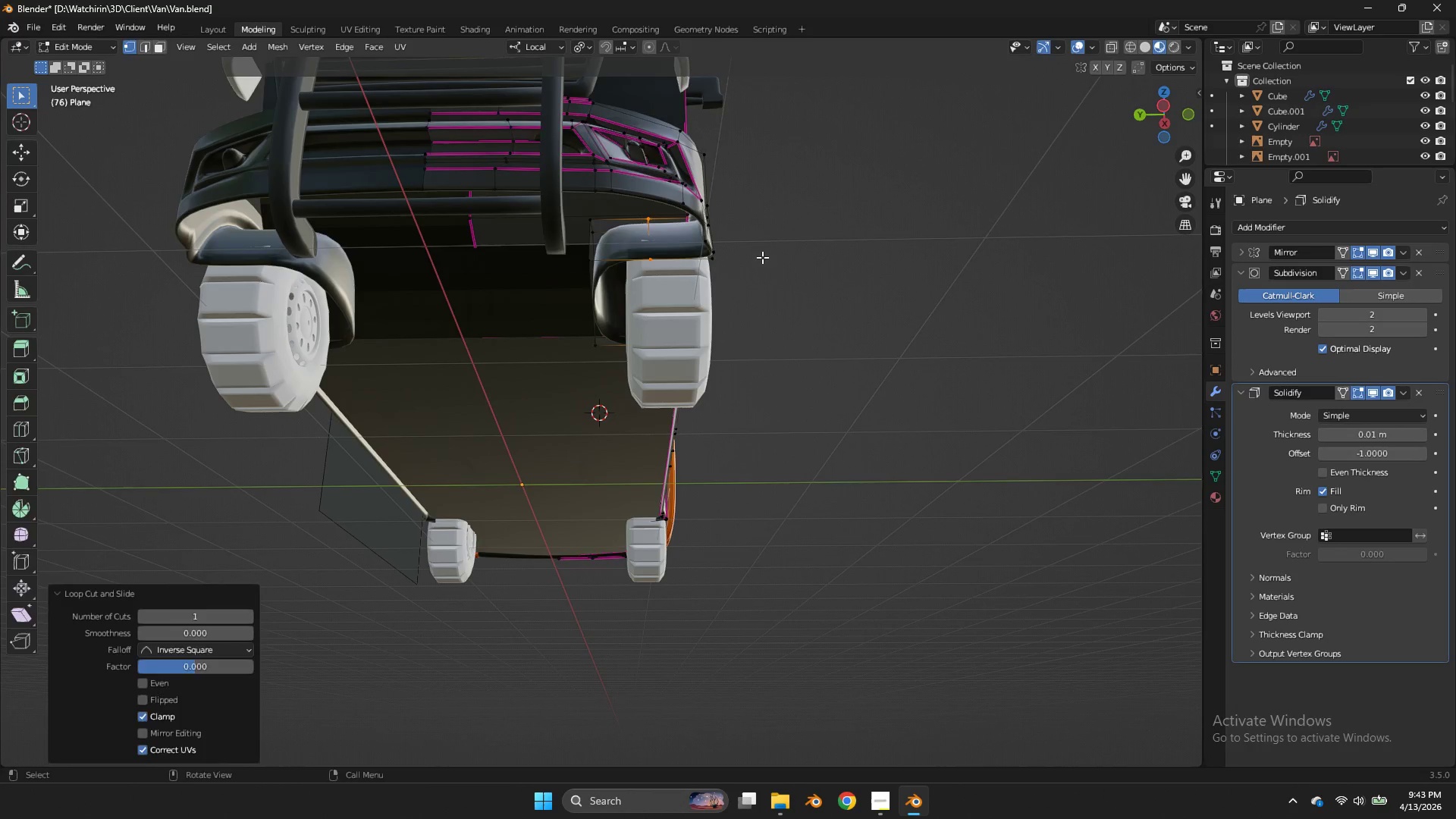 
key(Tab)
 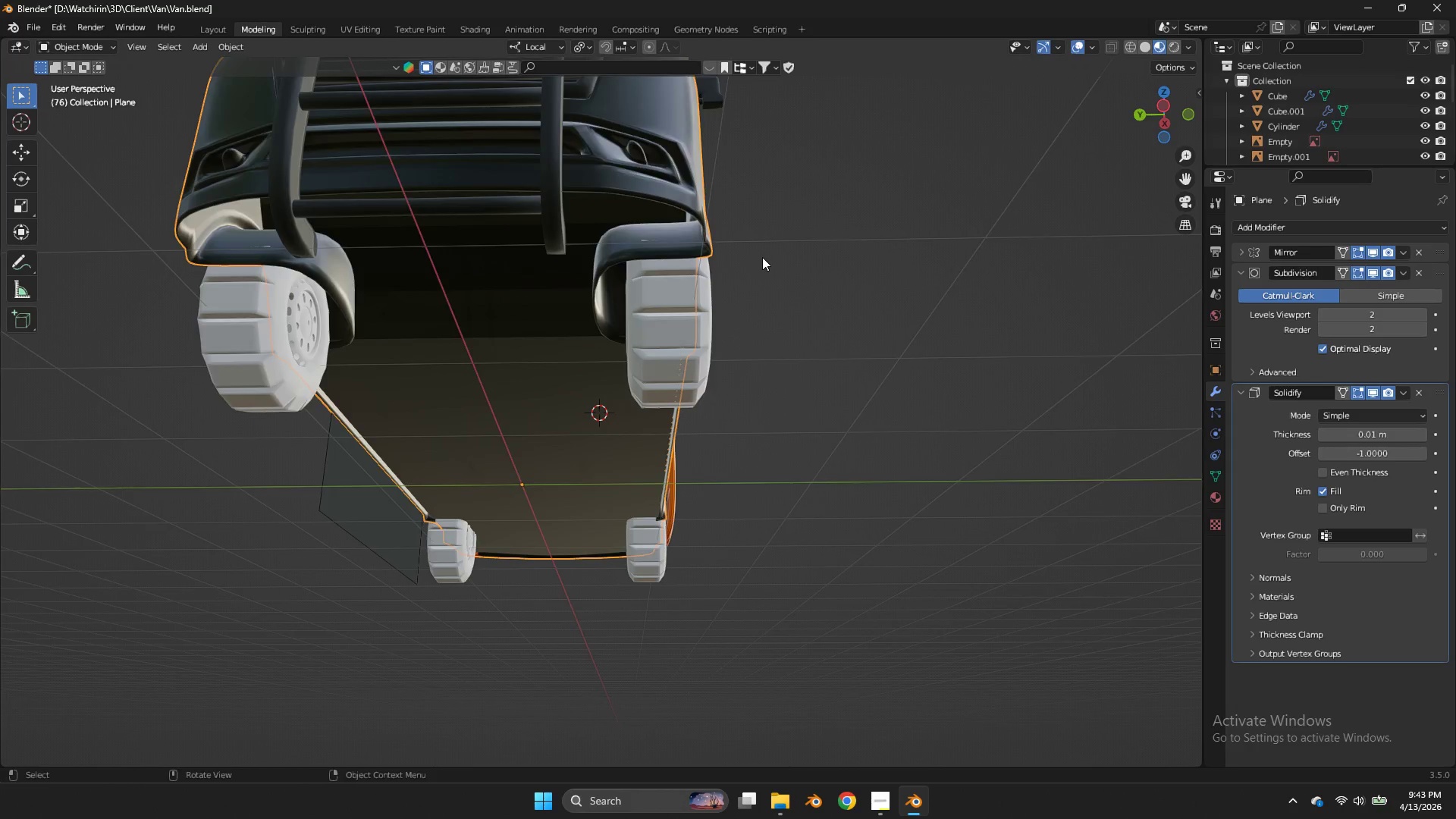 
key(Control+ControlLeft)
 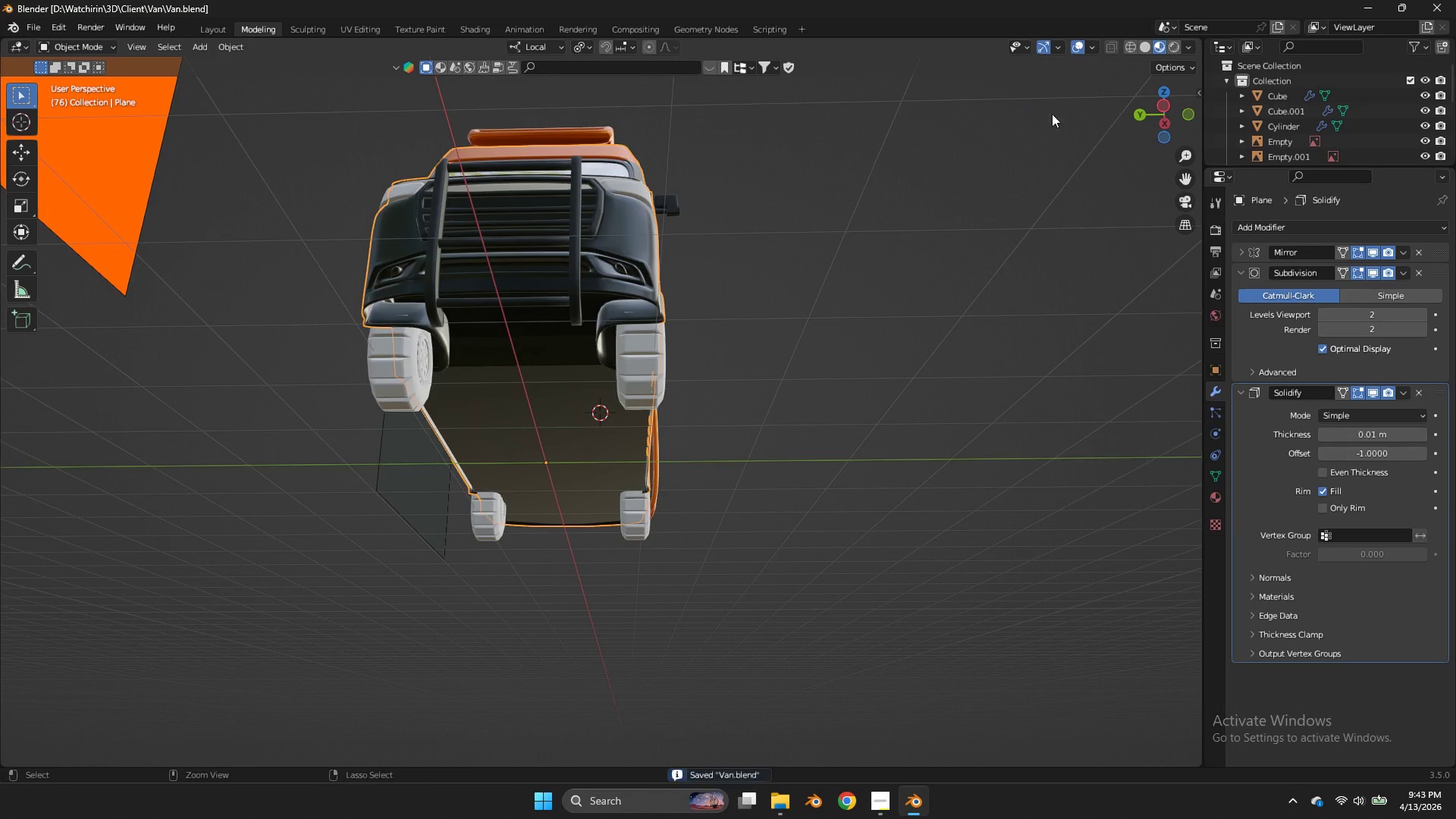 
key(Control+S)
 